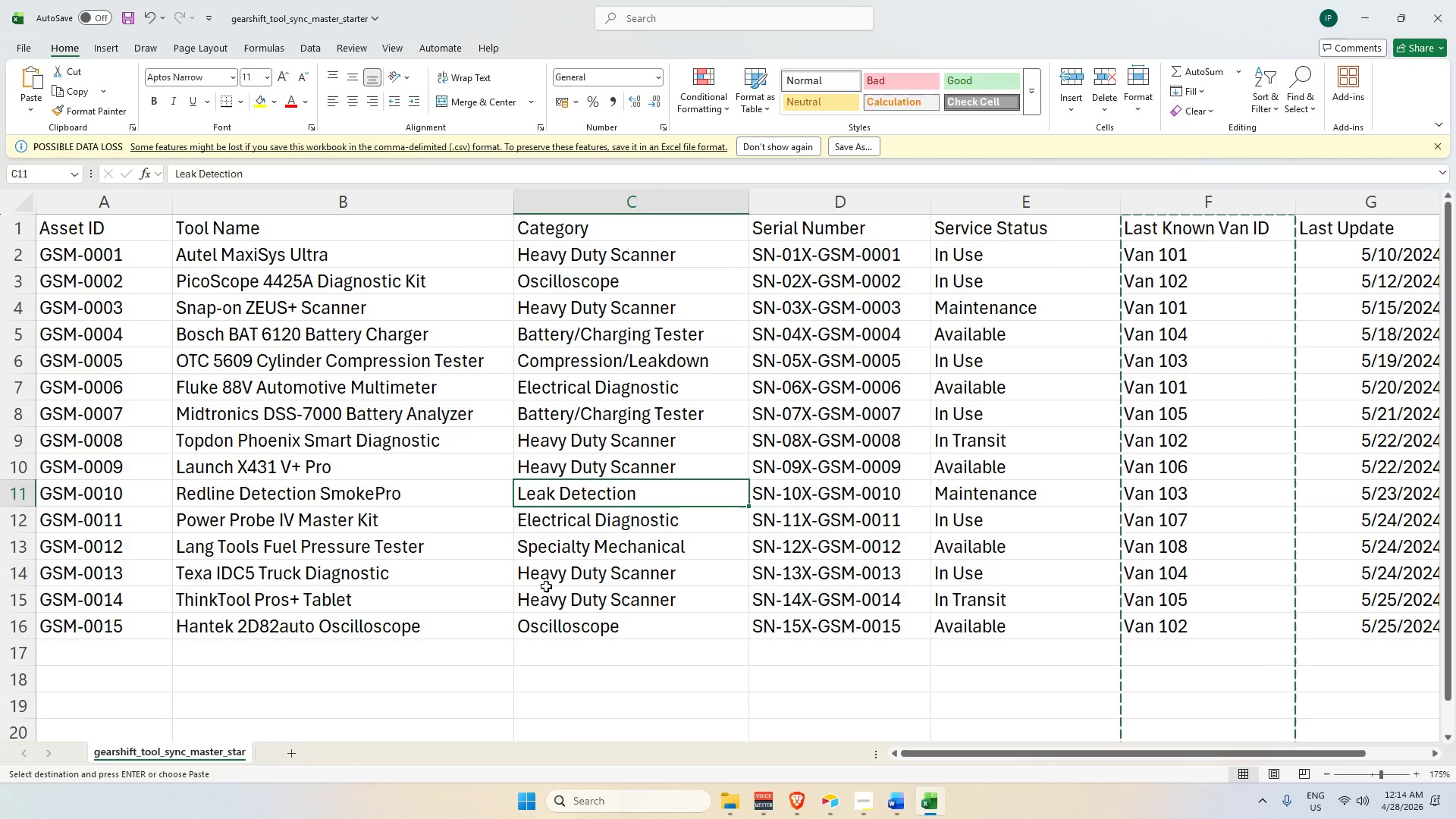 
key(Alt+AltLeft)
 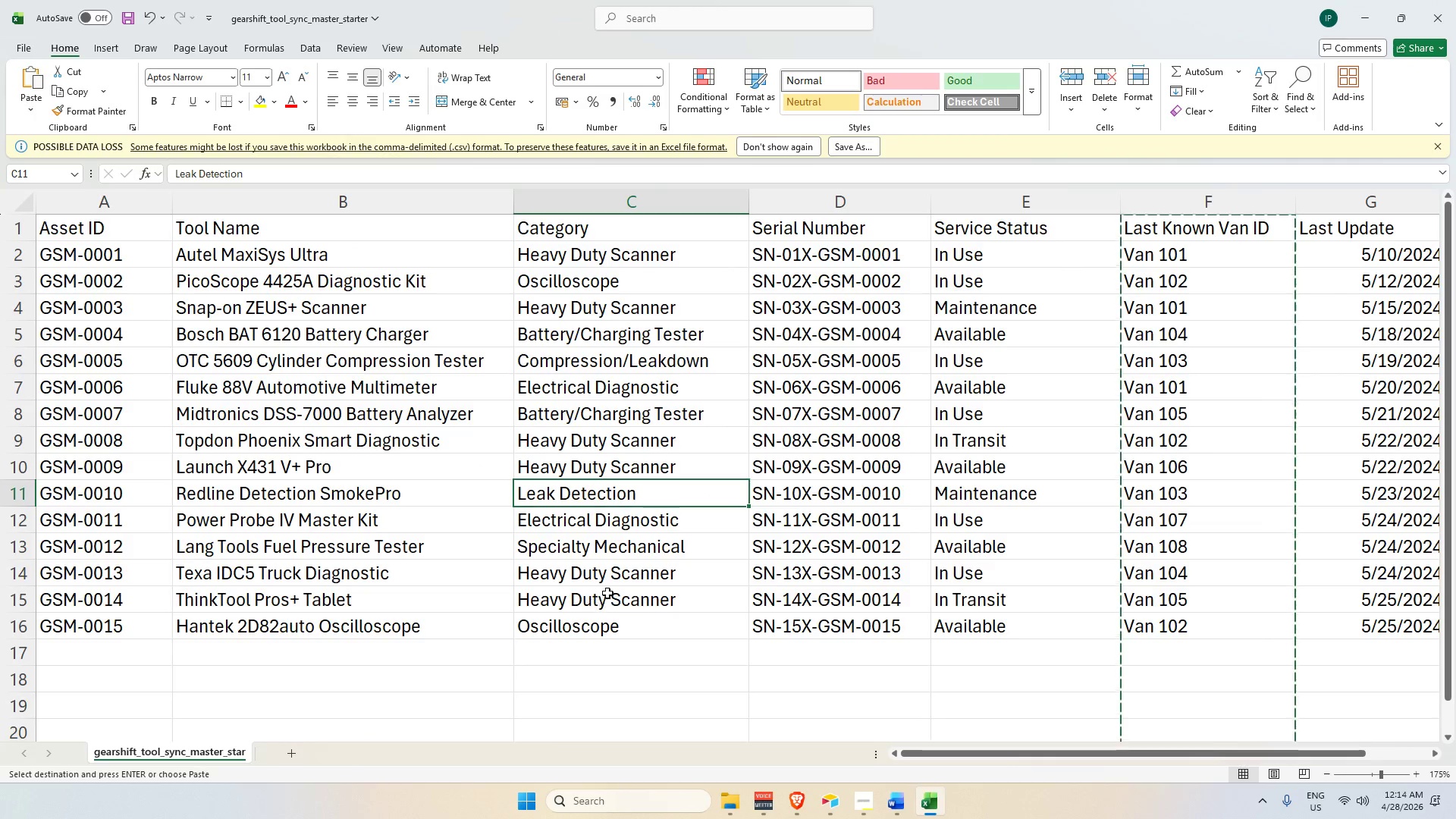 
key(Alt+Tab)
 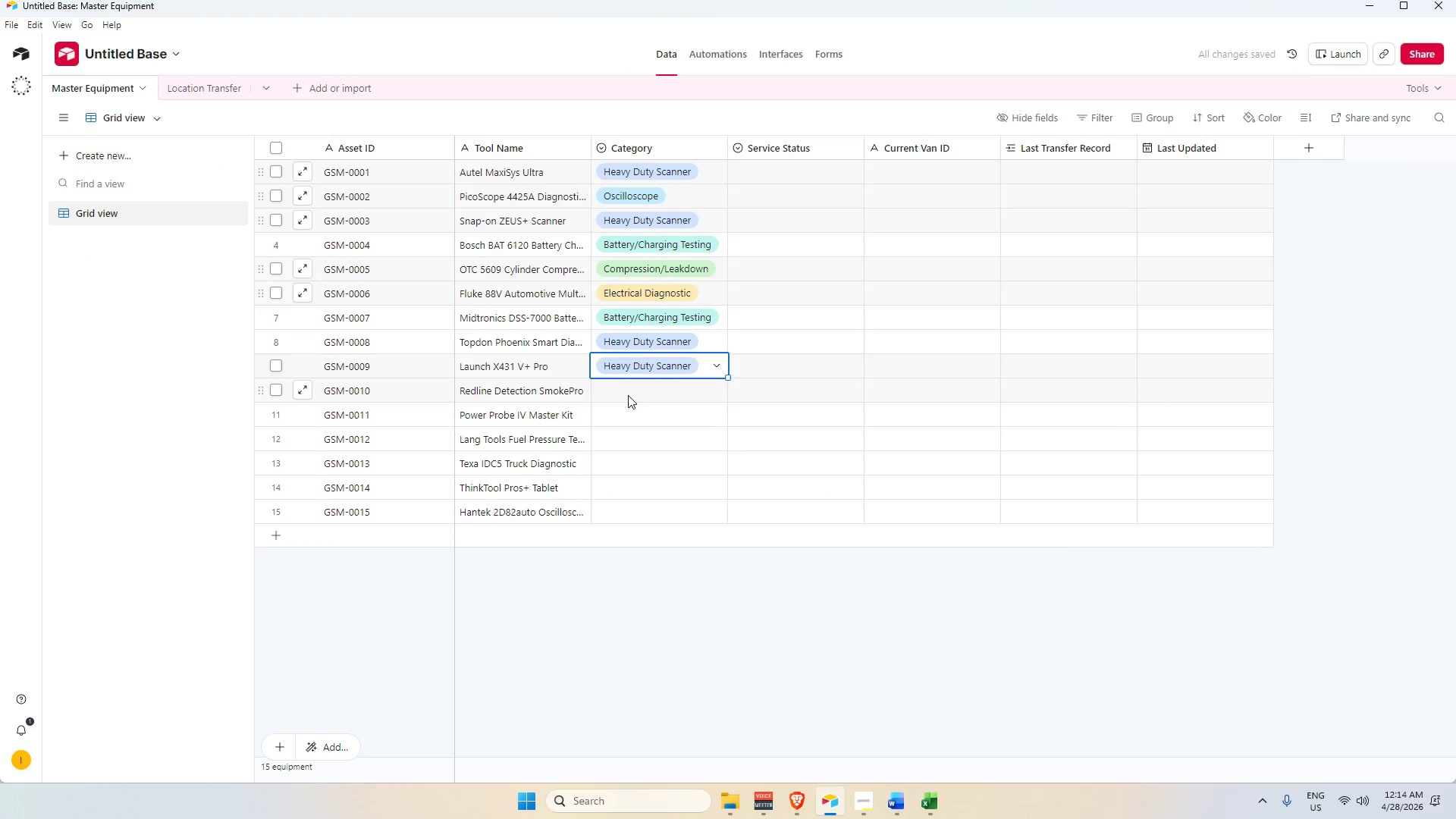 
double_click([628, 396])
 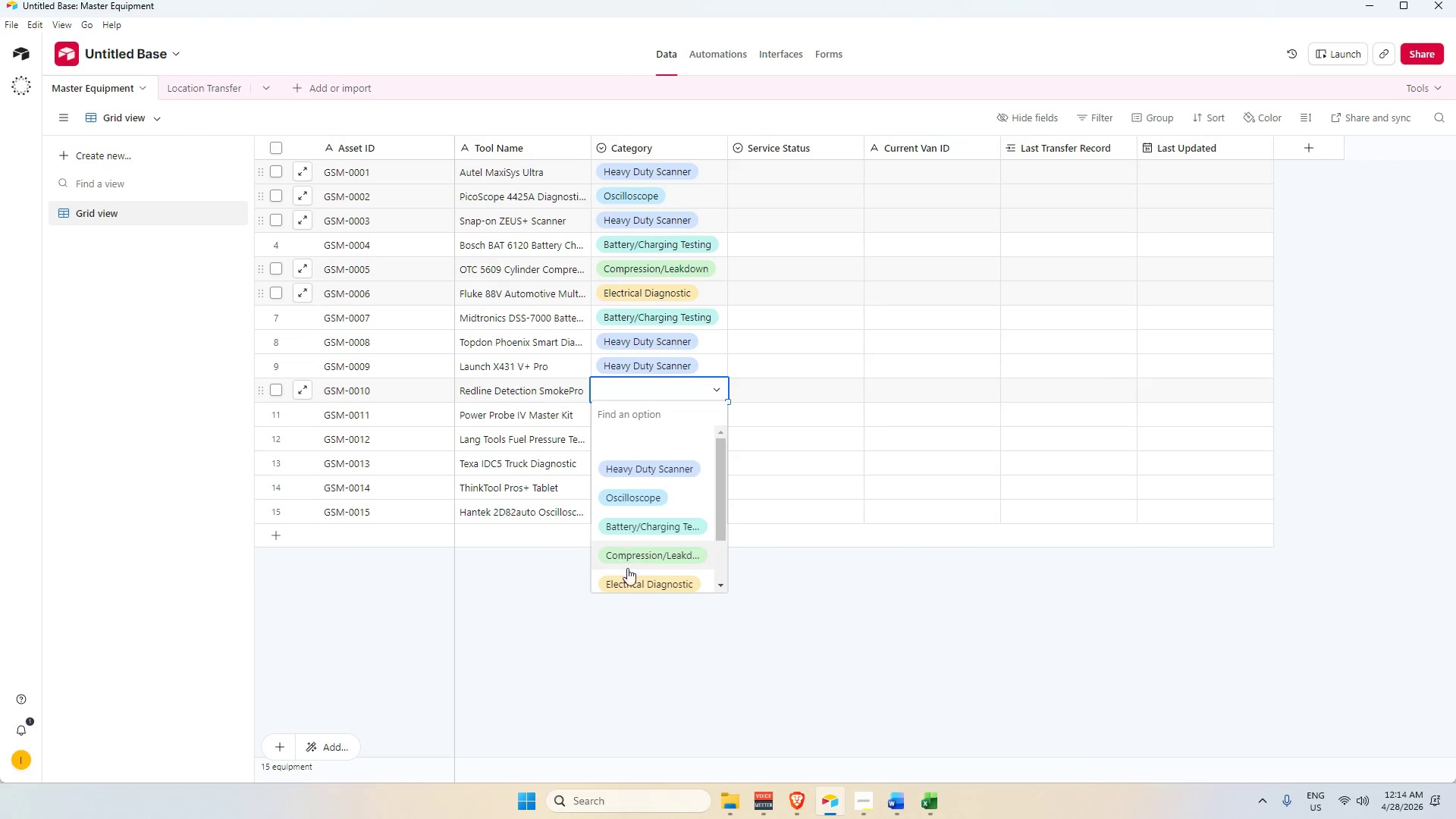 
scroll: coordinate [635, 560], scroll_direction: down, amount: 2.0
 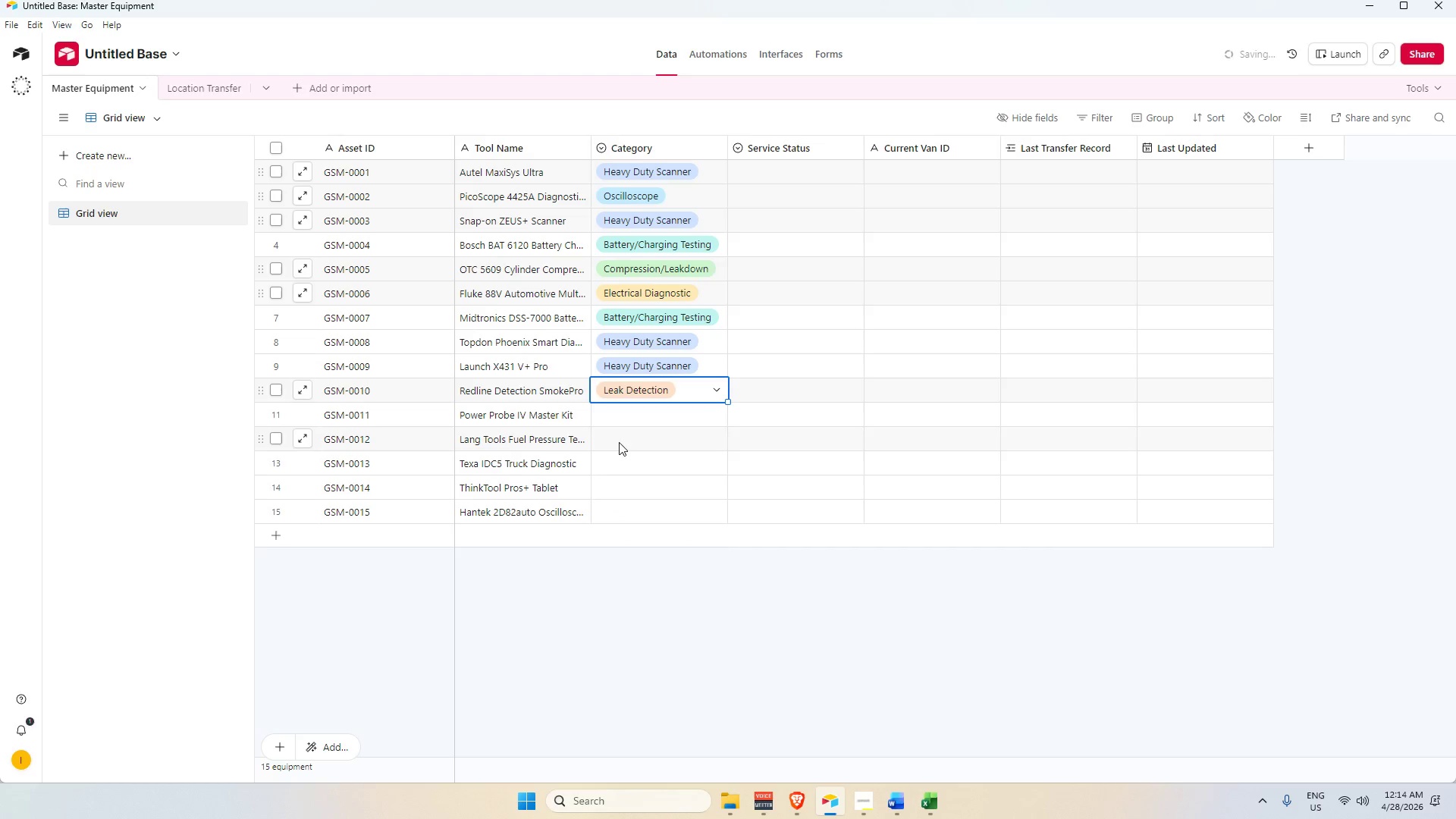 
left_click([624, 413])
 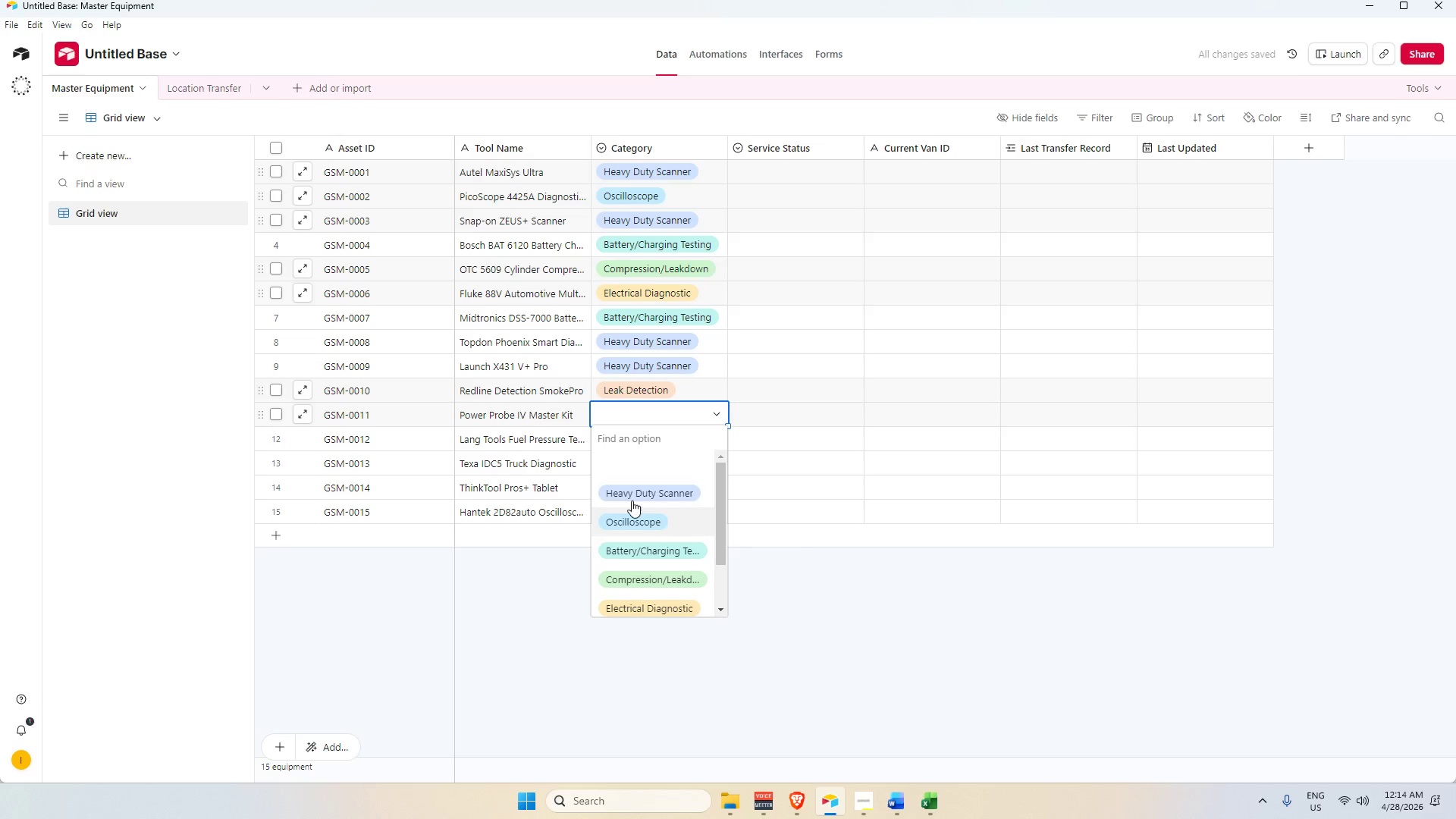 
scroll: coordinate [631, 573], scroll_direction: down, amount: 3.0
 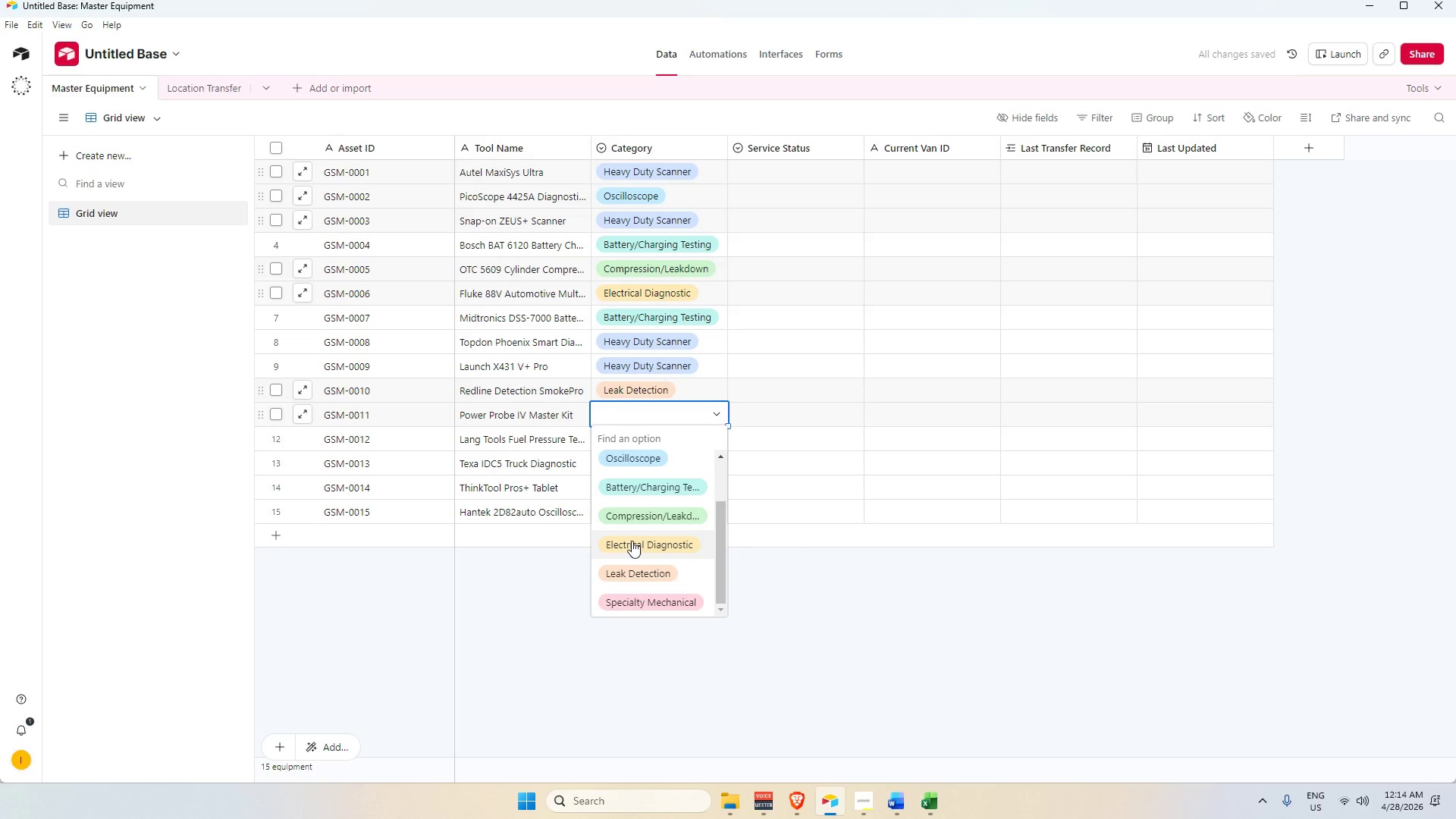 
double_click([621, 441])
 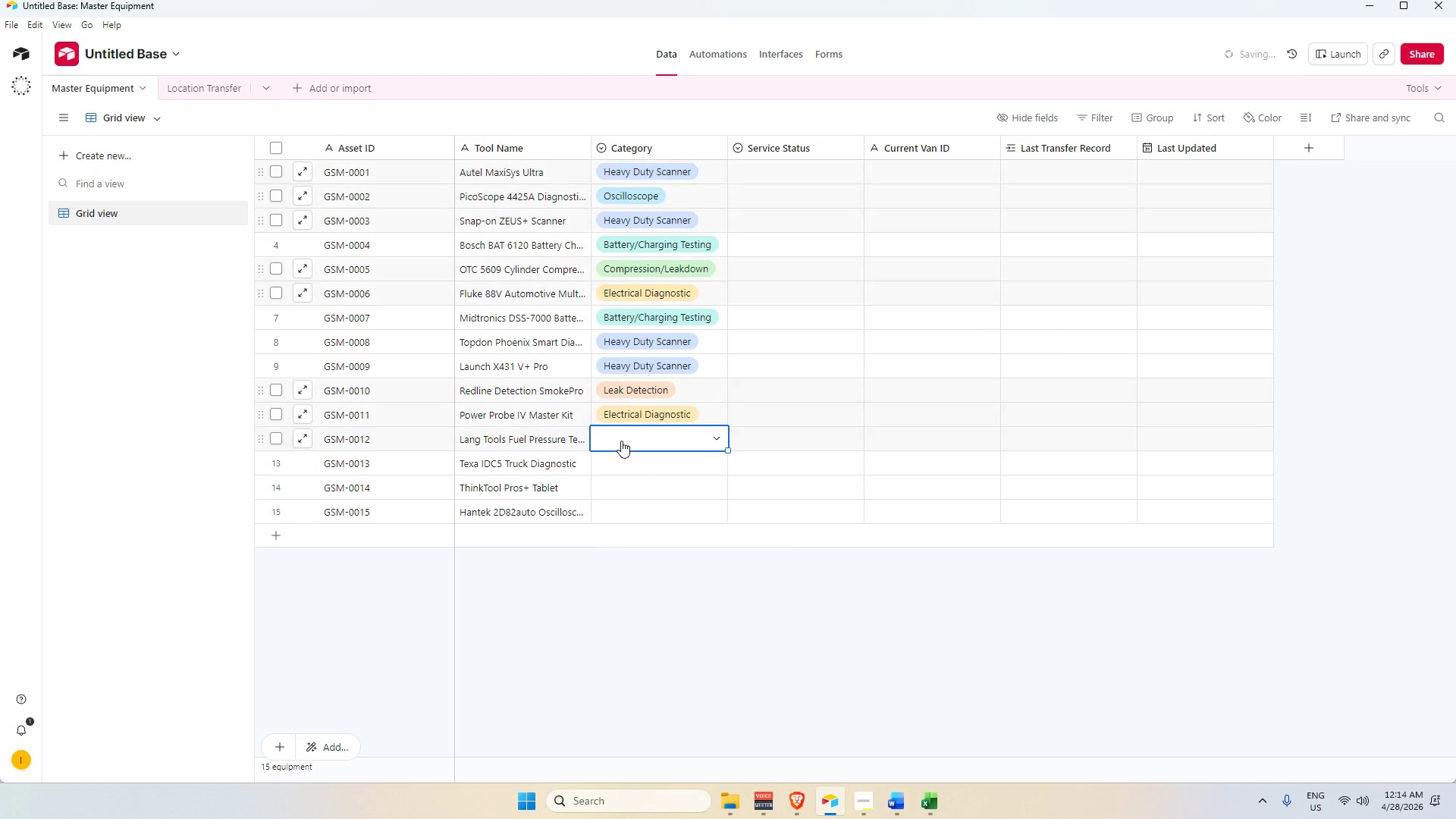 
triple_click([621, 441])
 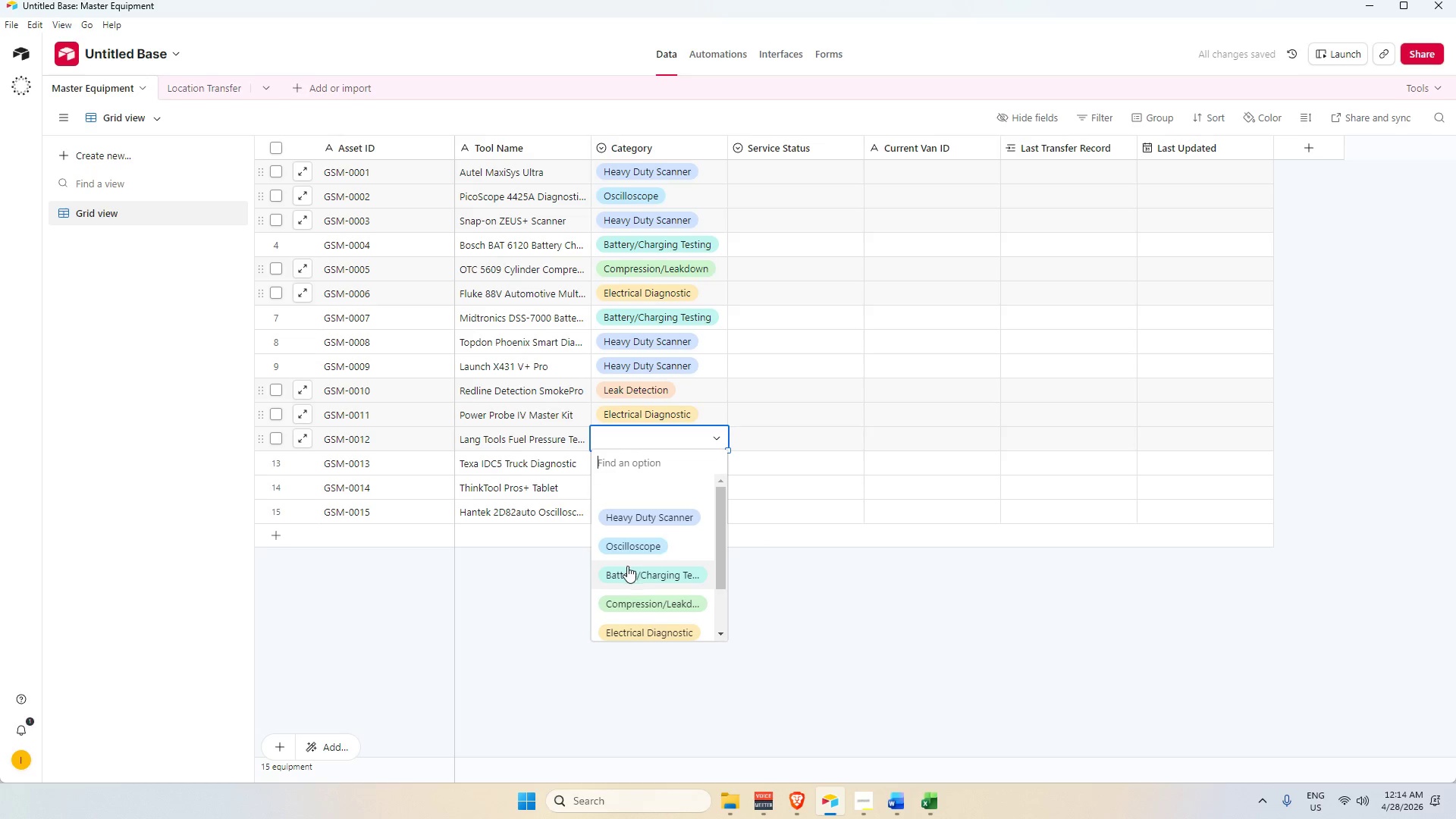 
scroll: coordinate [645, 588], scroll_direction: down, amount: 4.0
 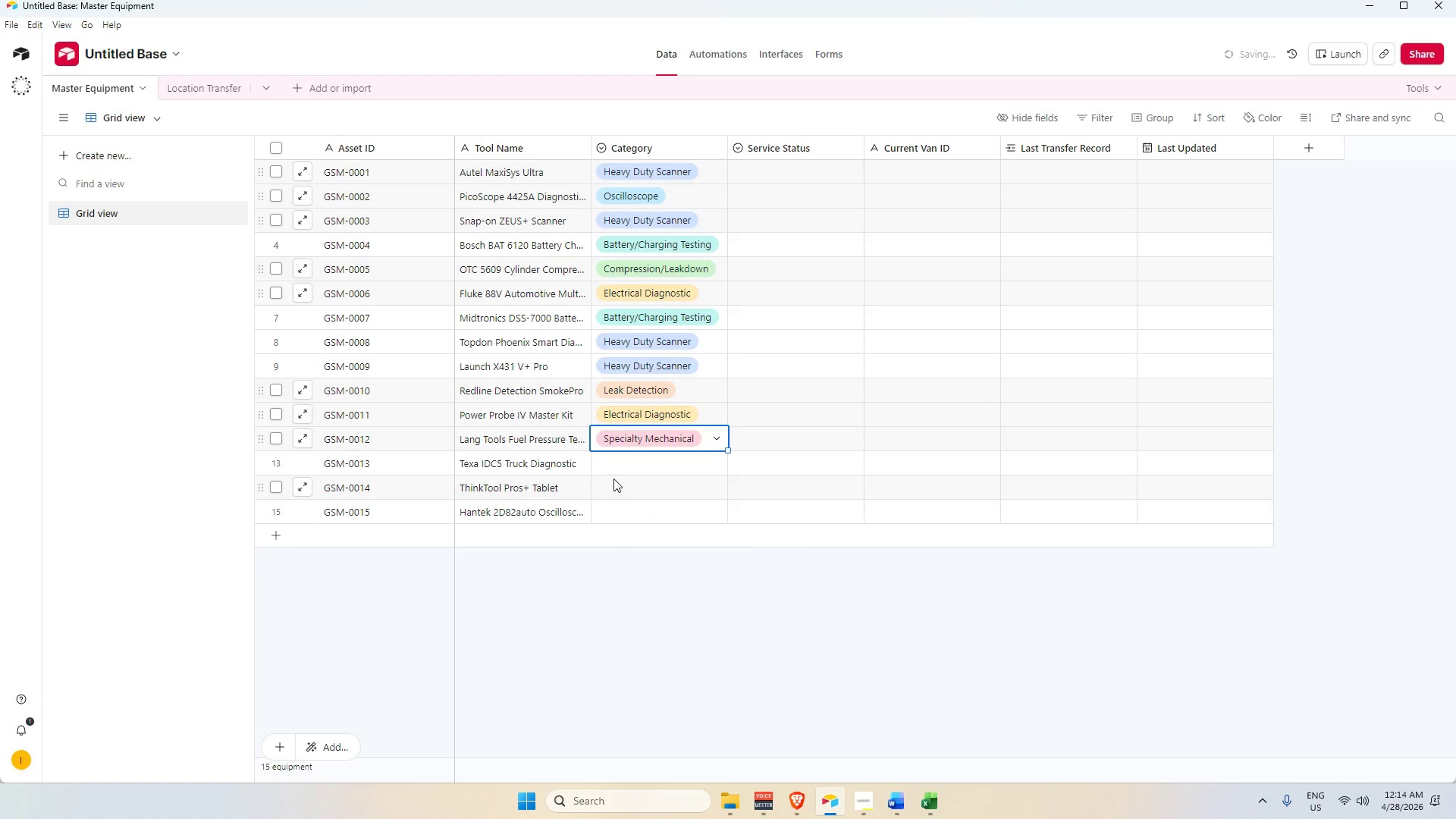 
double_click([616, 459])
 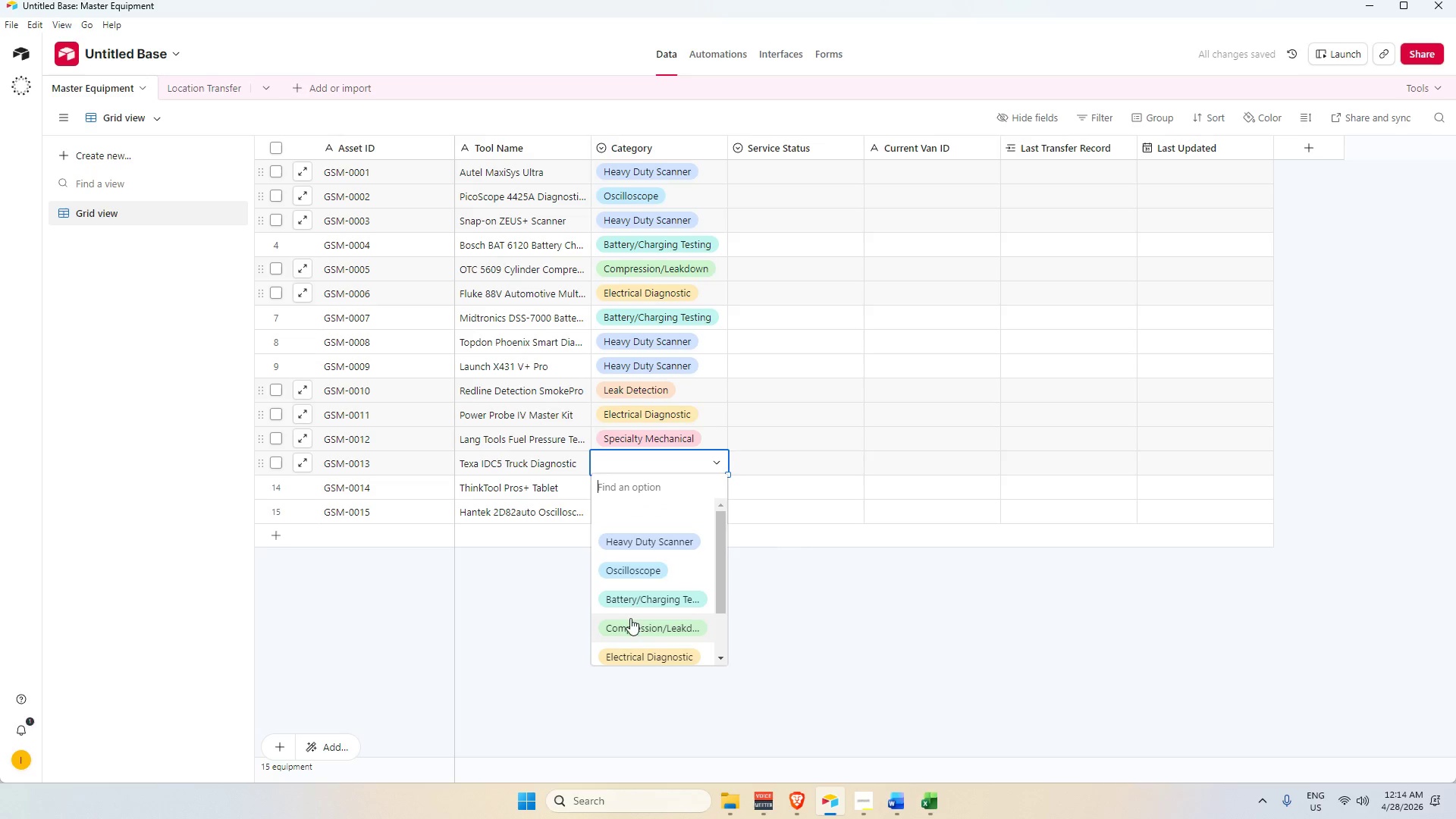 
scroll: coordinate [631, 626], scroll_direction: down, amount: 4.0
 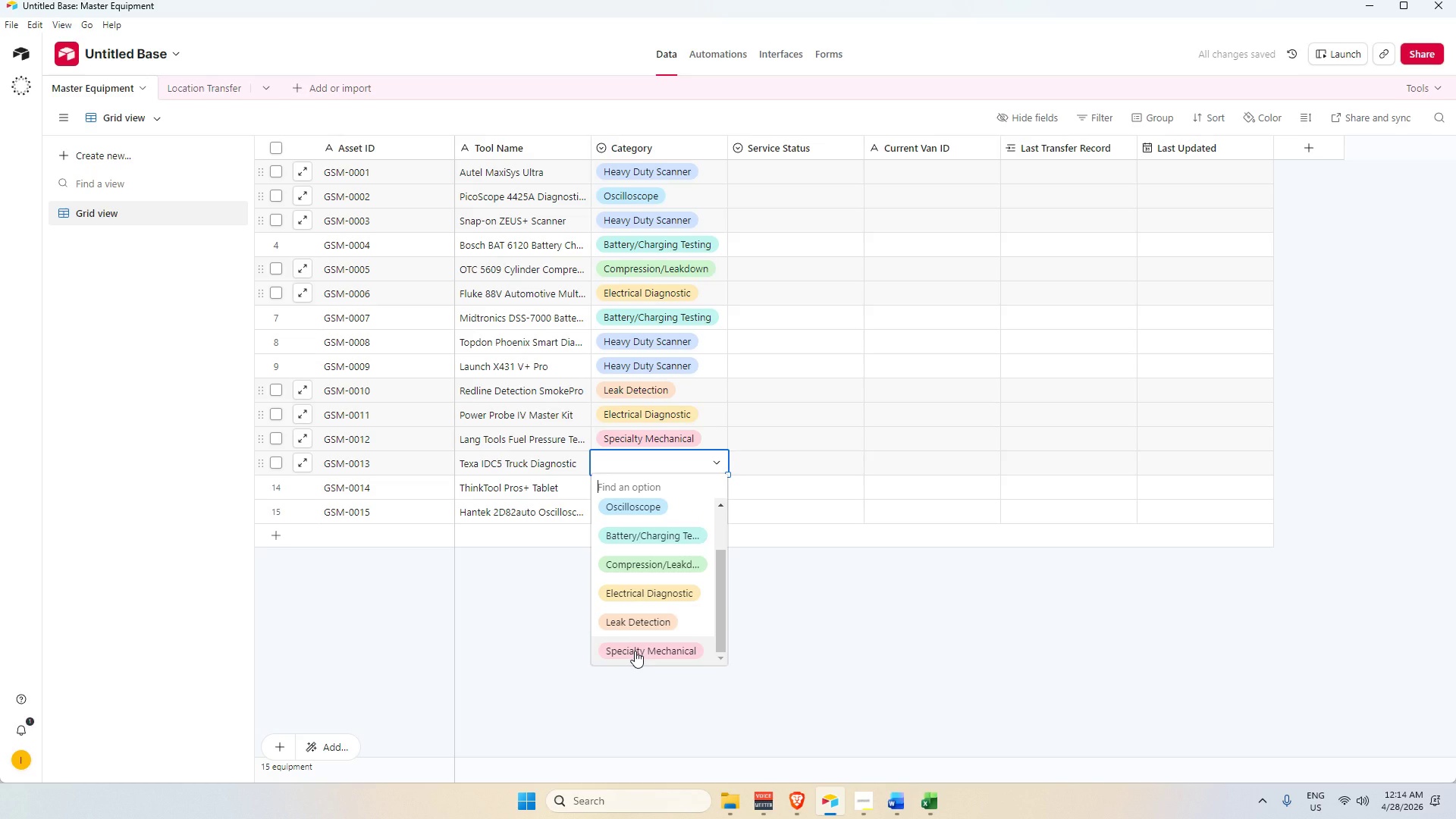 
left_click([635, 651])
 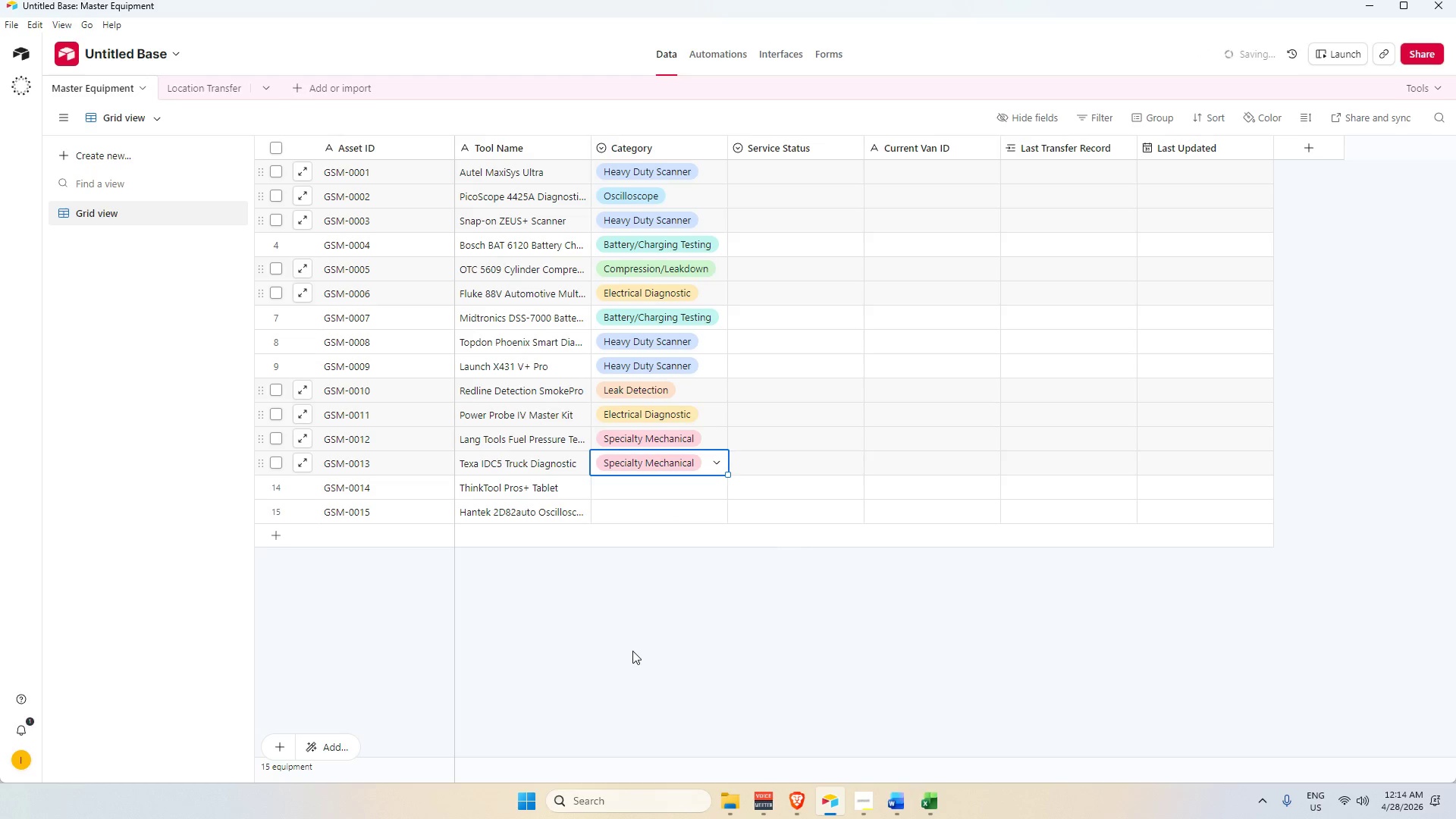 
key(Alt+AltLeft)
 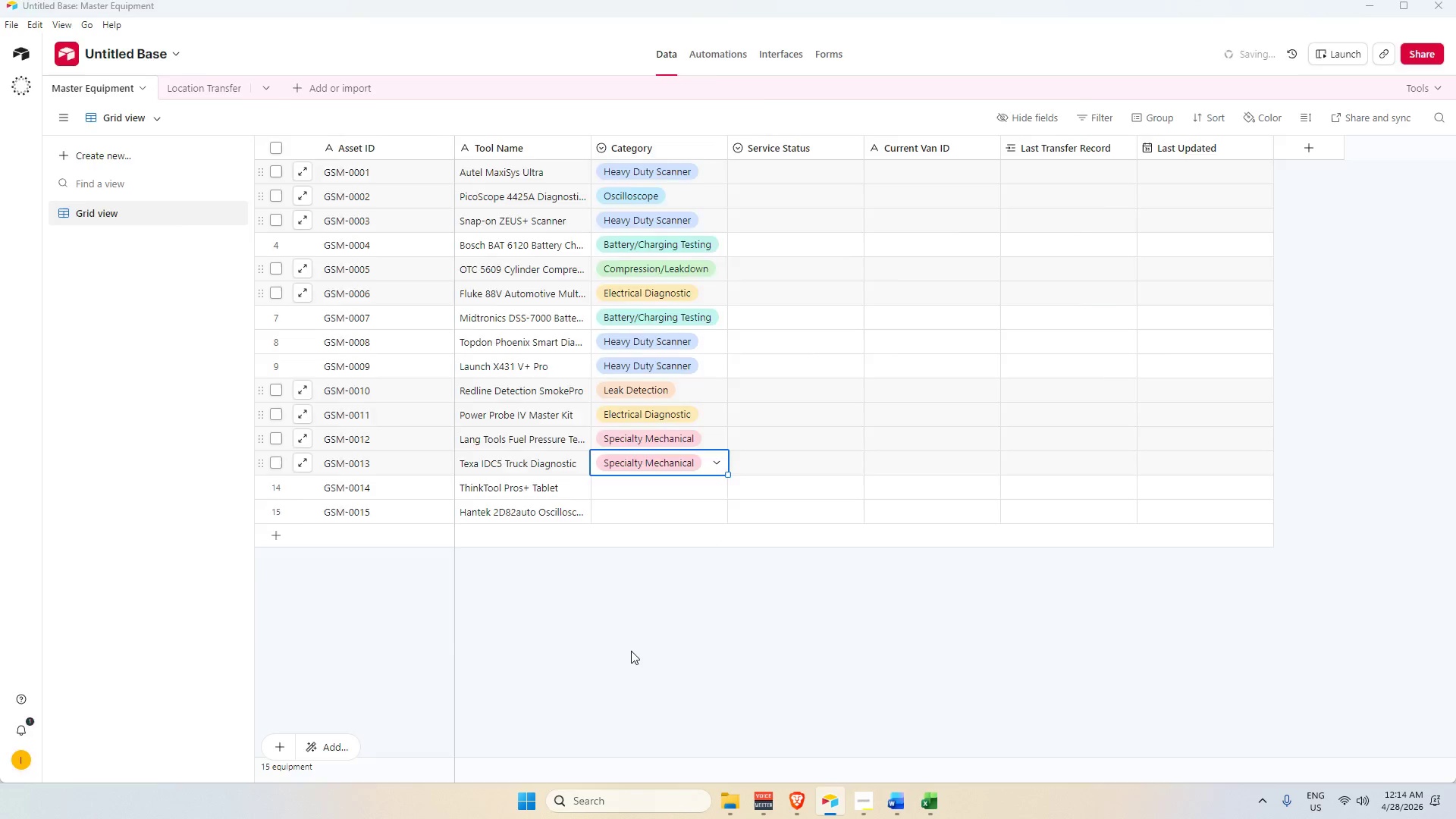 
key(Alt+Tab)
 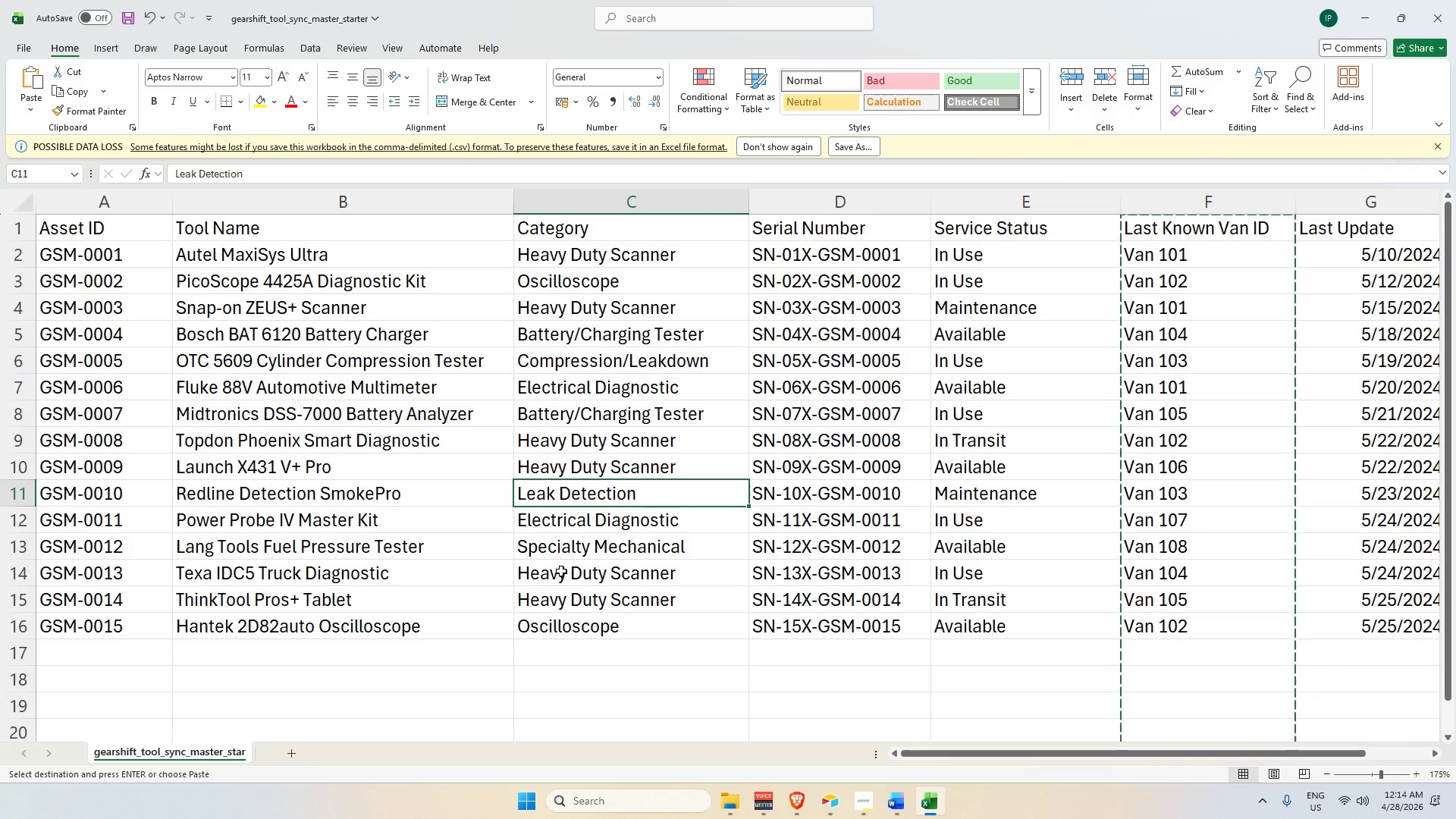 
key(Alt+AltLeft)
 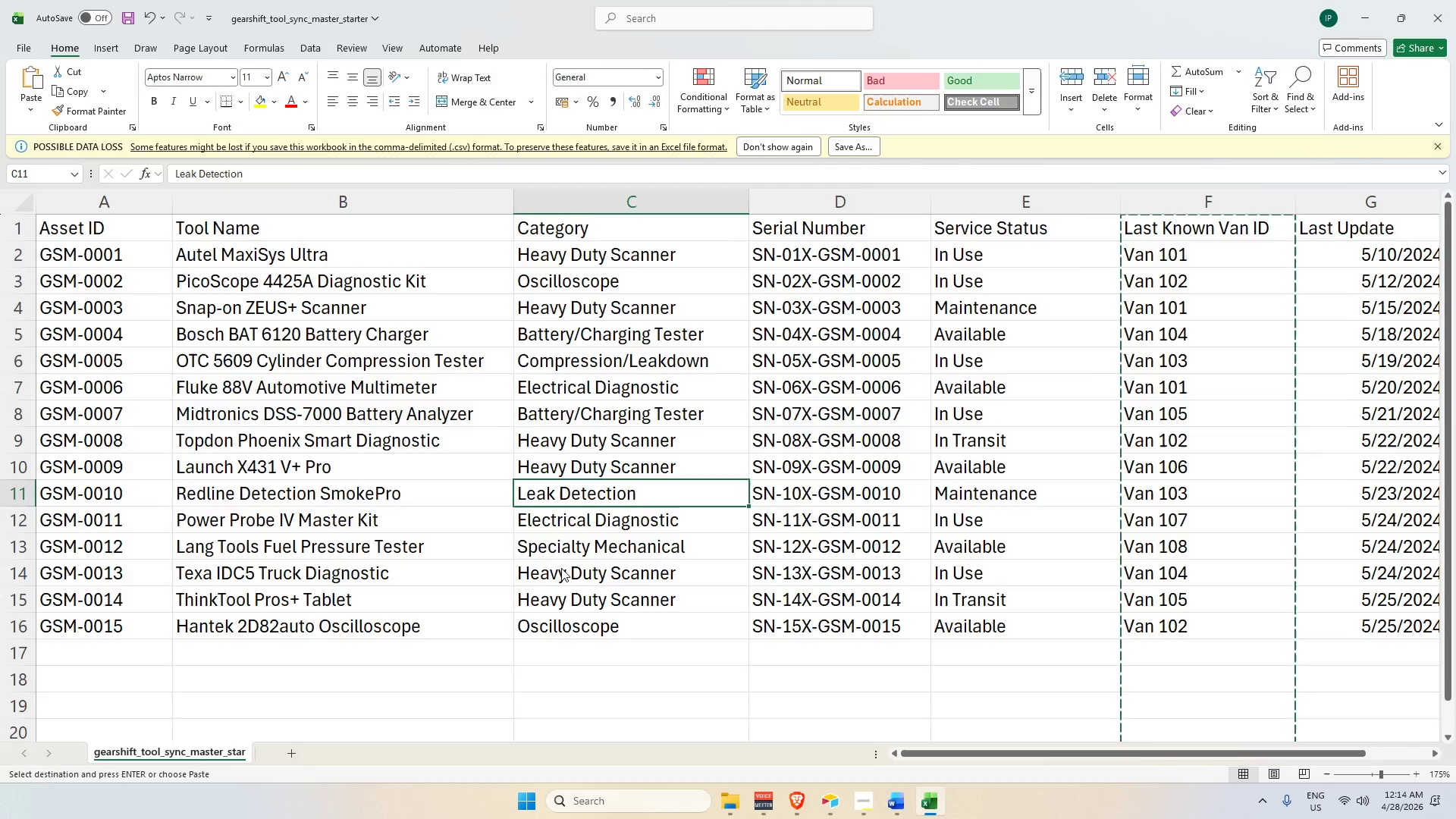 
key(Alt+Tab)
 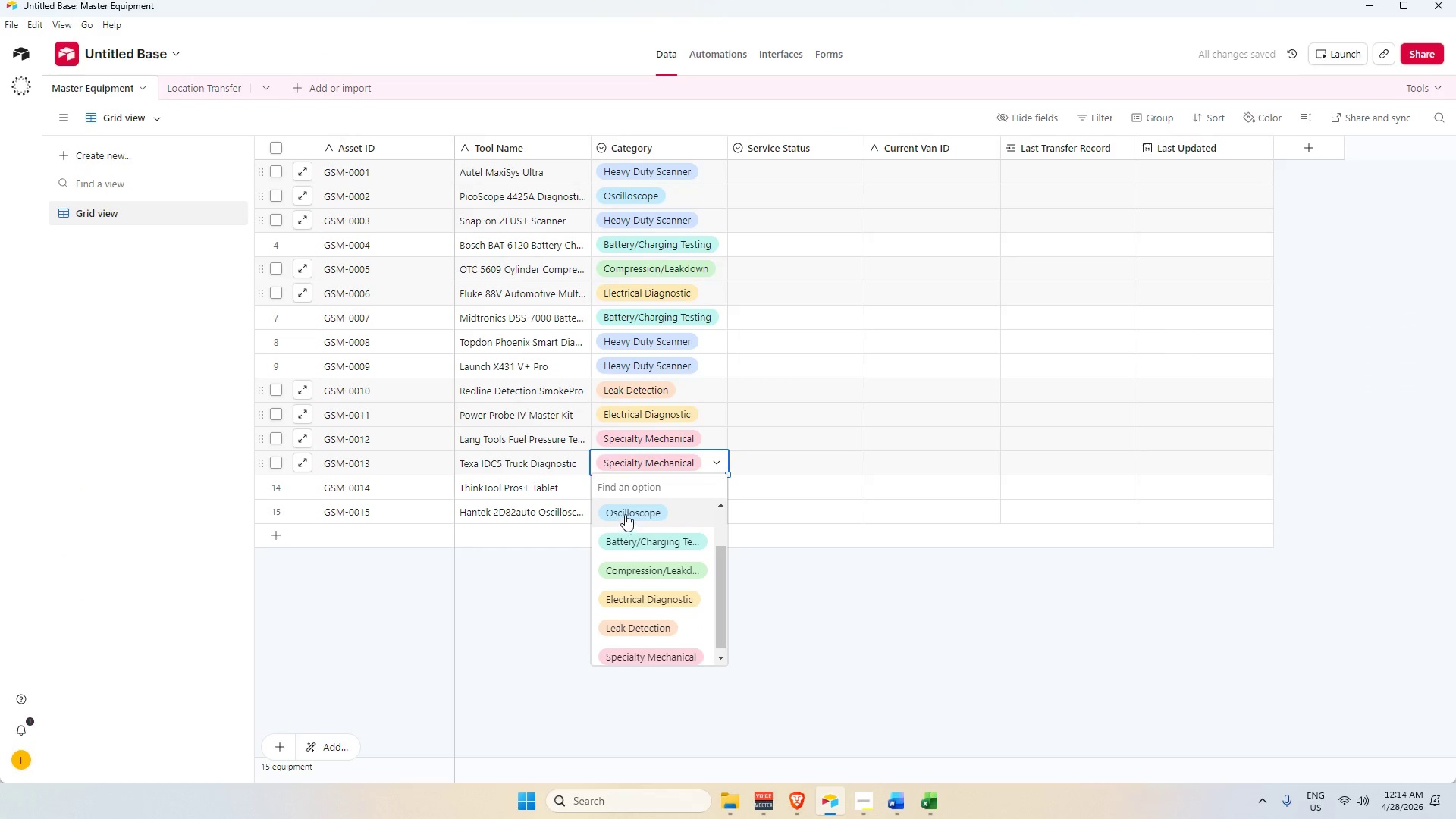 
scroll: coordinate [637, 585], scroll_direction: up, amount: 1.0
 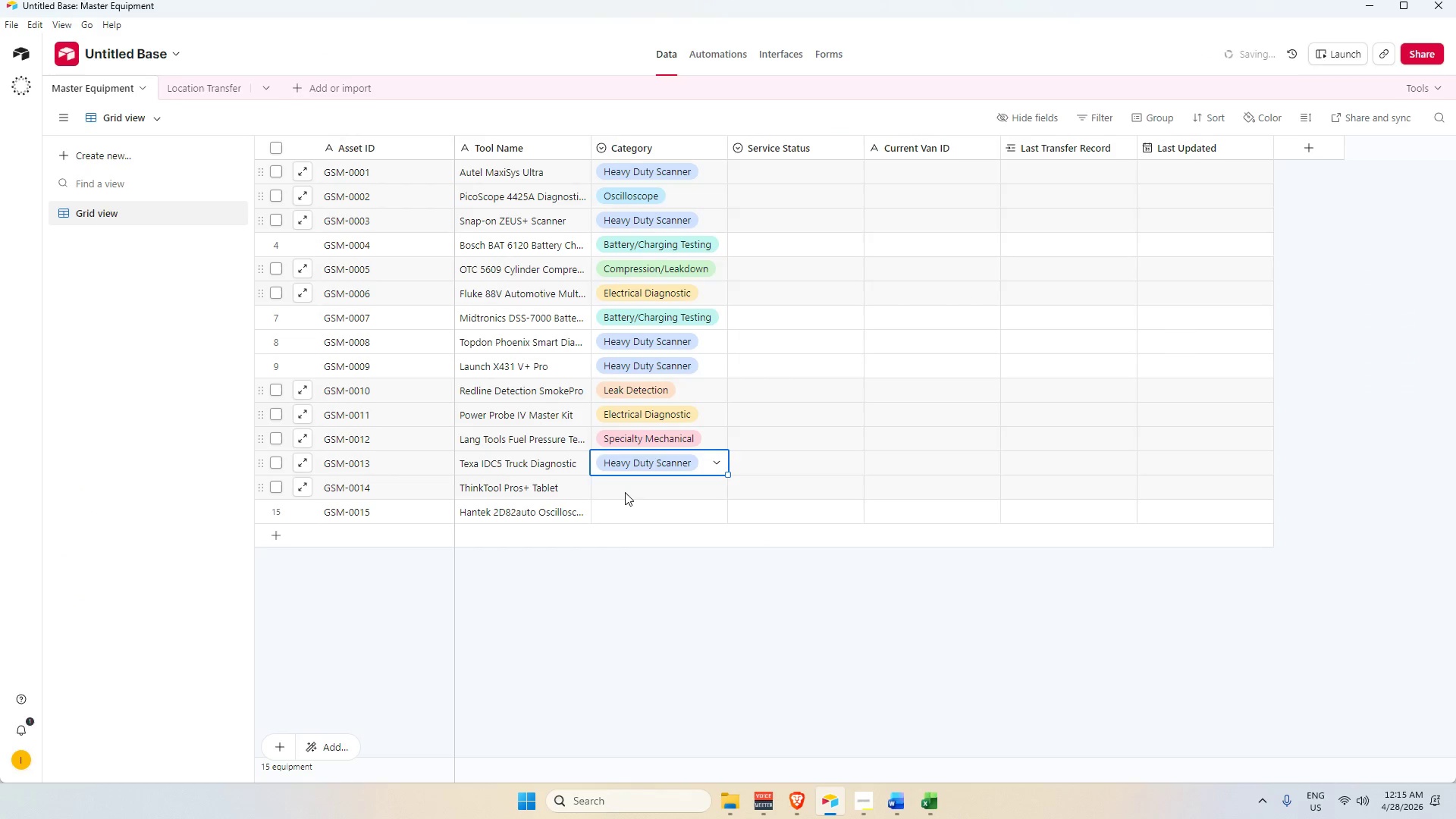 
double_click([624, 491])
 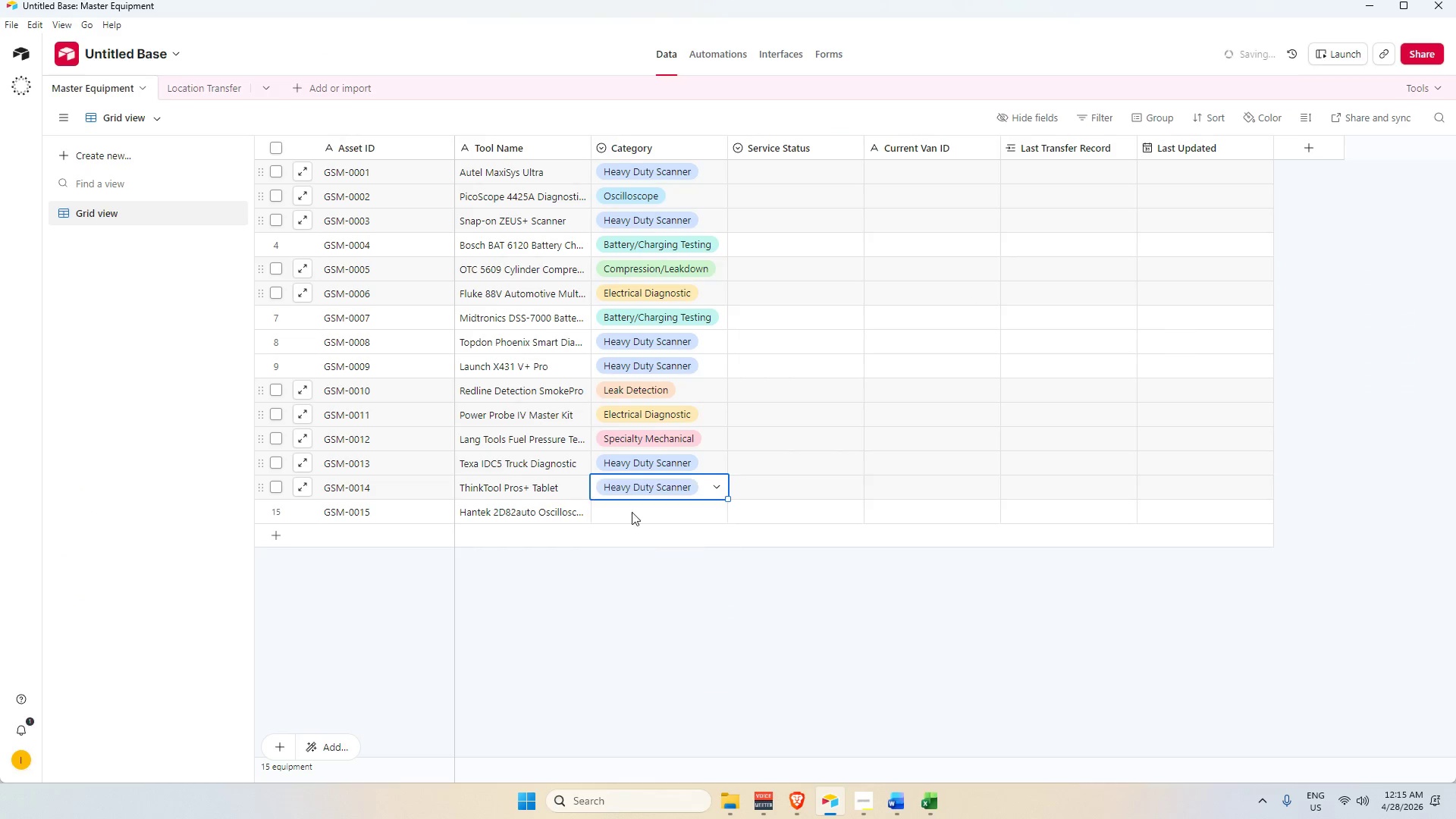 
double_click([632, 508])
 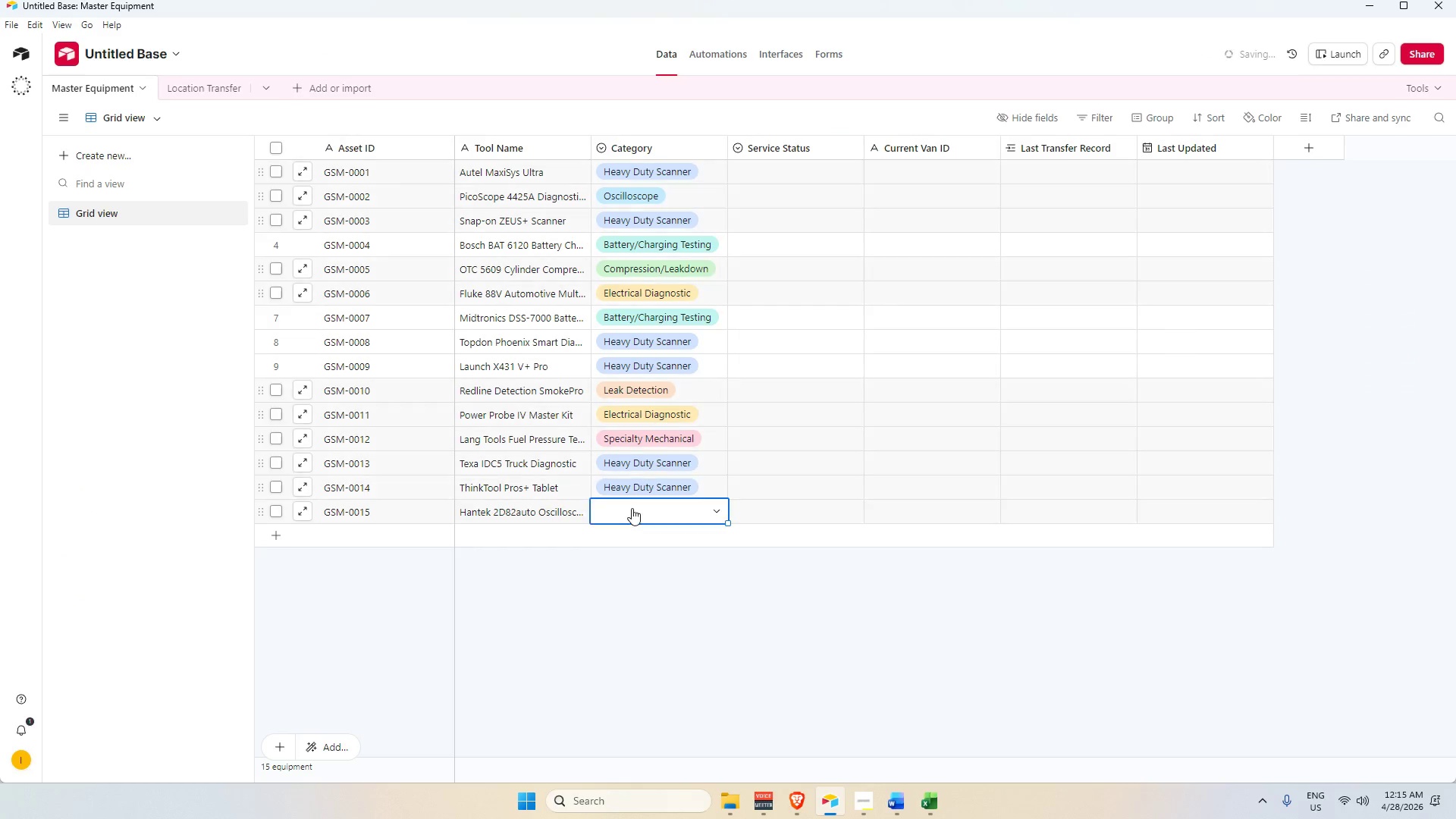 
triple_click([632, 508])
 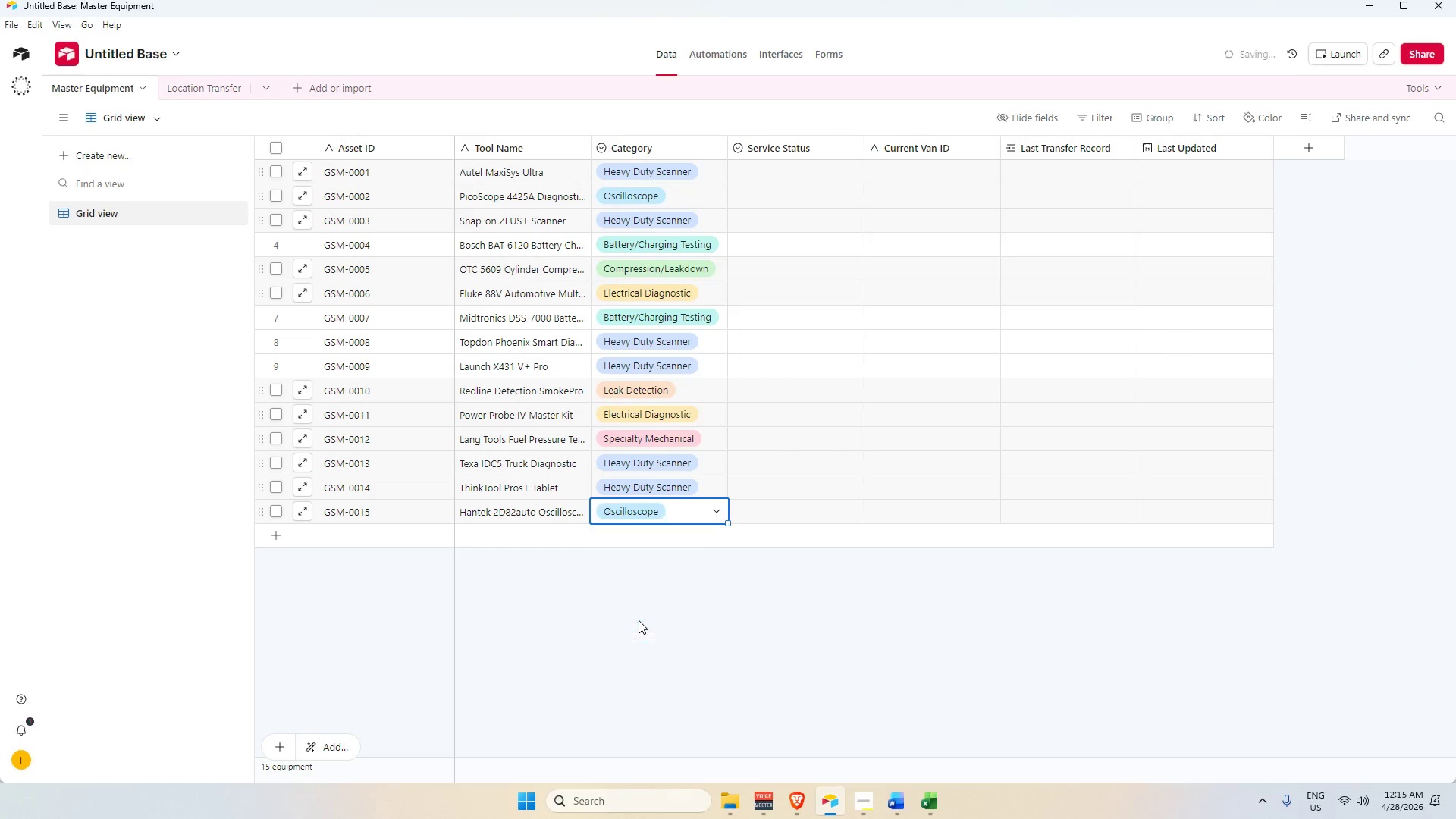 
double_click([877, 657])
 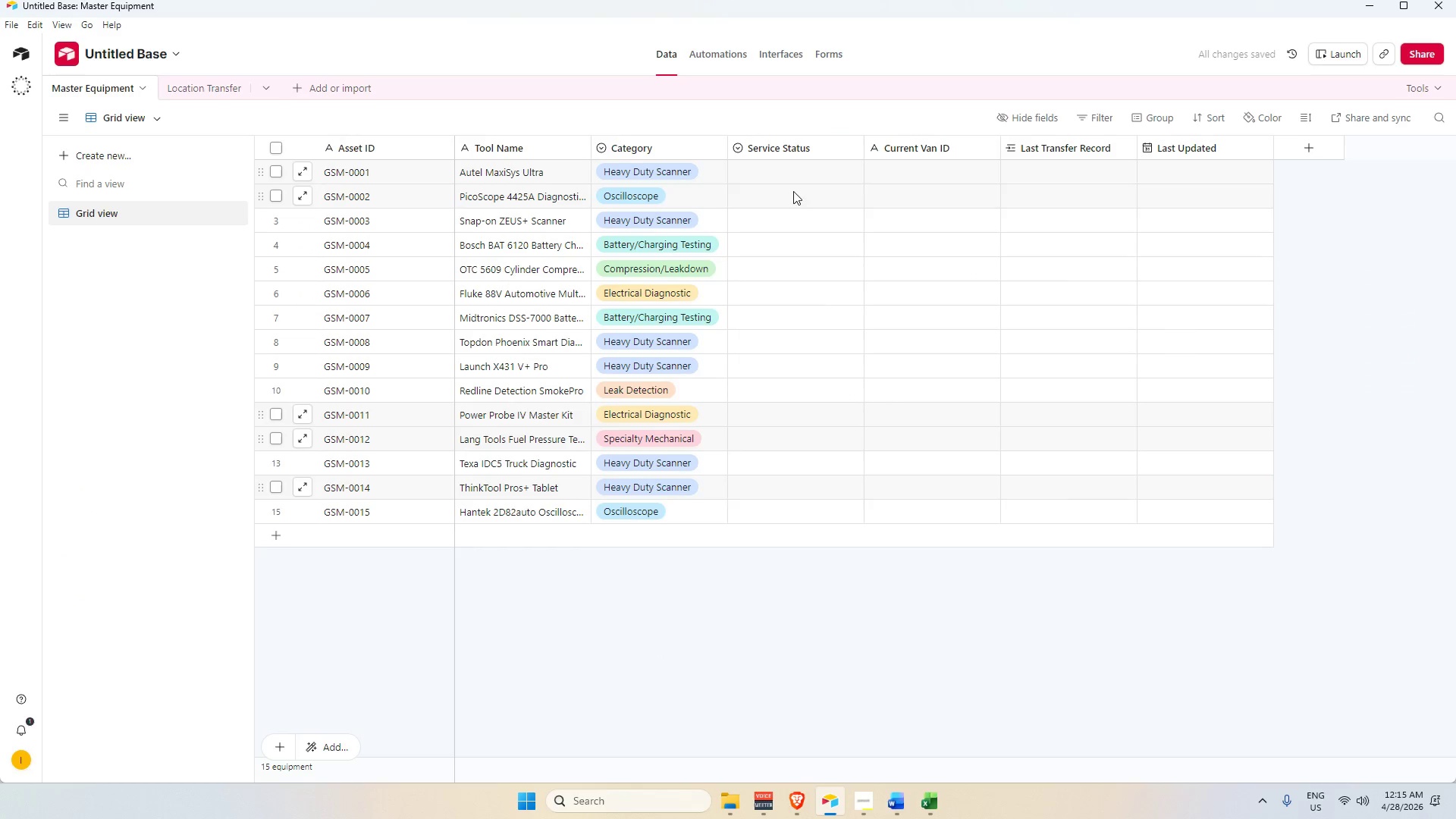 
left_click([786, 172])
 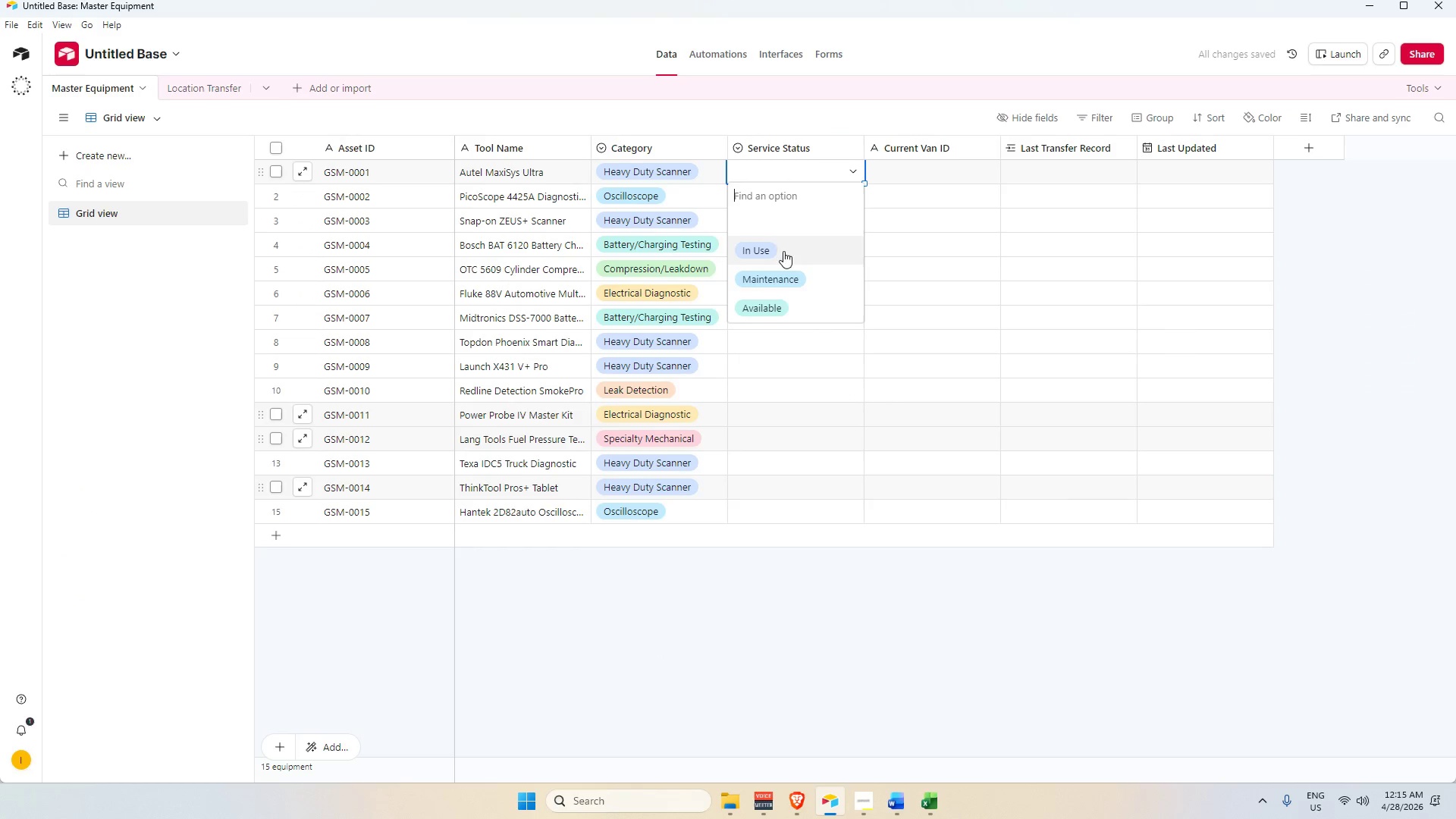 
key(Alt+AltLeft)
 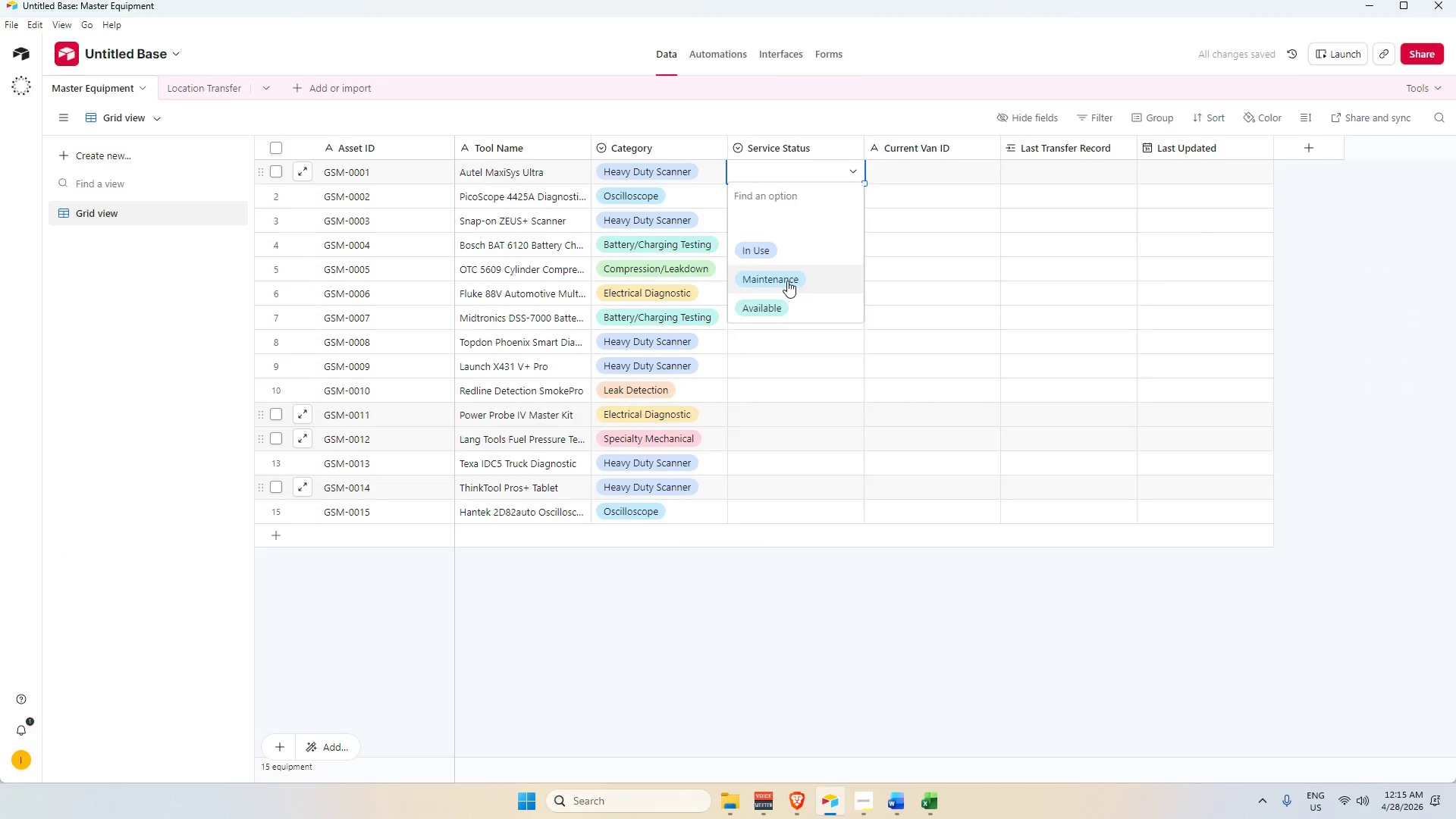 
key(Alt+Tab)
 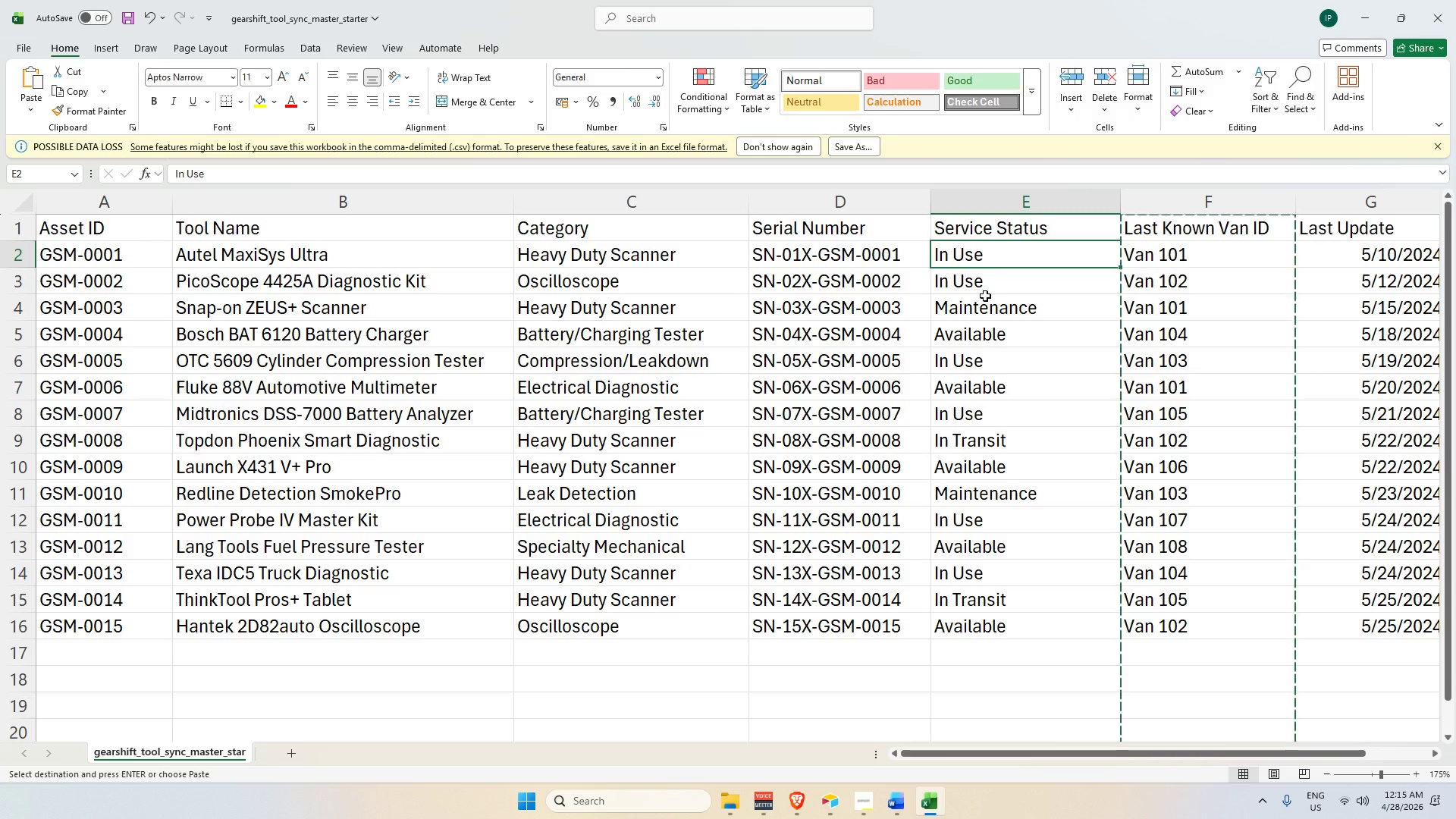 
left_click([986, 284])
 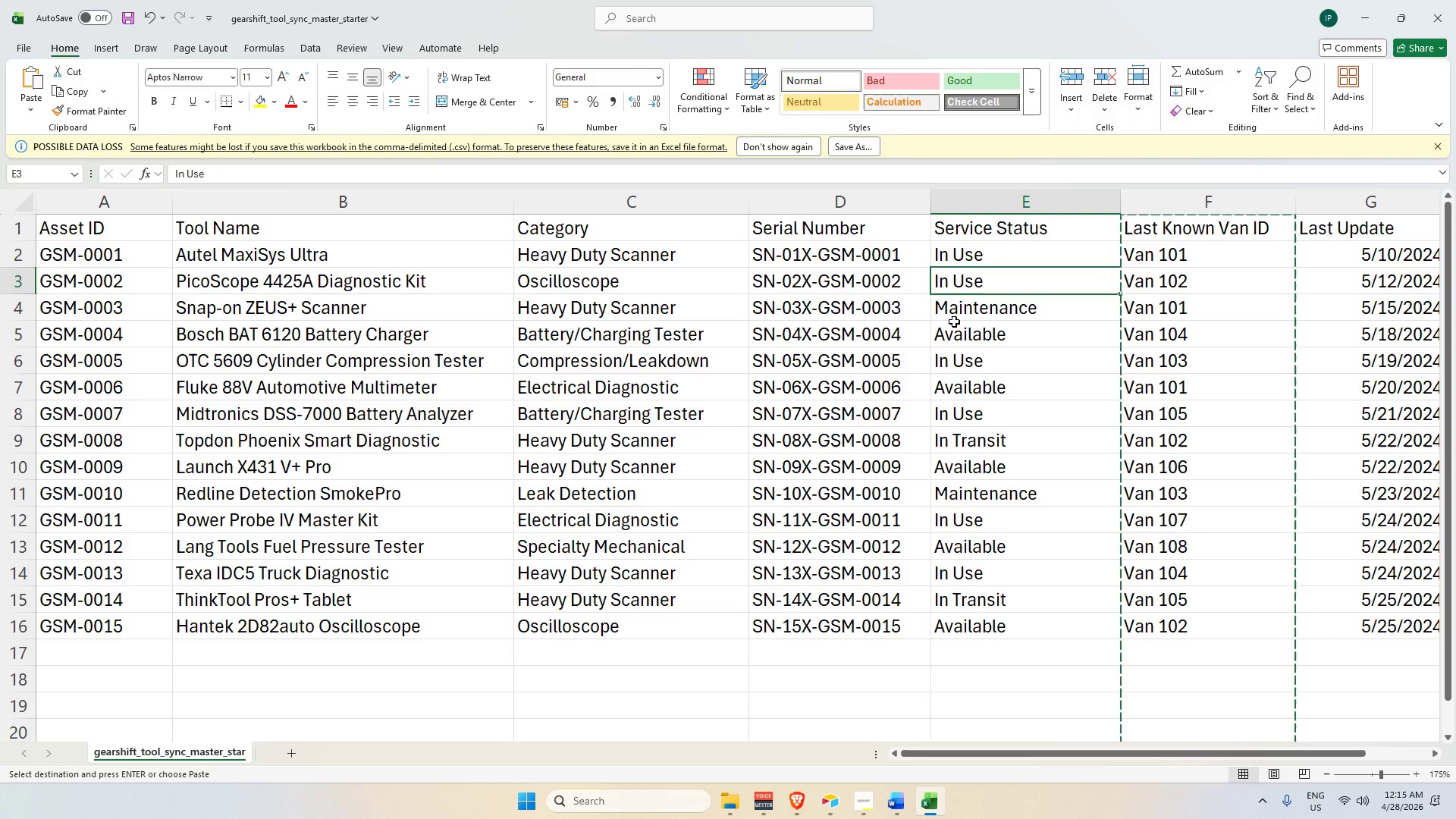 
key(Alt+AltLeft)
 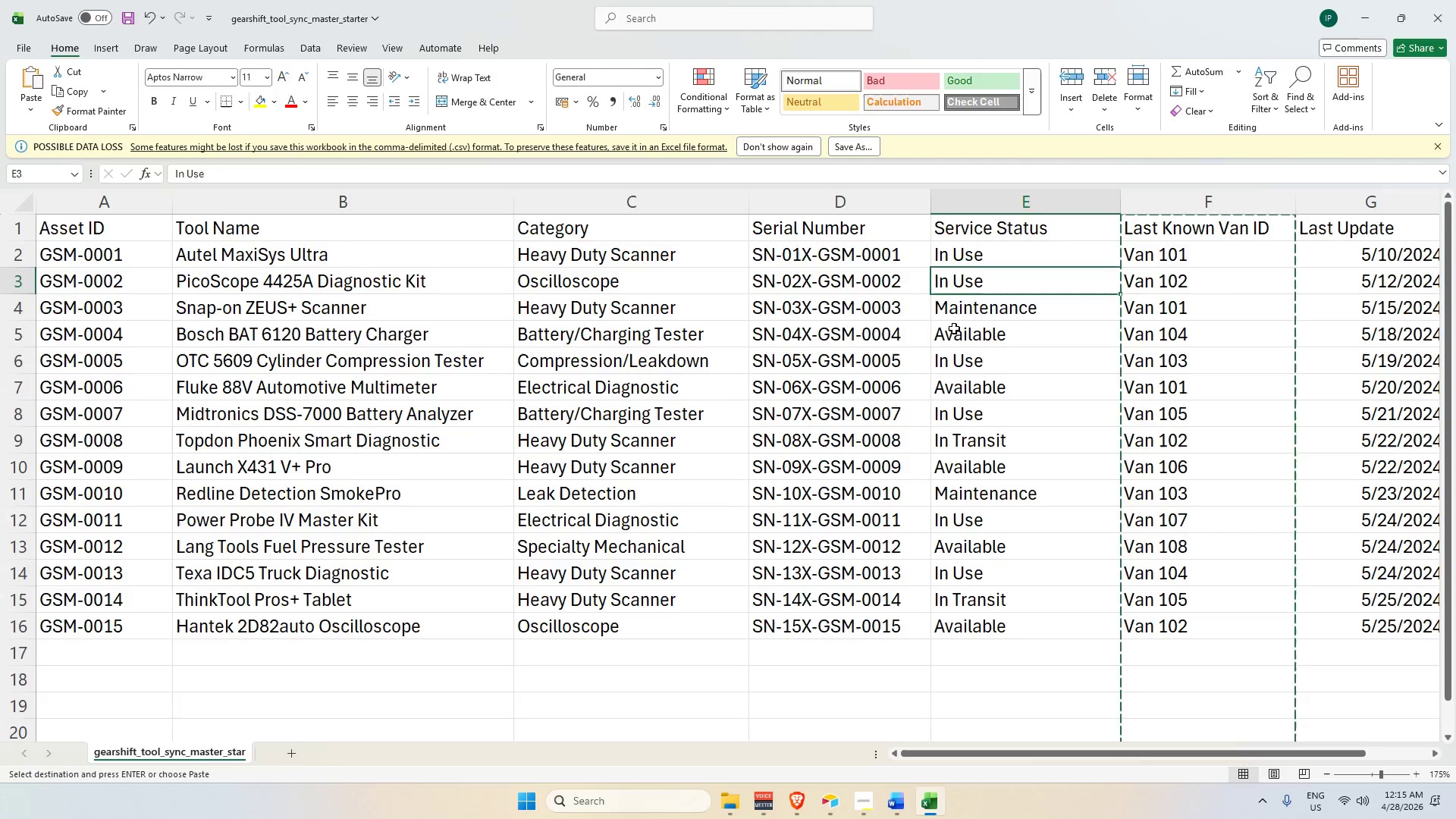 
key(Alt+Tab)
 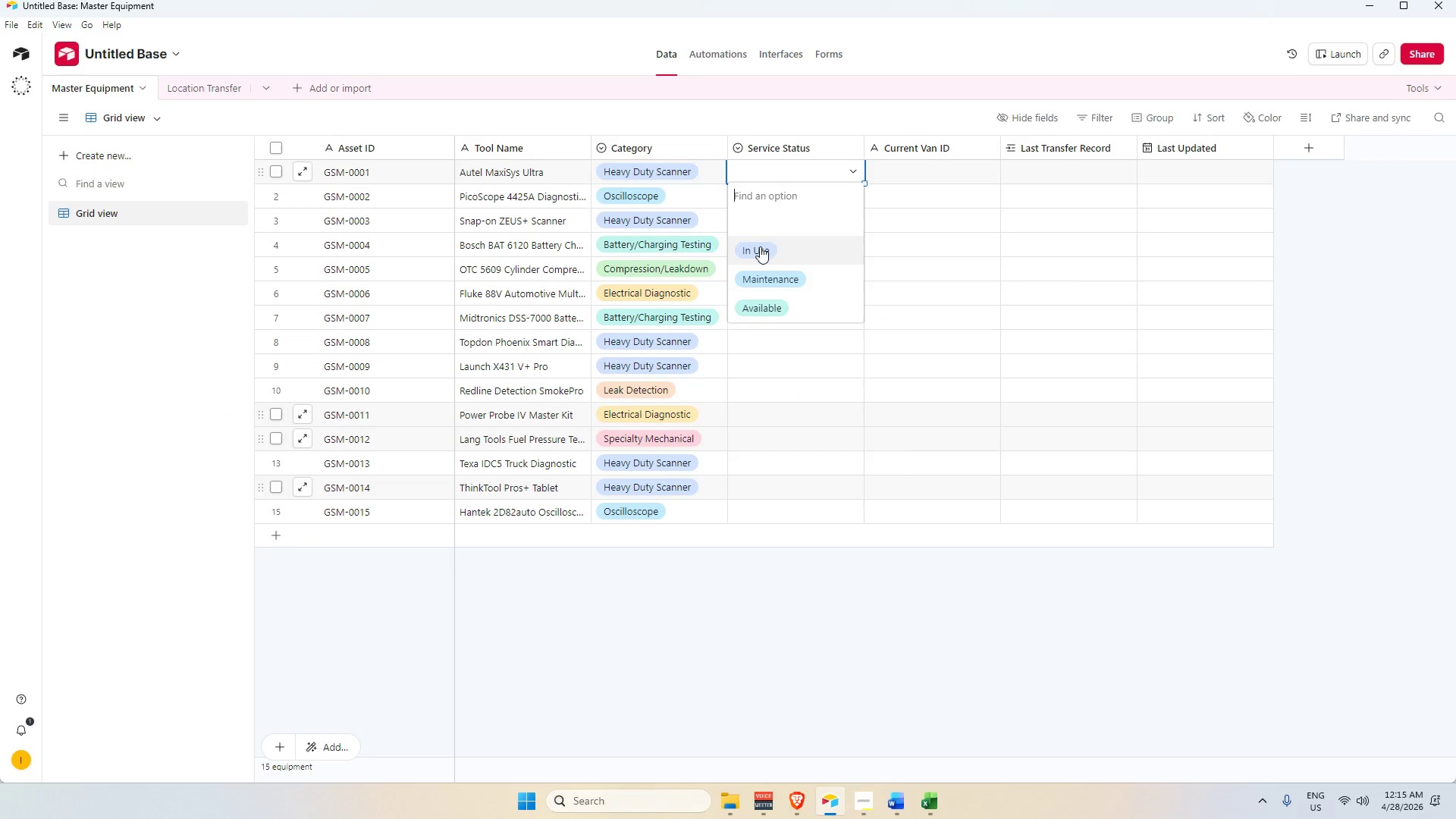 
double_click([755, 193])
 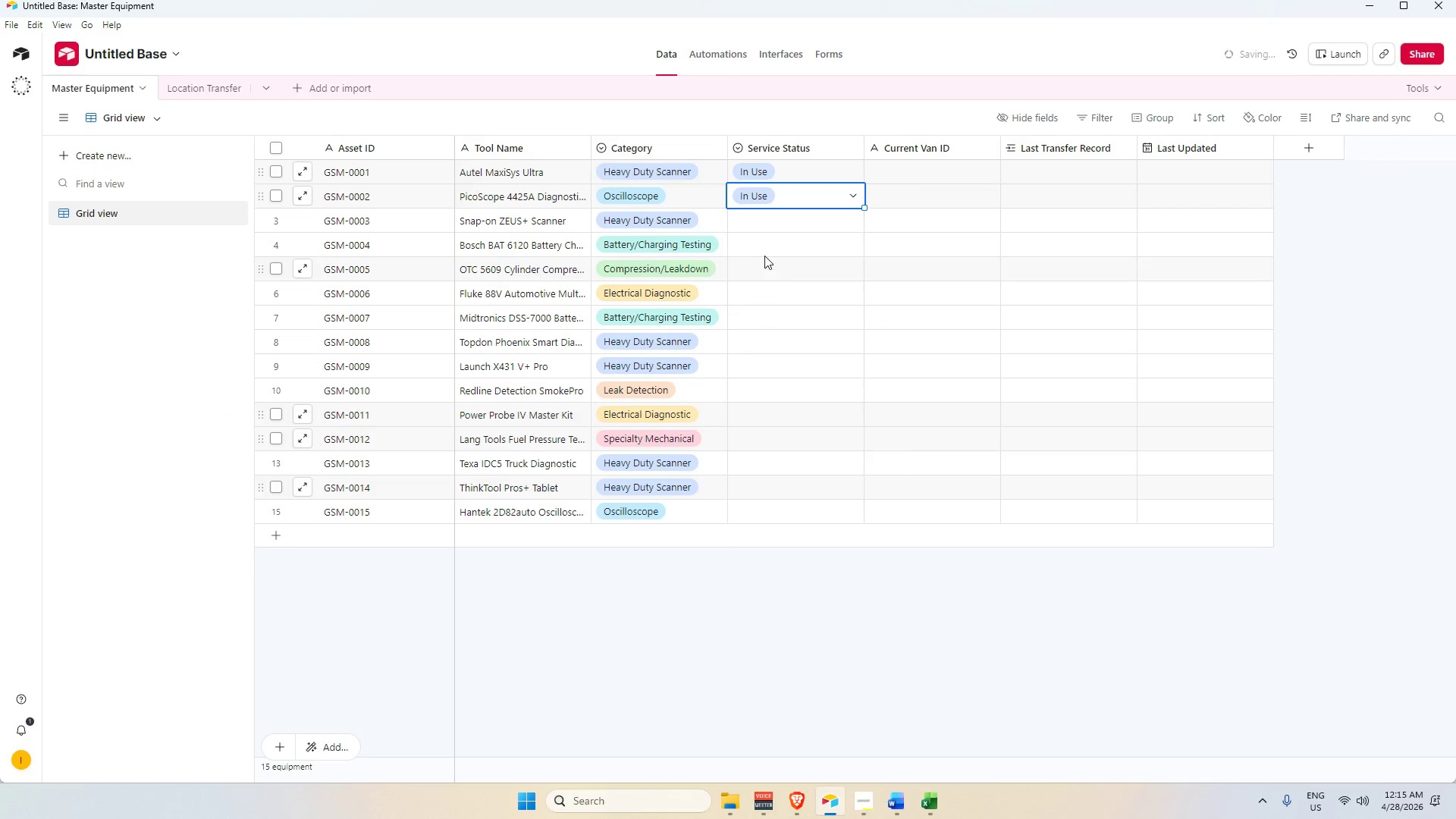 
double_click([761, 221])
 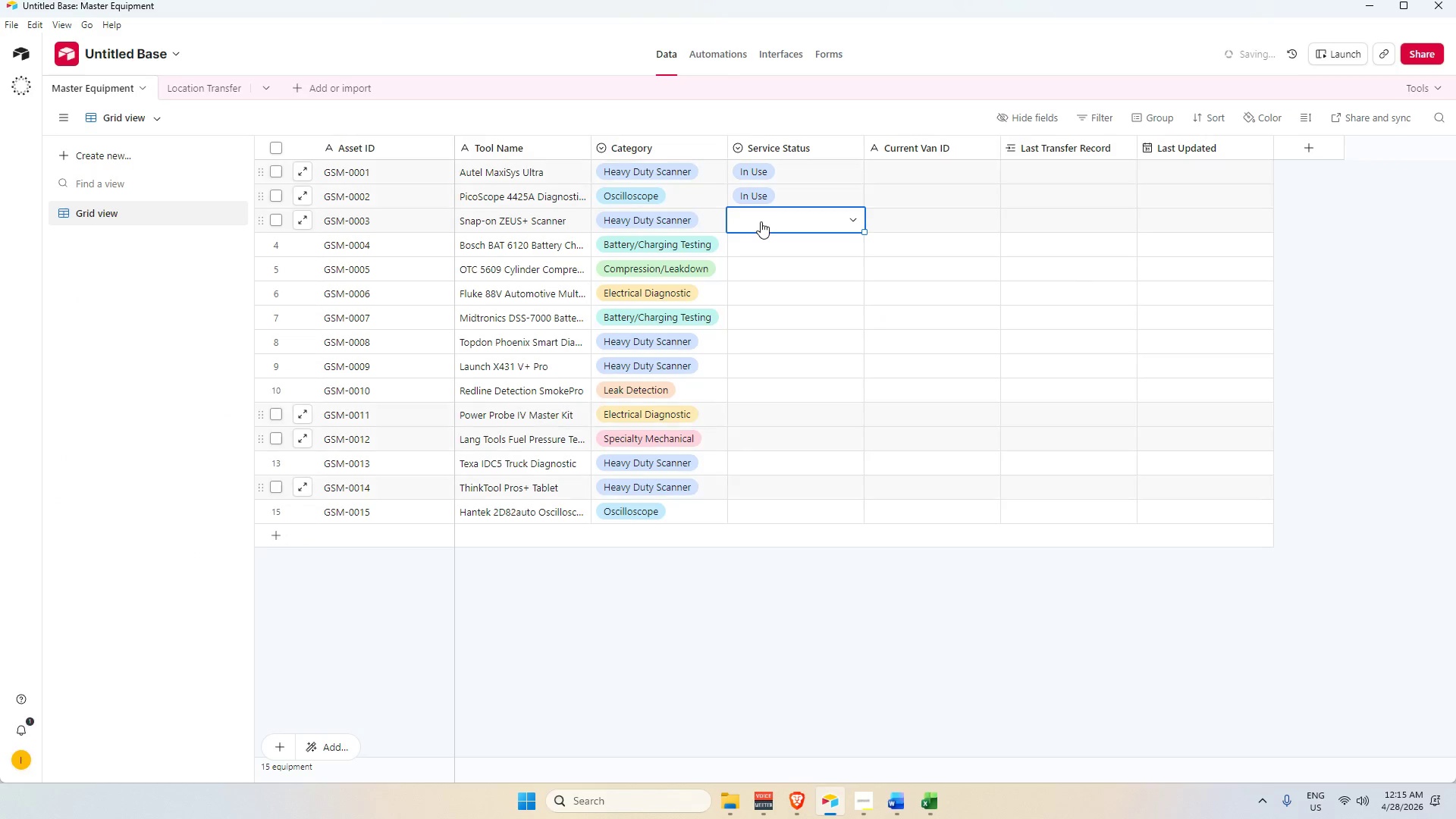 
triple_click([761, 221])
 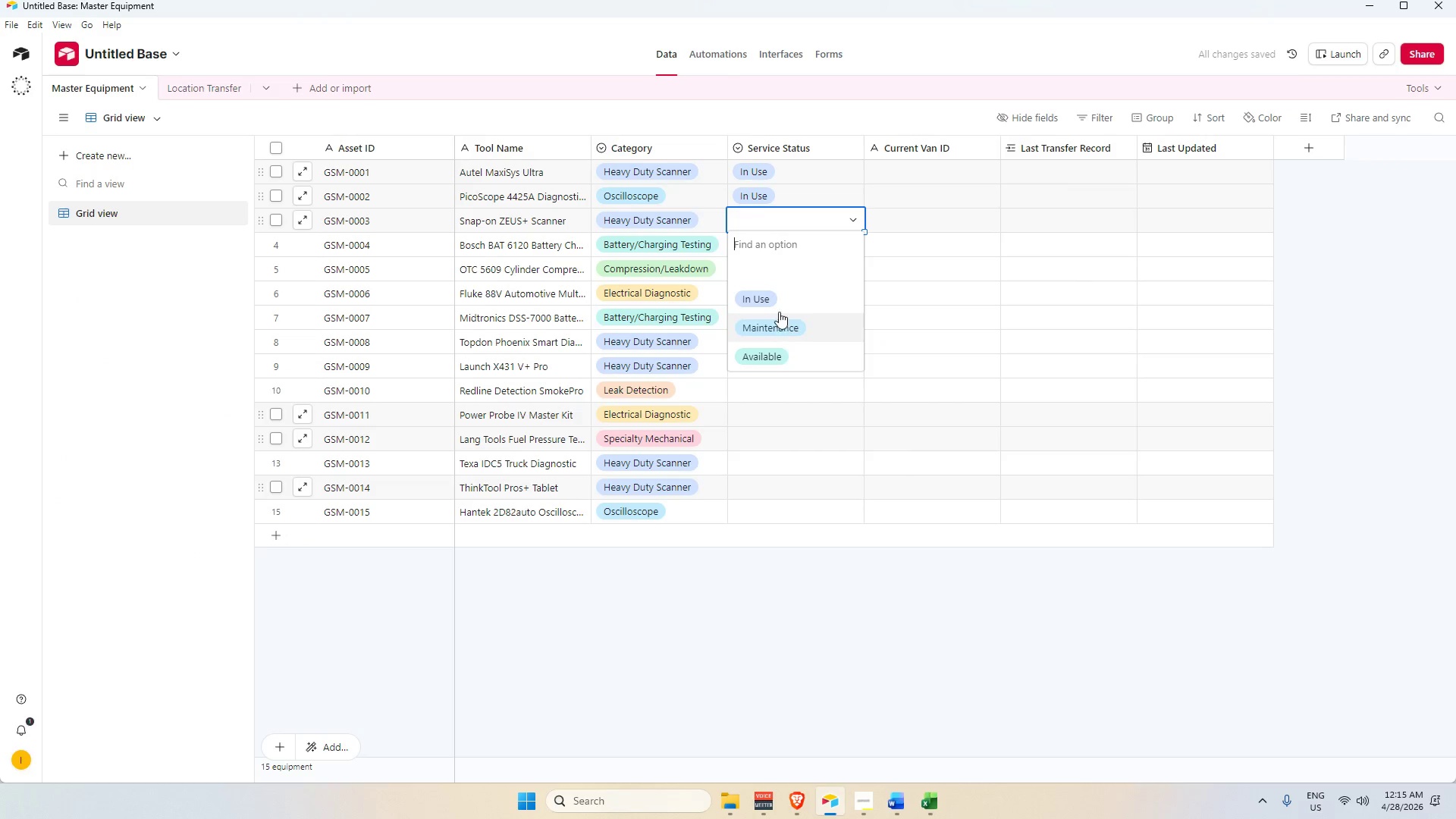 
double_click([770, 238])
 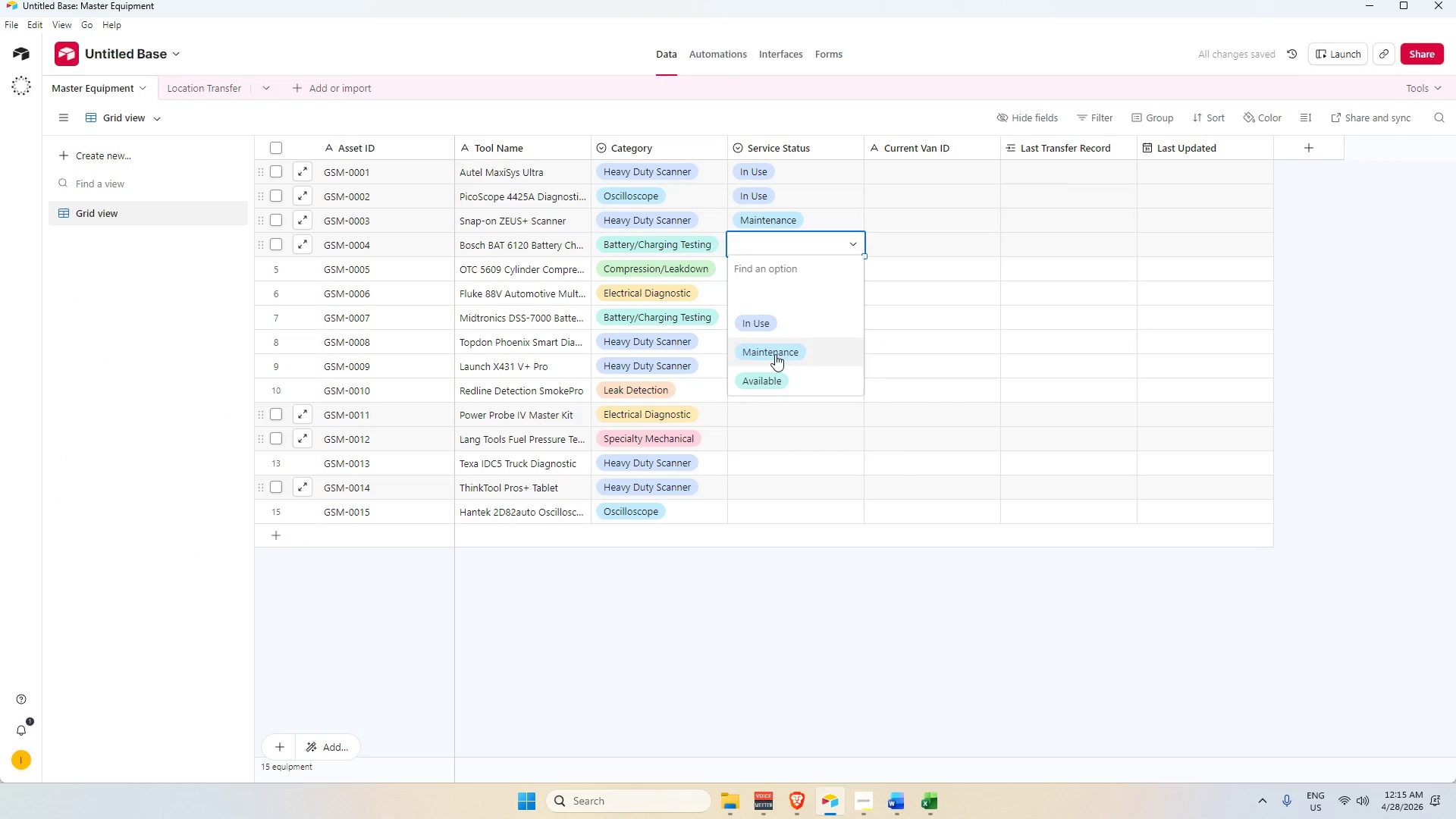 
left_click([773, 328])
 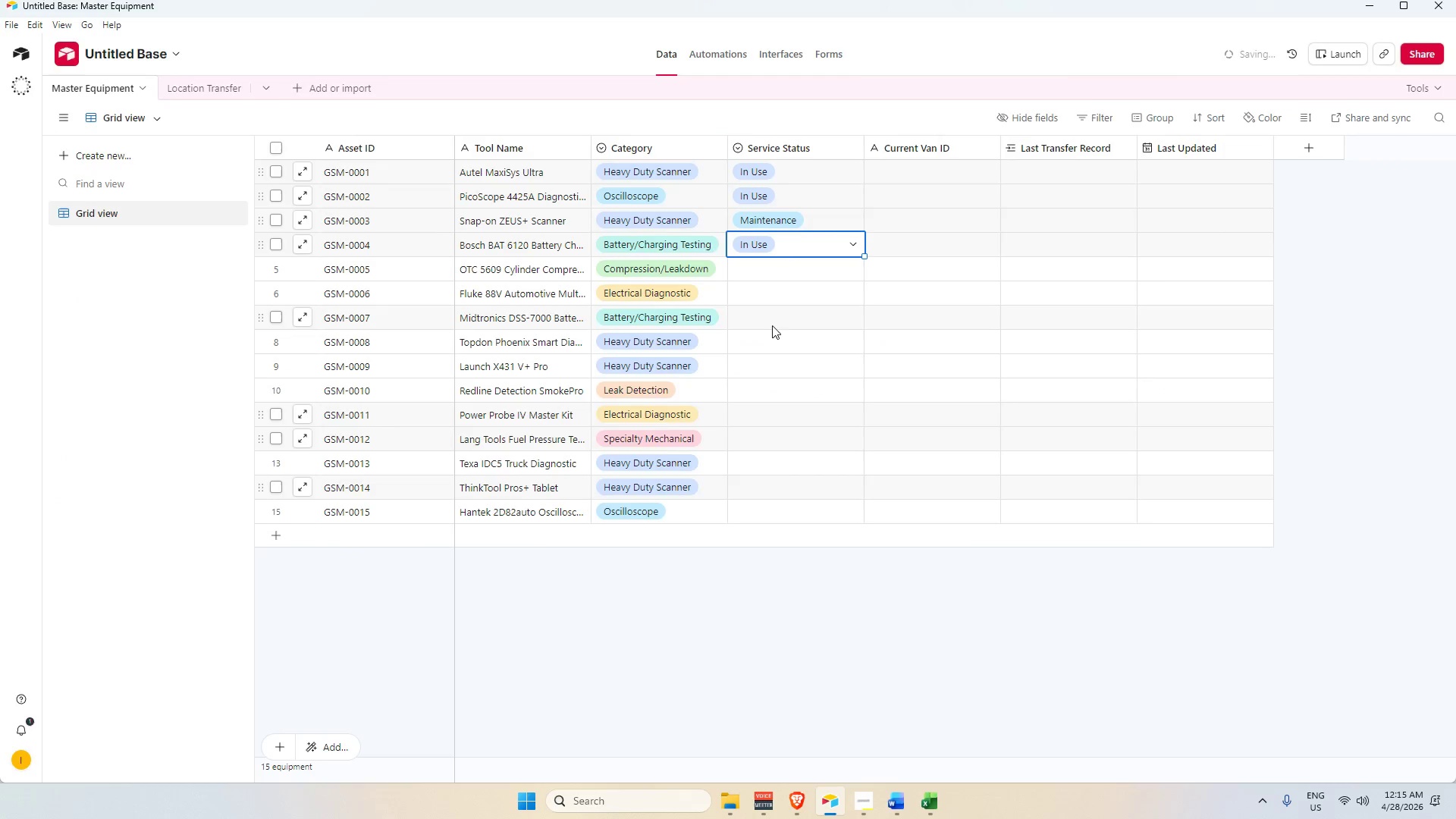 
key(Alt+AltLeft)
 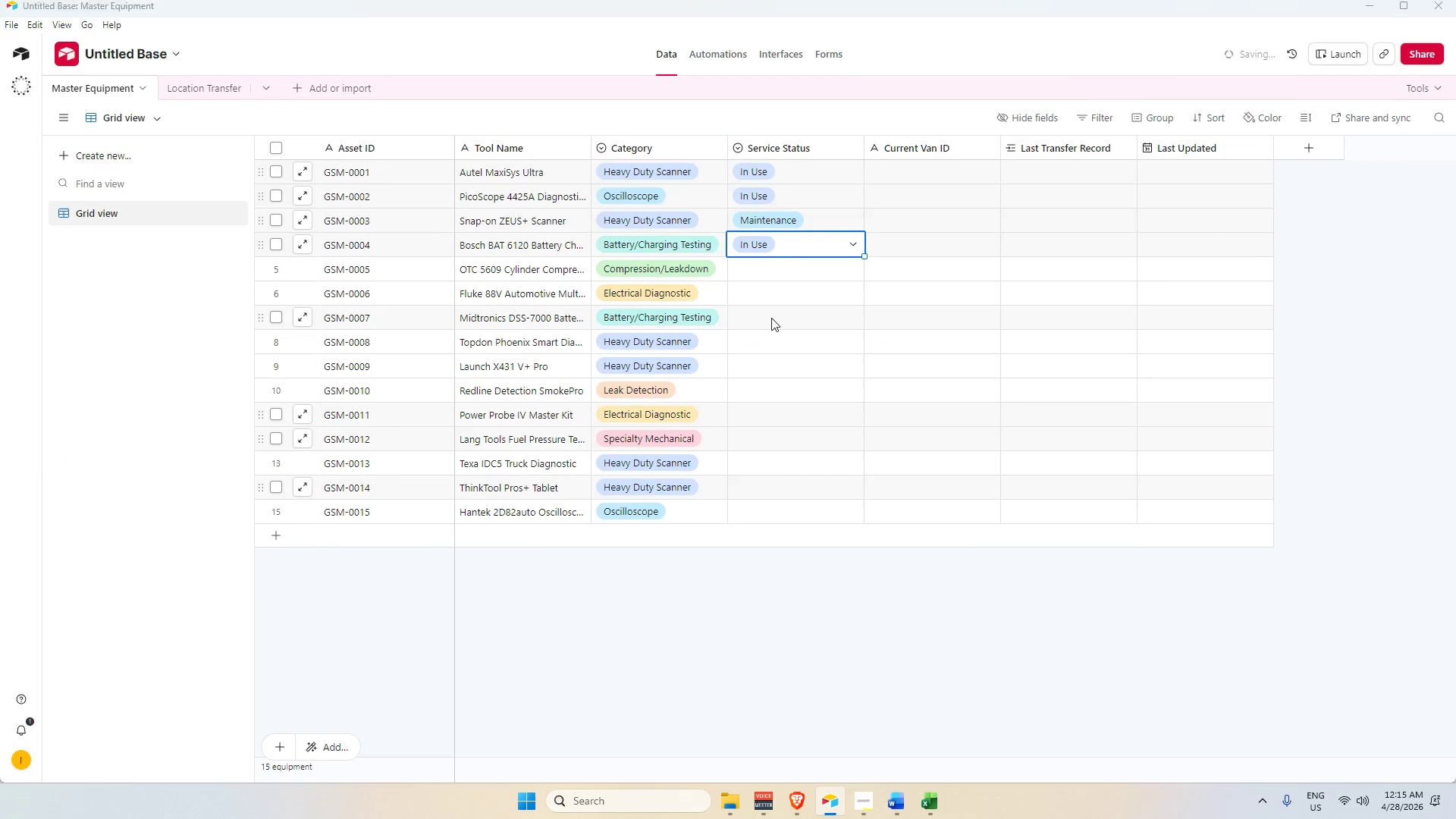 
key(Alt+Tab)
 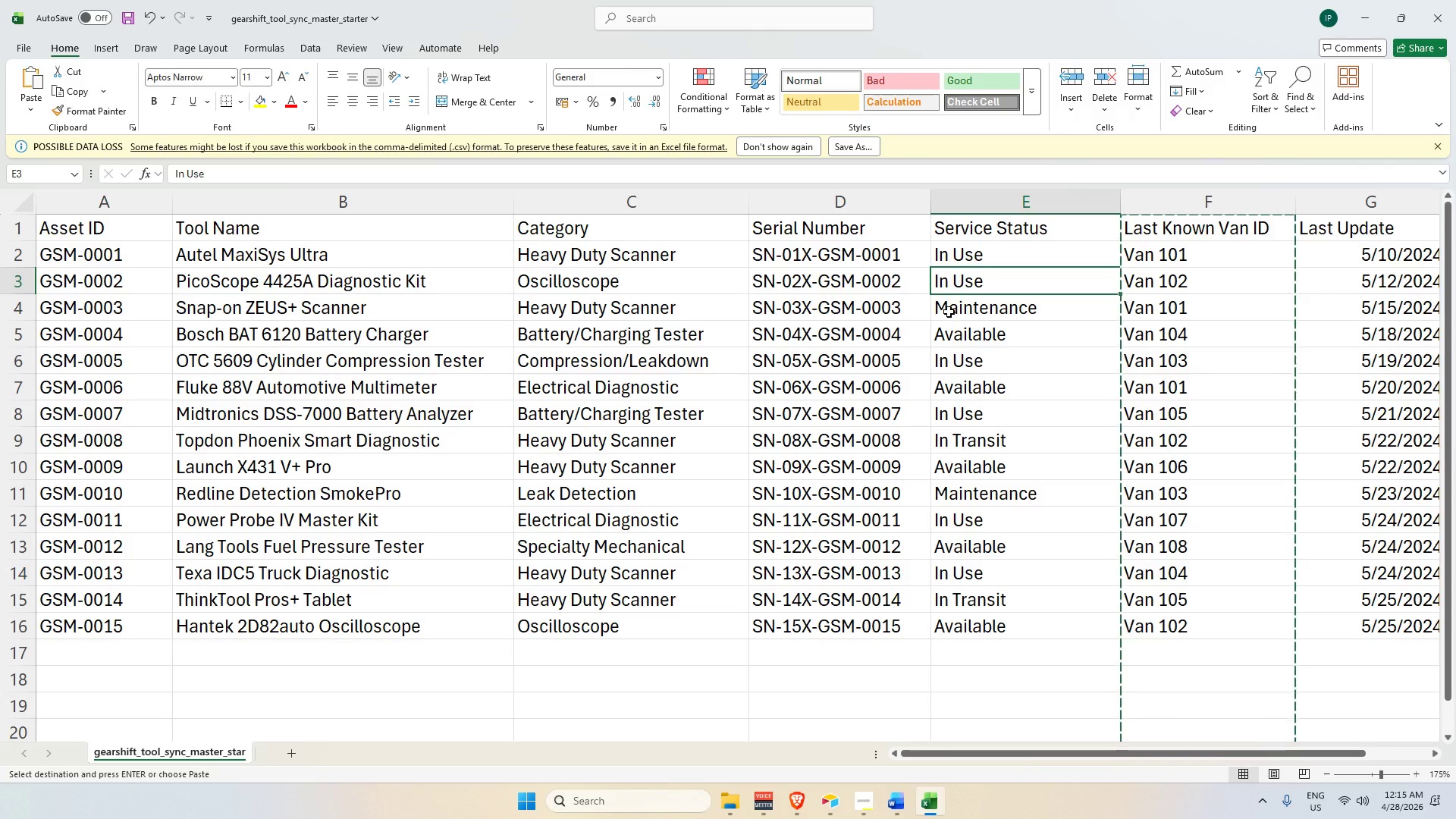 
left_click_drag(start_coordinate=[954, 328], to_coordinate=[957, 334])
 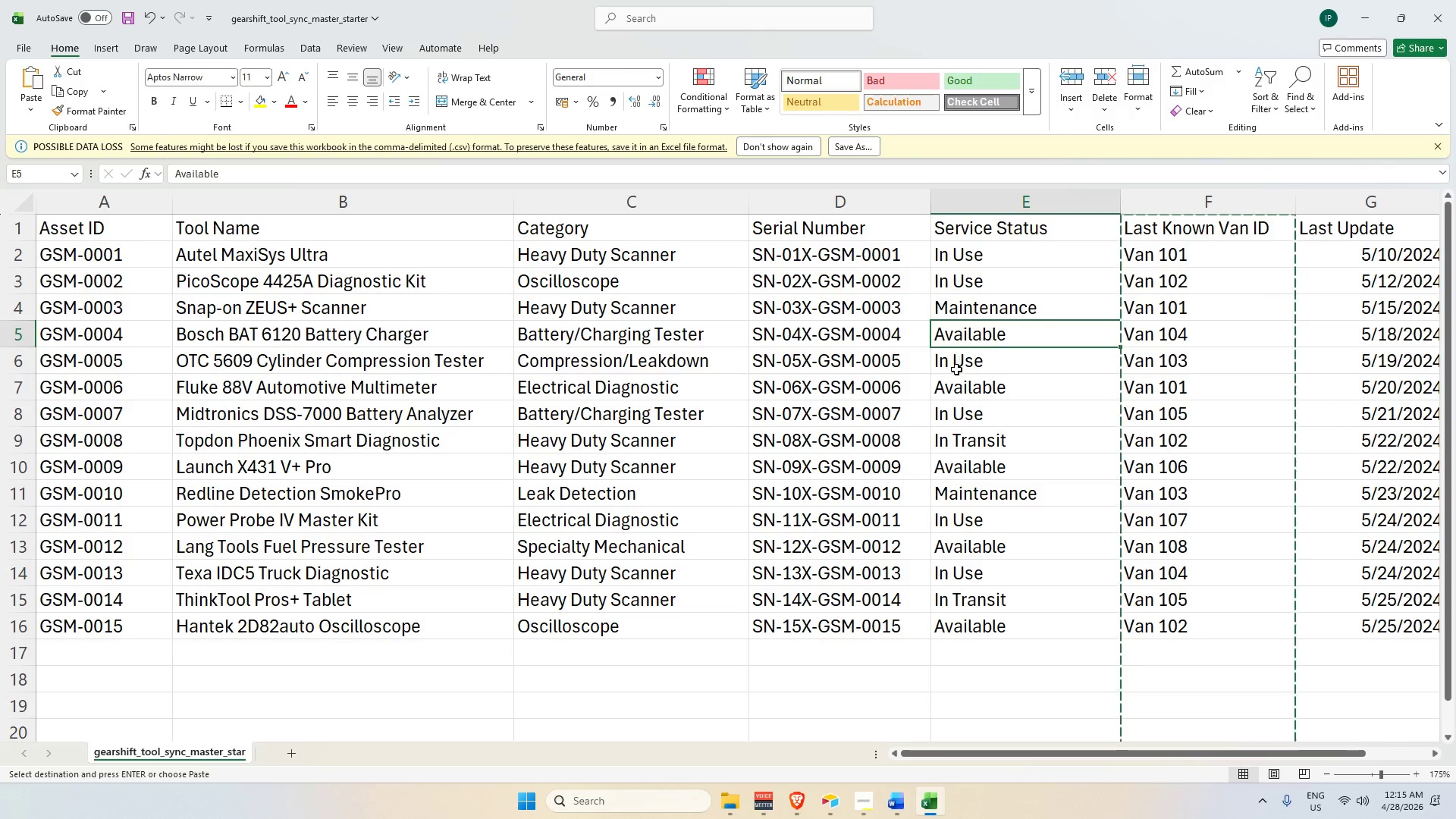 
left_click([956, 369])
 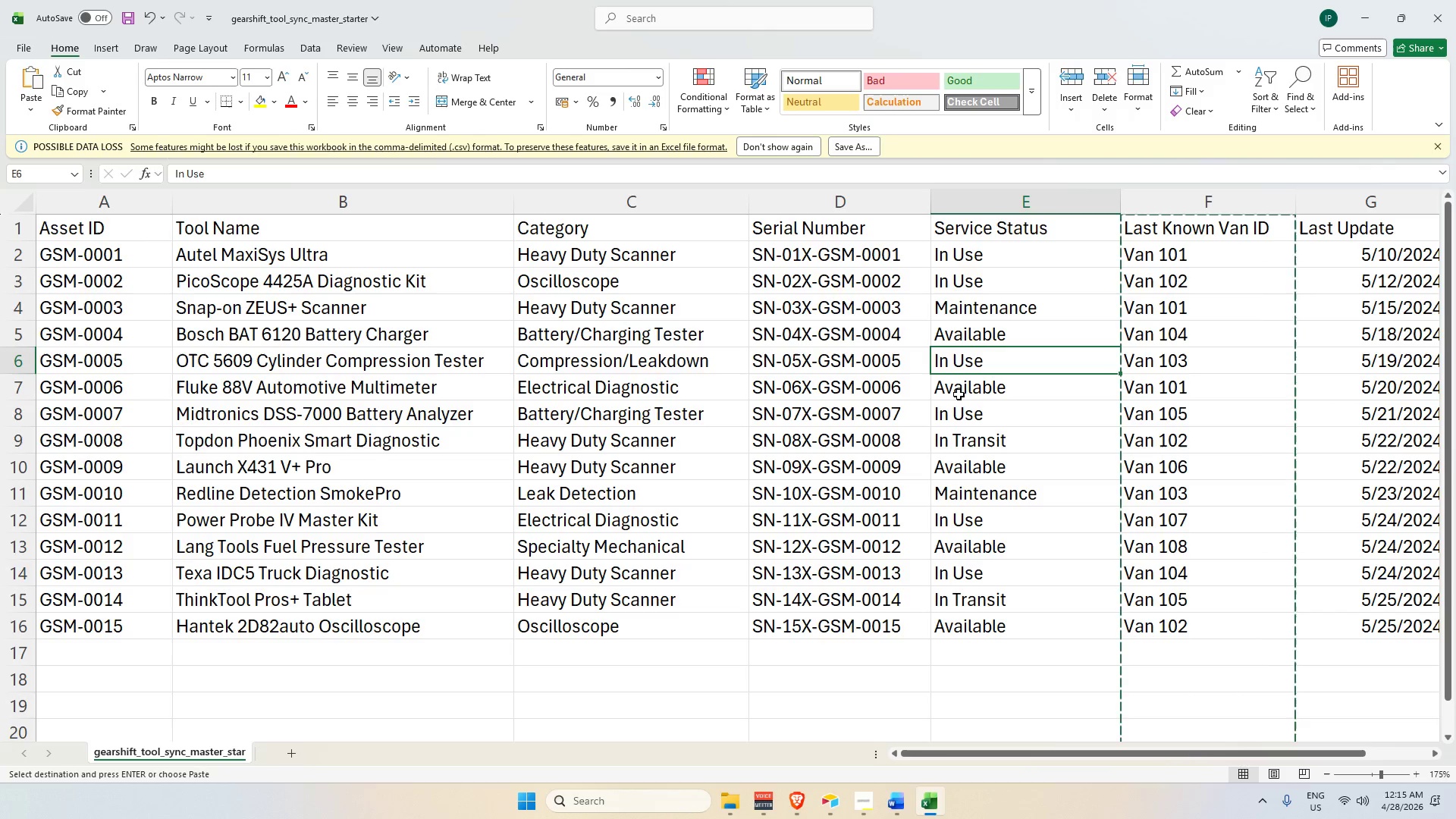 
key(Alt+AltLeft)
 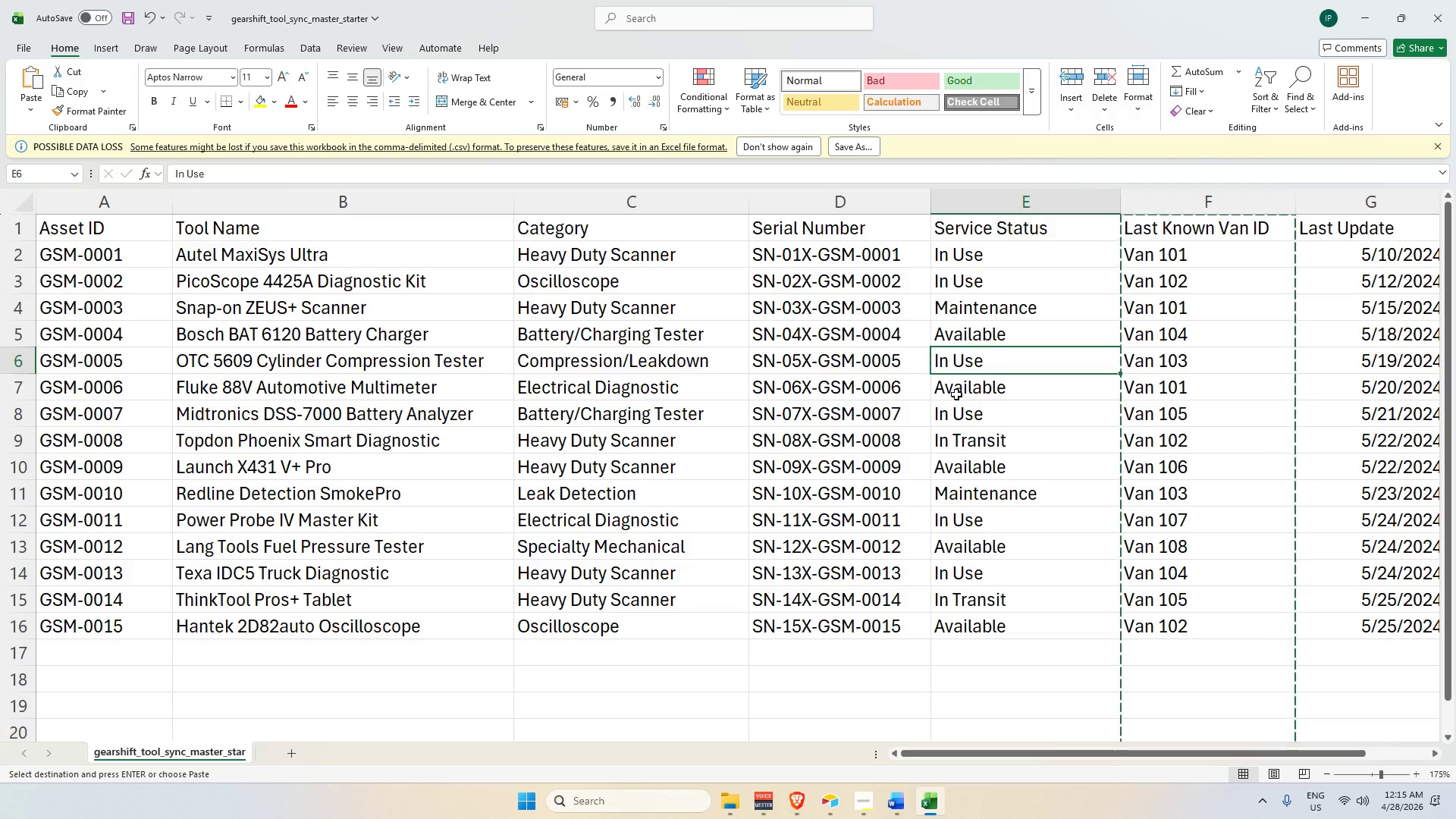 
key(Alt+Tab)
 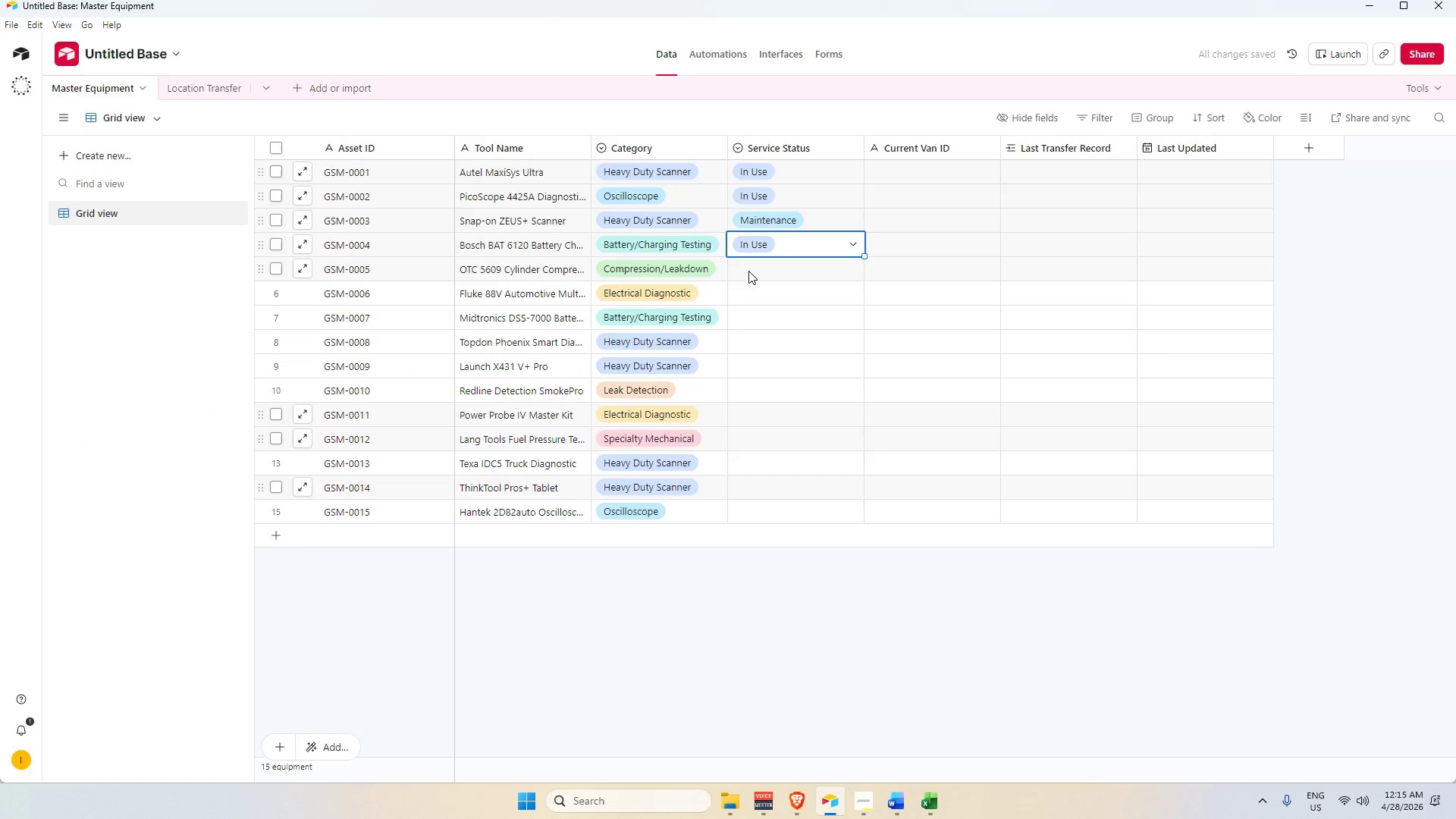 
key(Alt+AltLeft)
 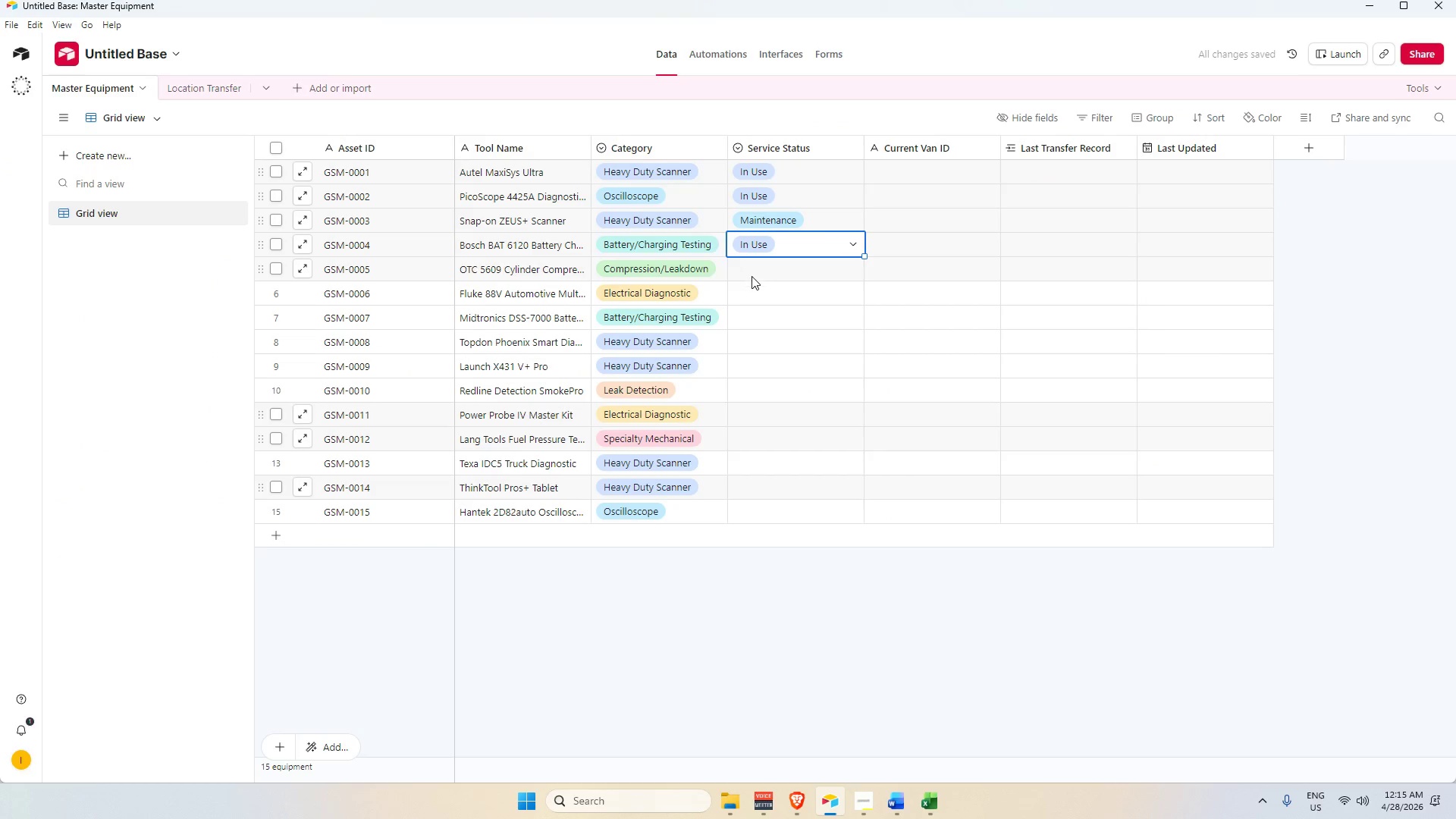 
key(Alt+Tab)
 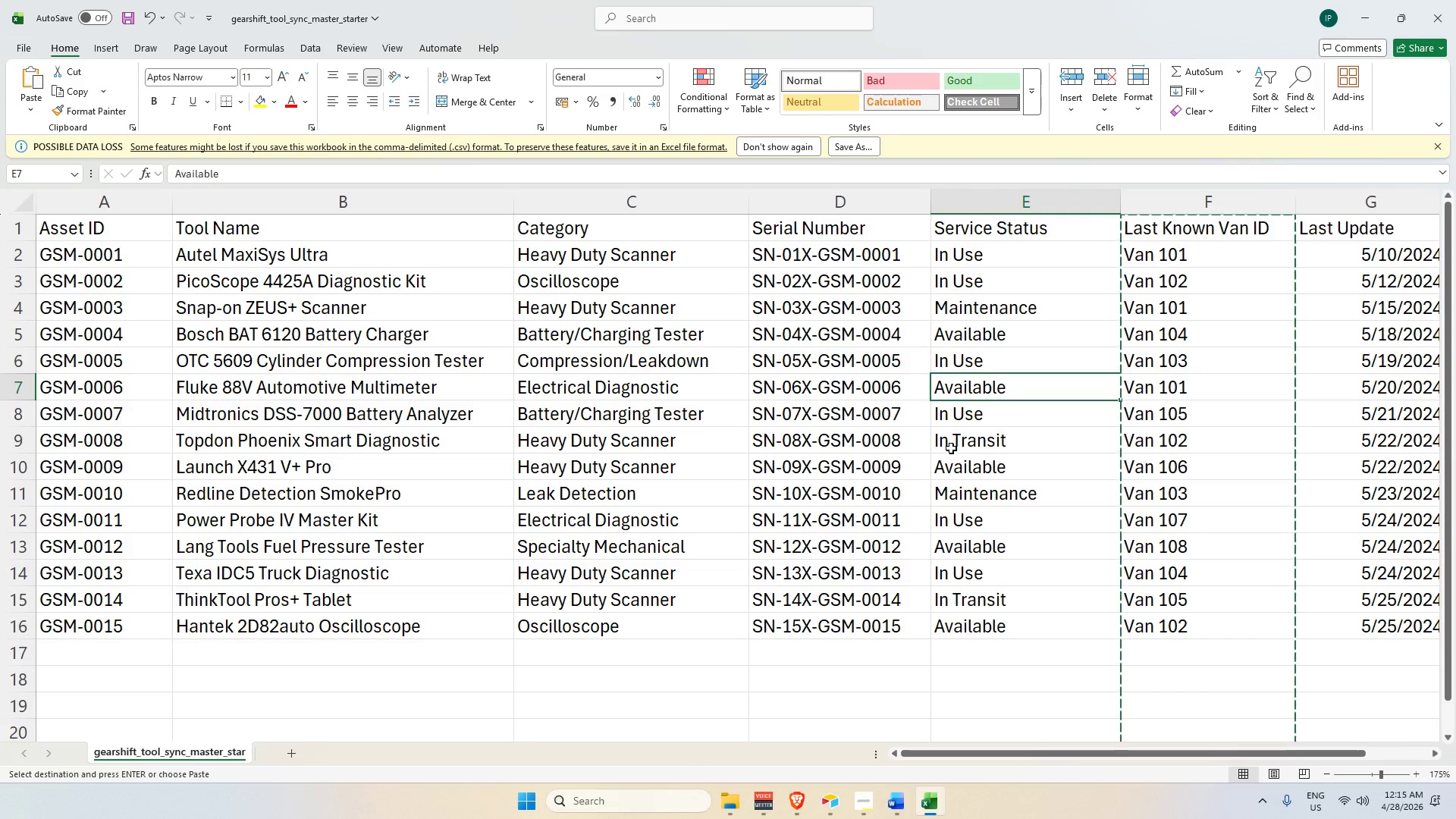 
key(Alt+AltLeft)
 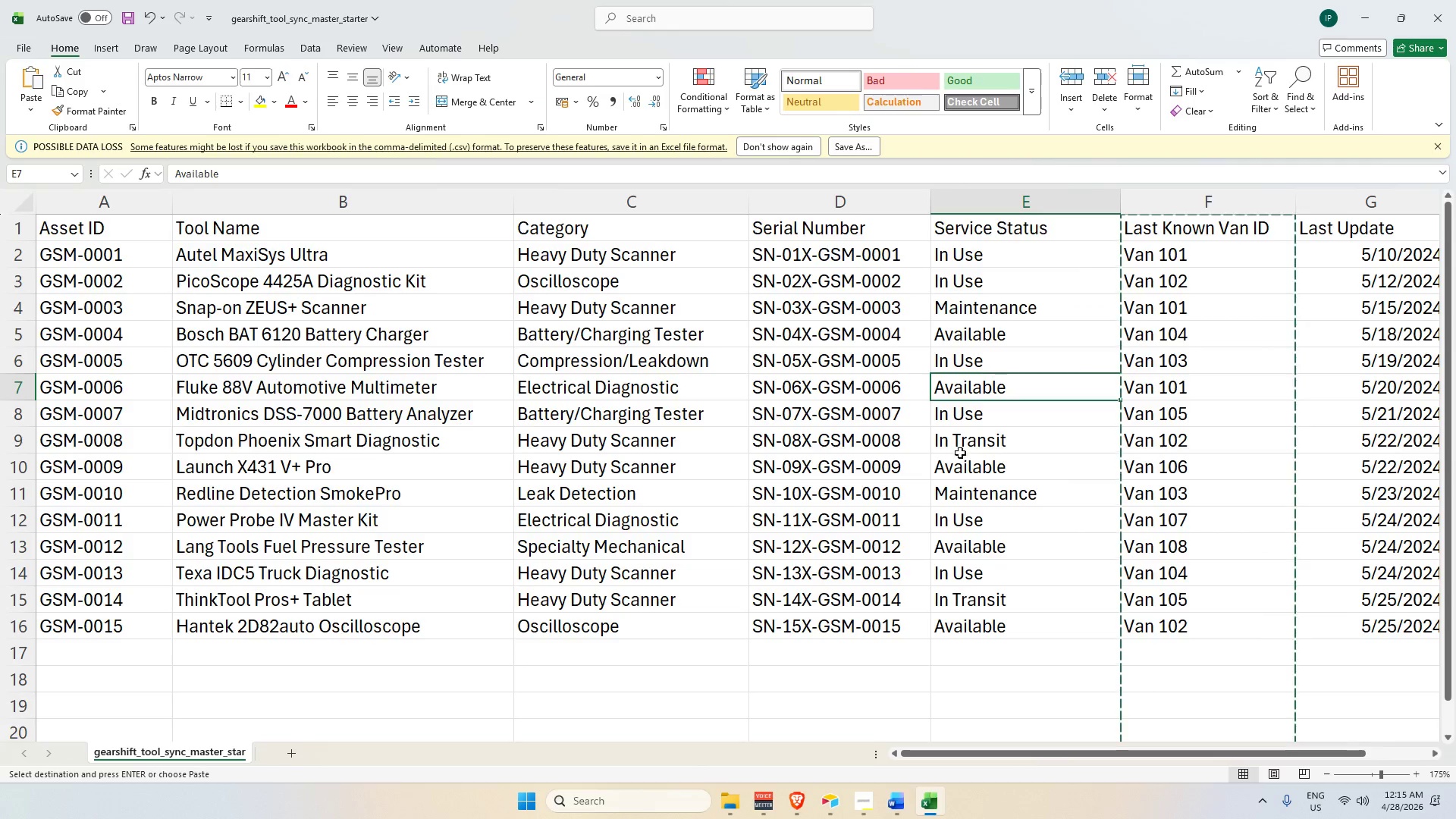 
key(Alt+Tab)
 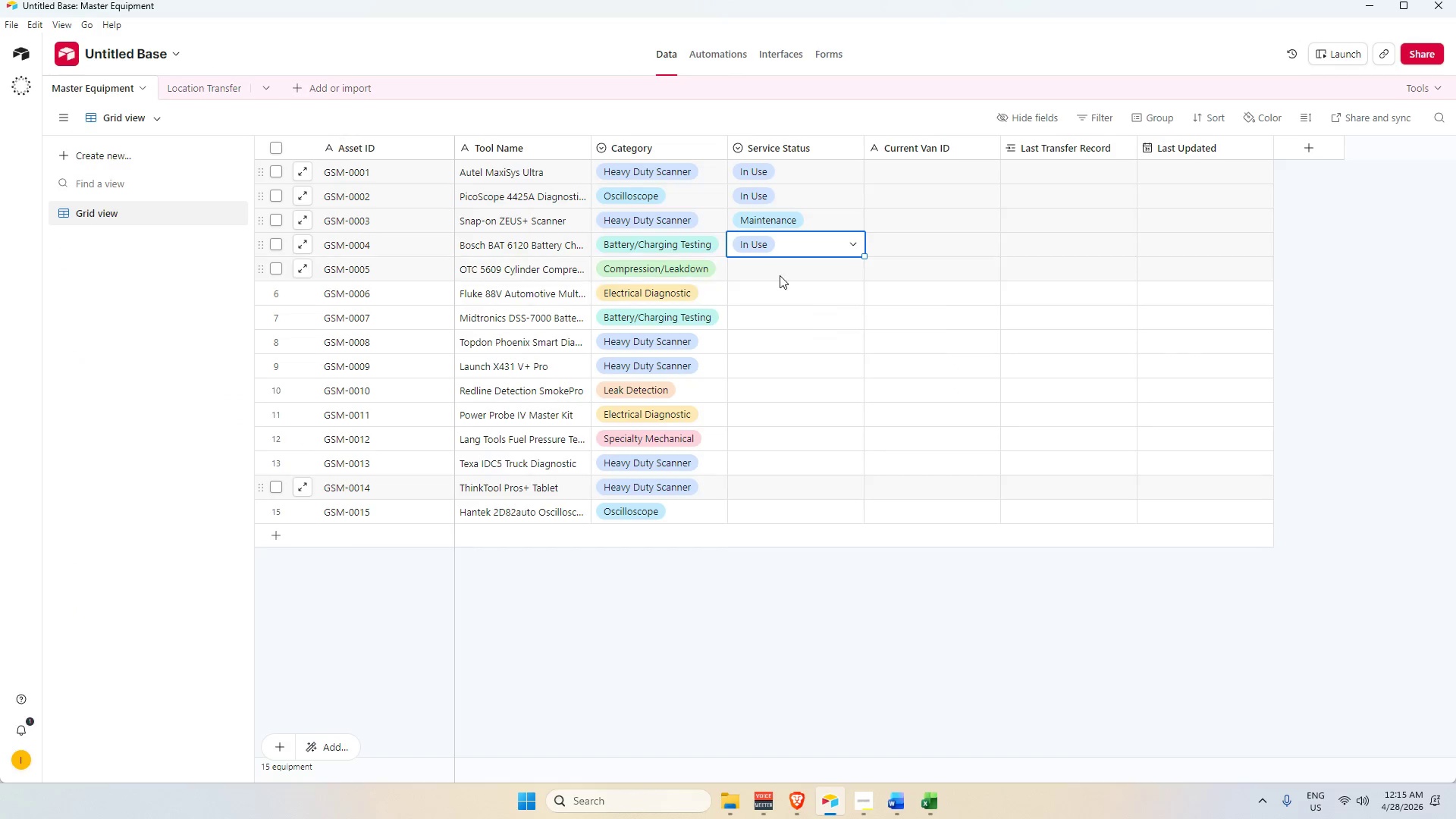 
double_click([780, 275])
 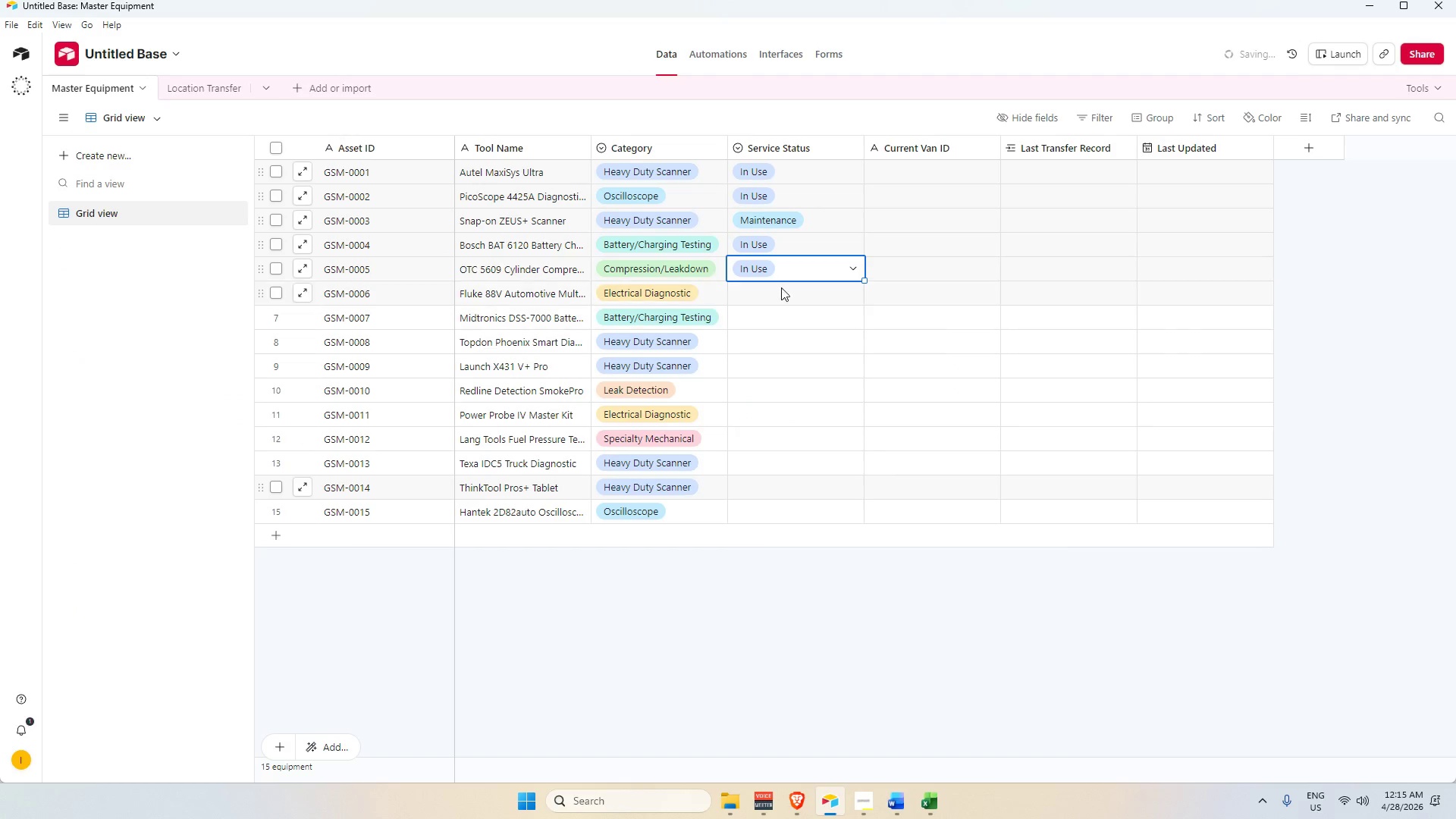 
left_click([773, 265])
 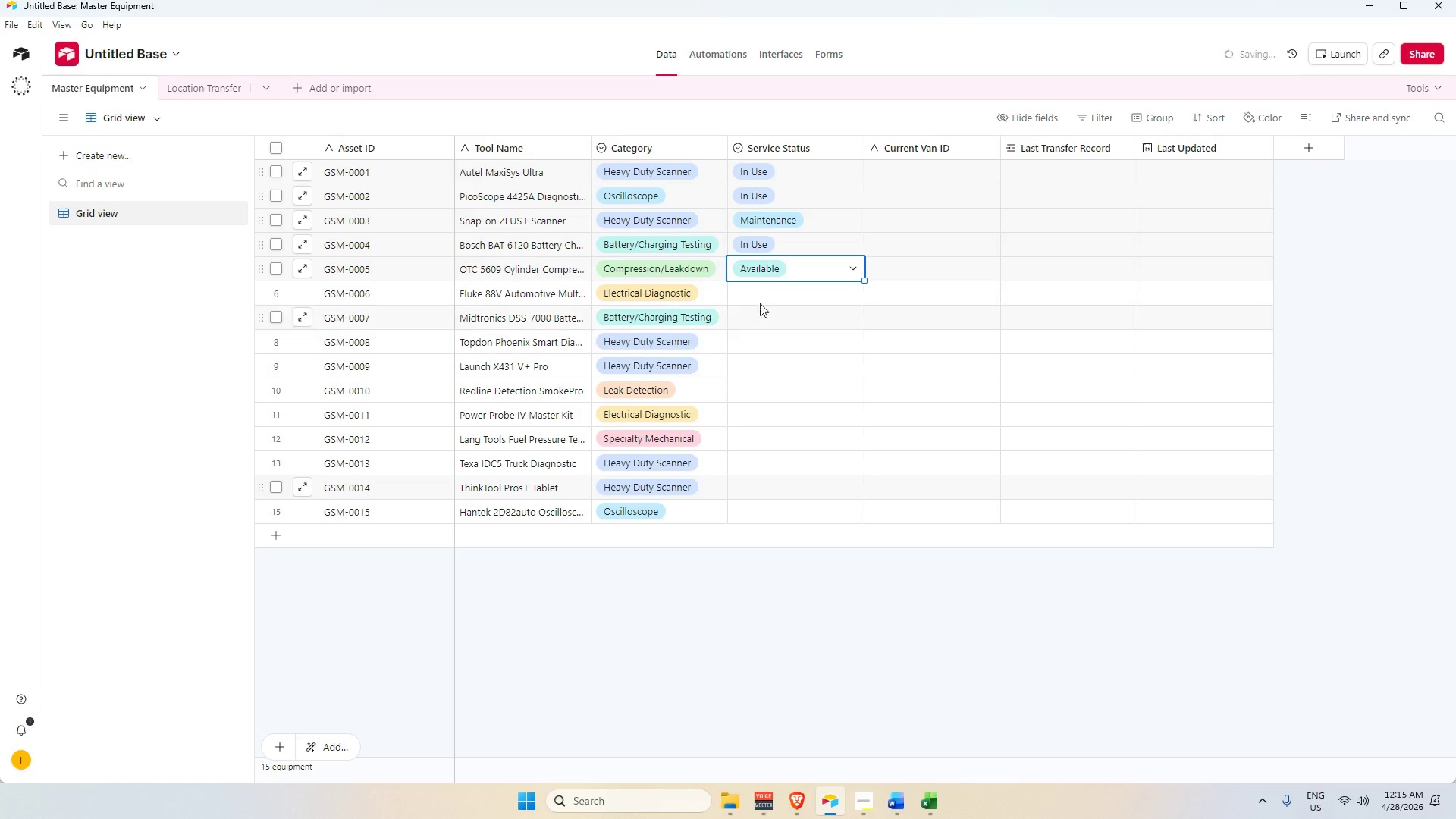 
double_click([759, 293])
 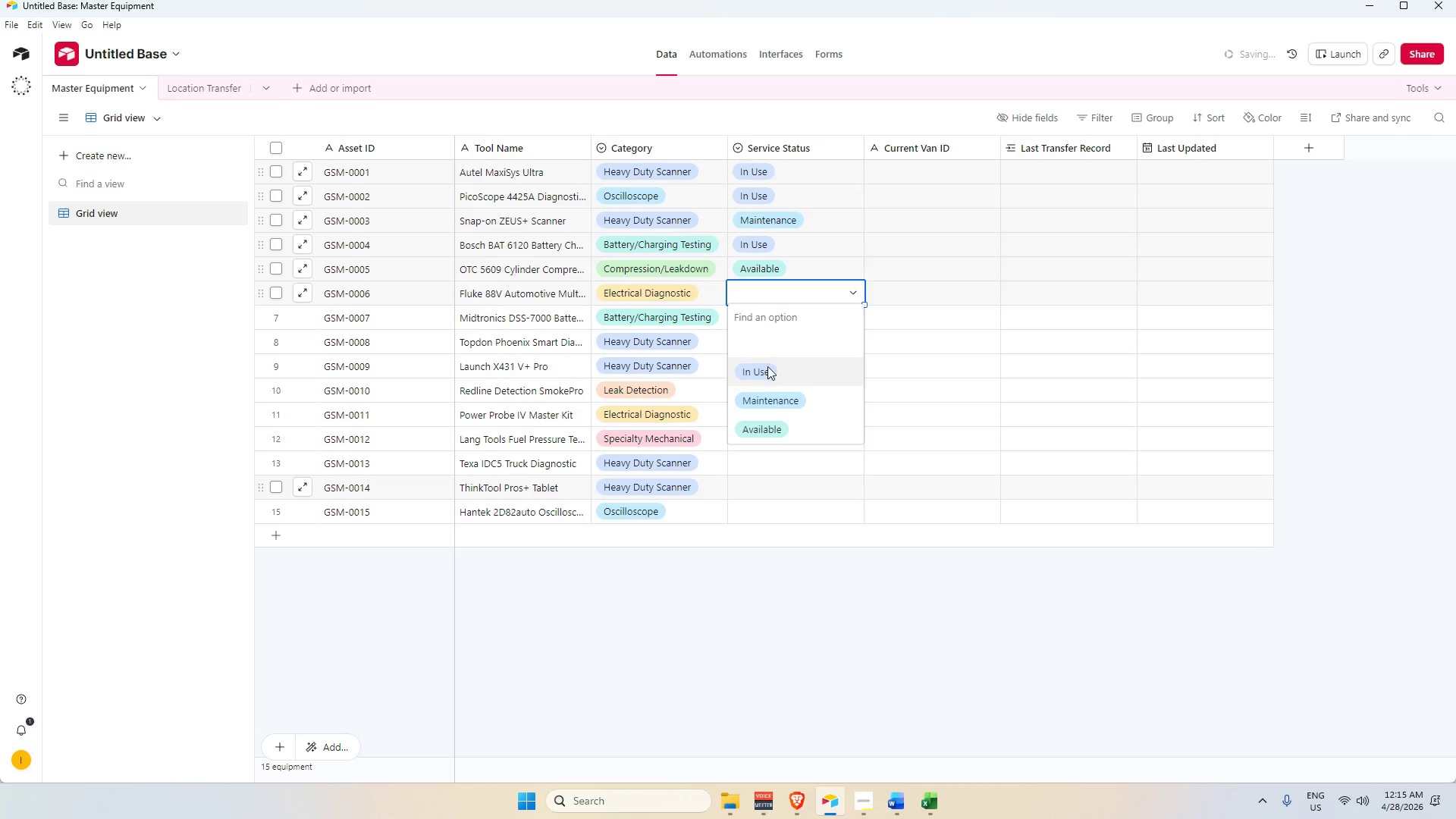 
double_click([769, 315])
 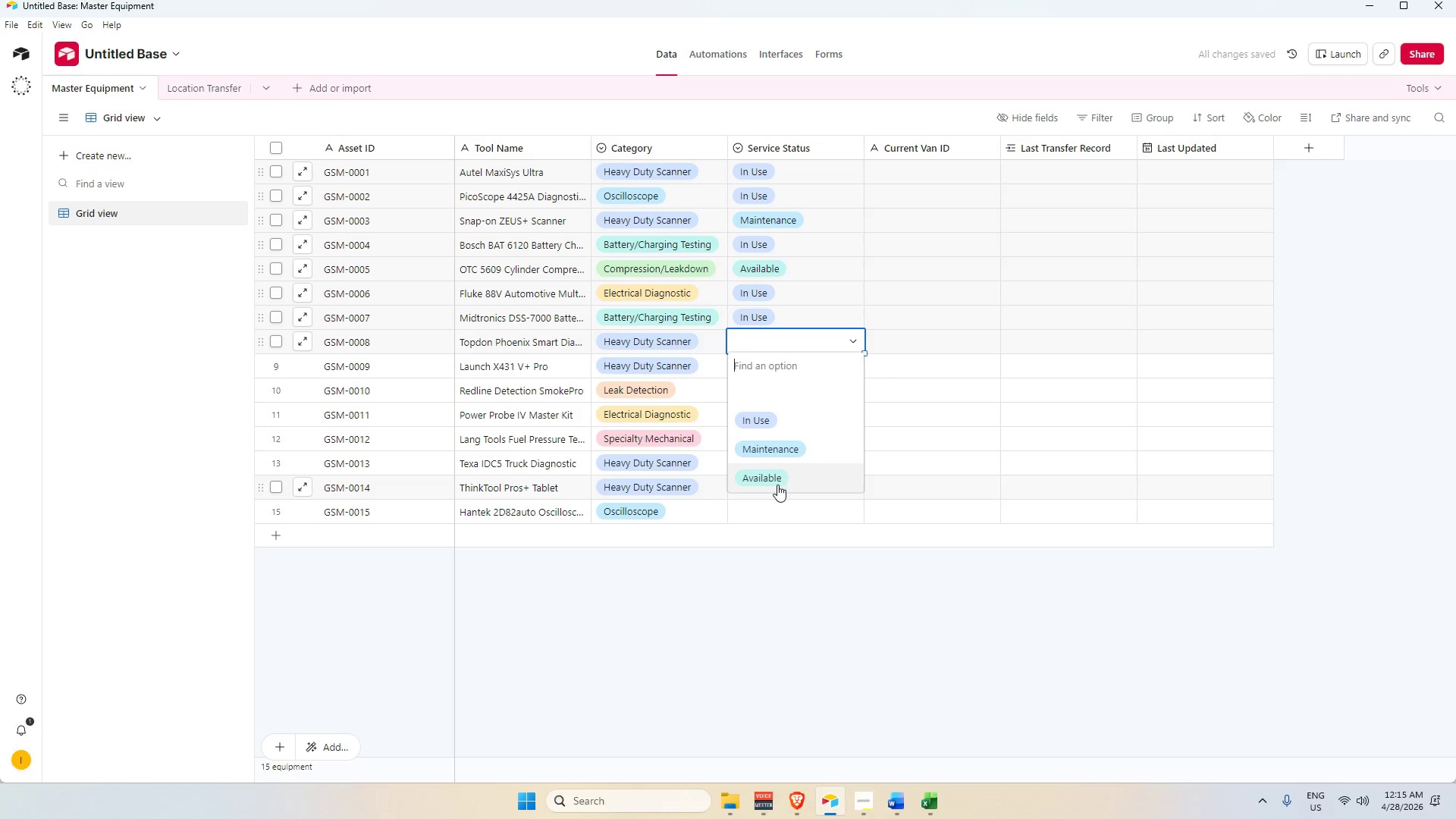 
left_click([765, 366])
 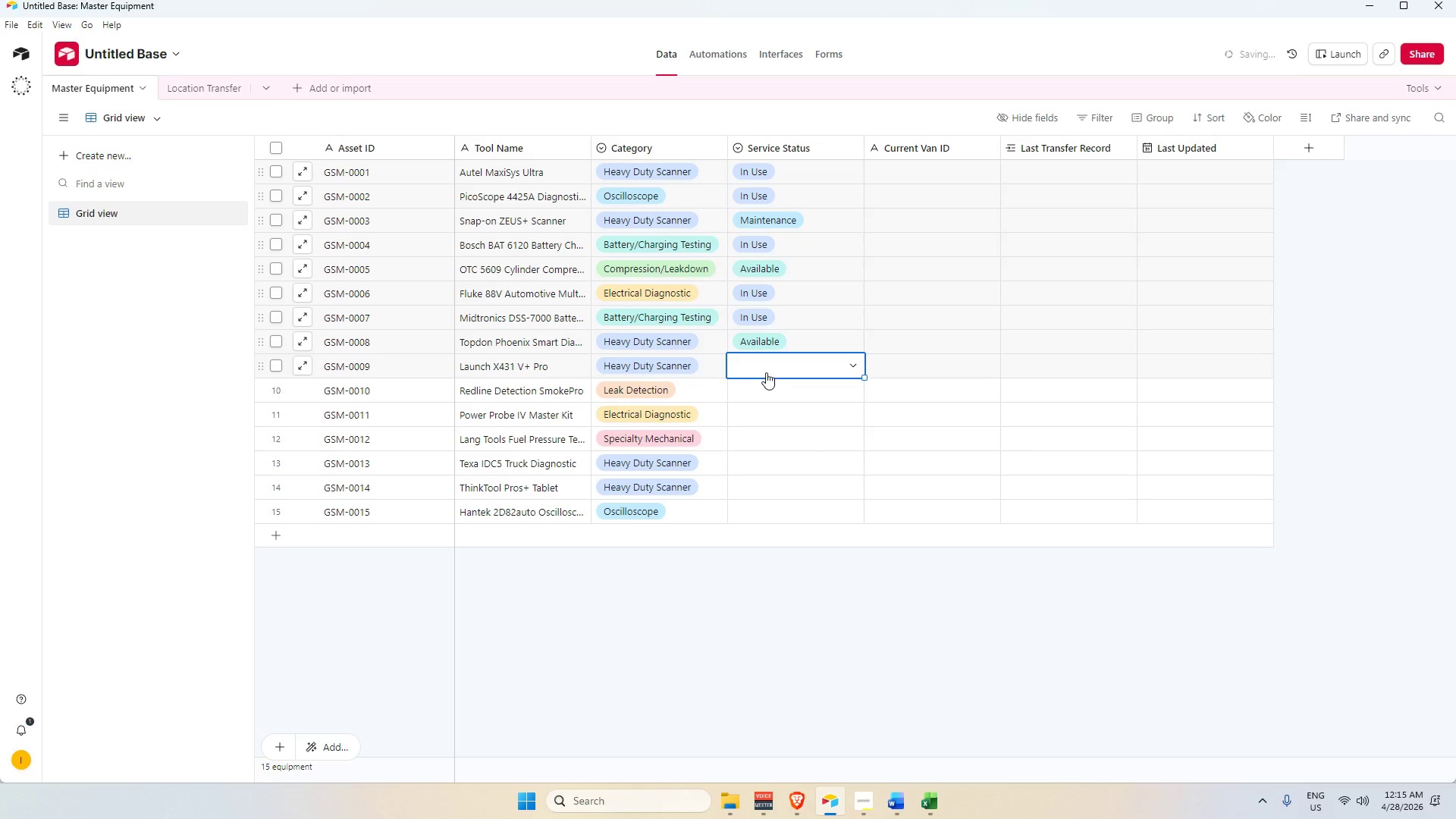 
key(Alt+AltLeft)
 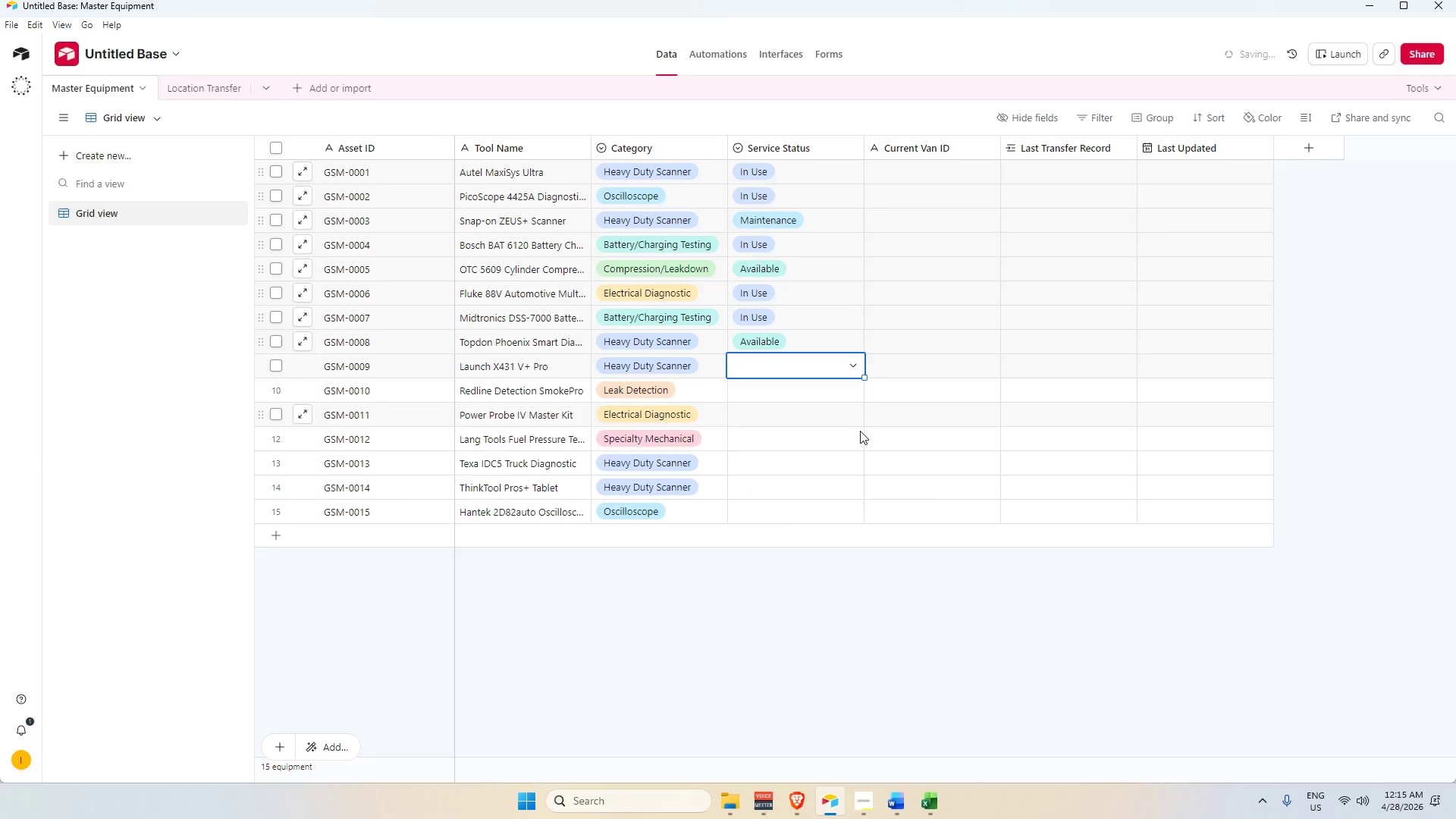 
key(Alt+Tab)
 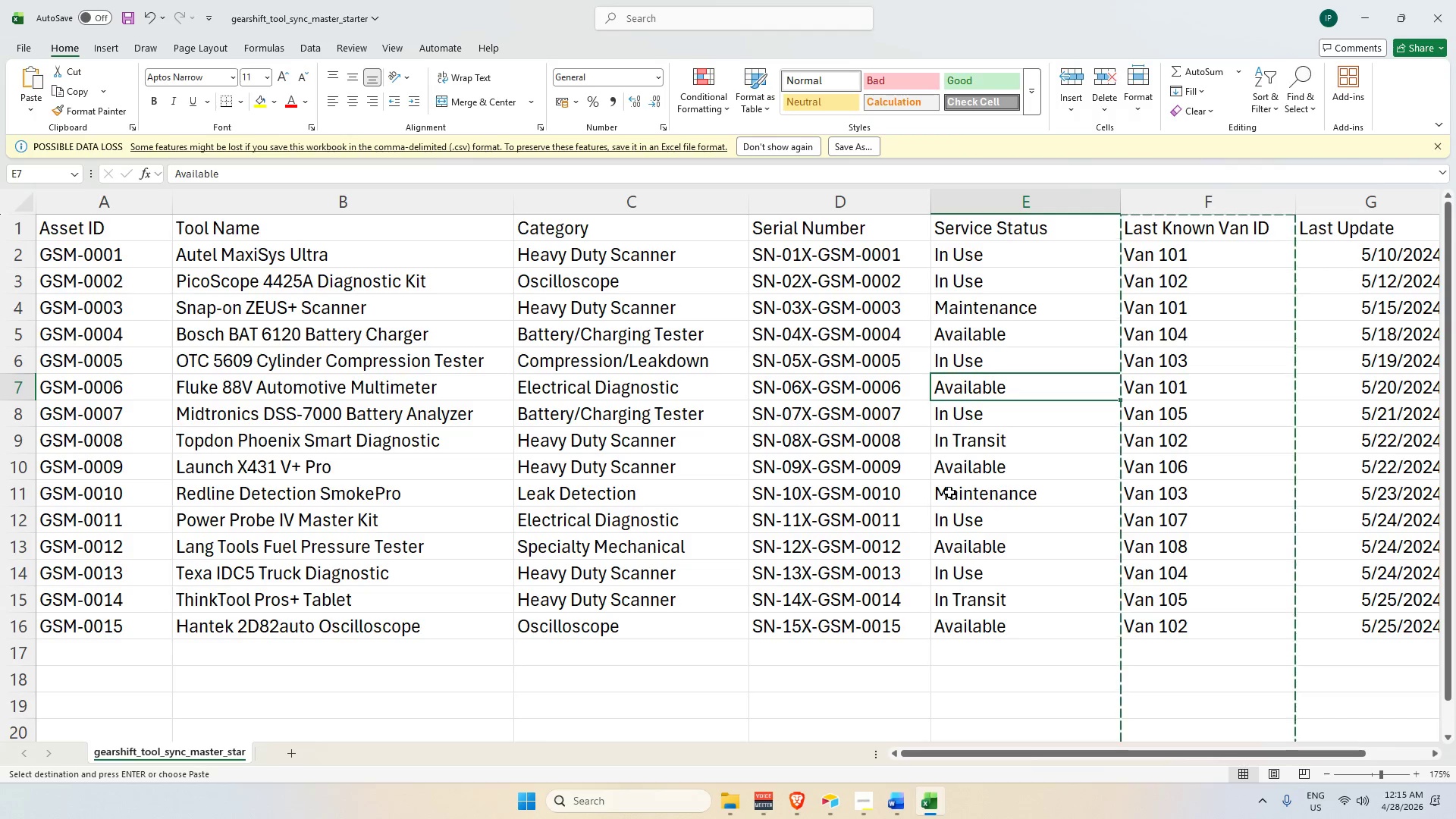 
left_click([946, 478])
 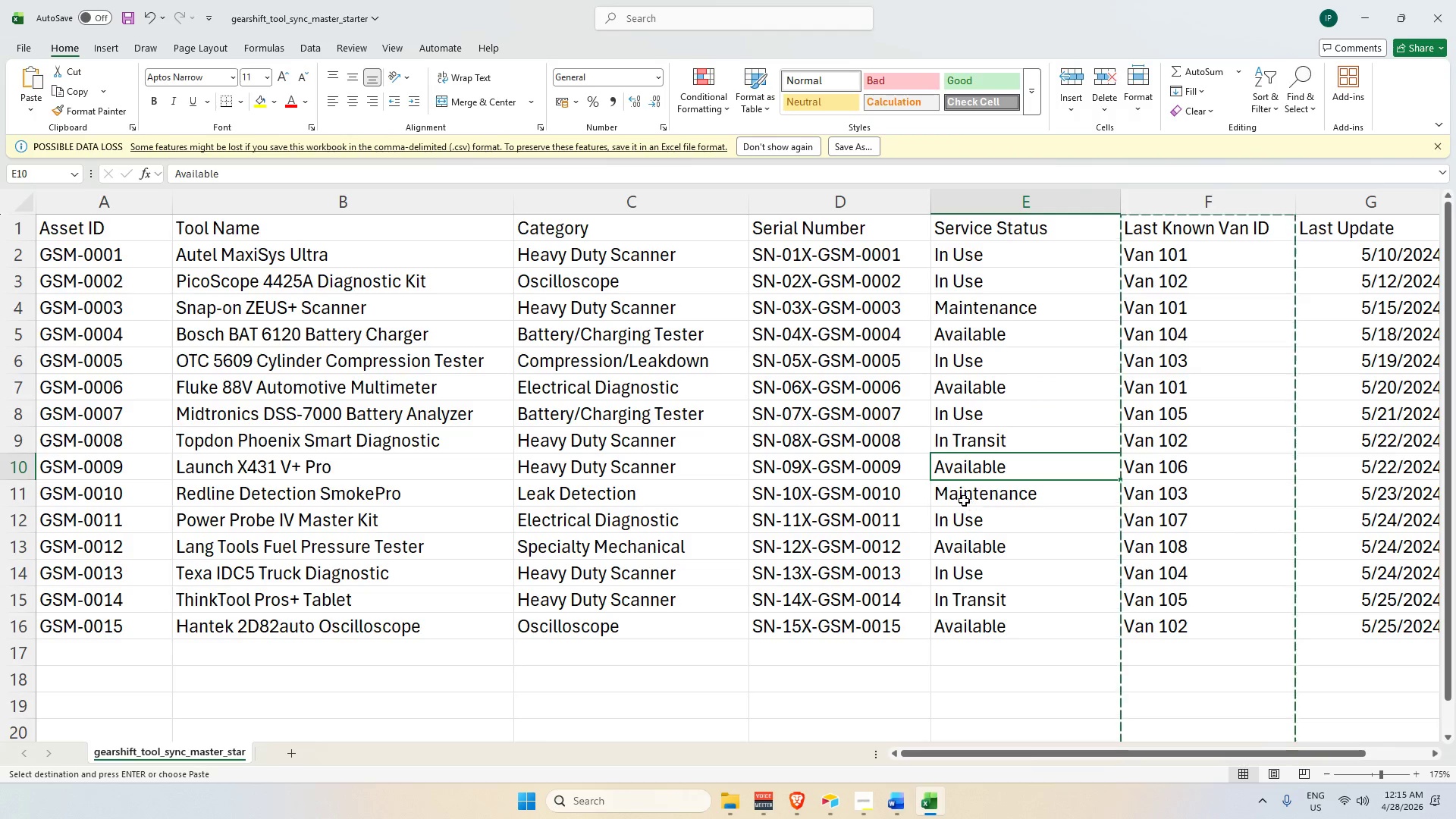 
left_click([964, 500])
 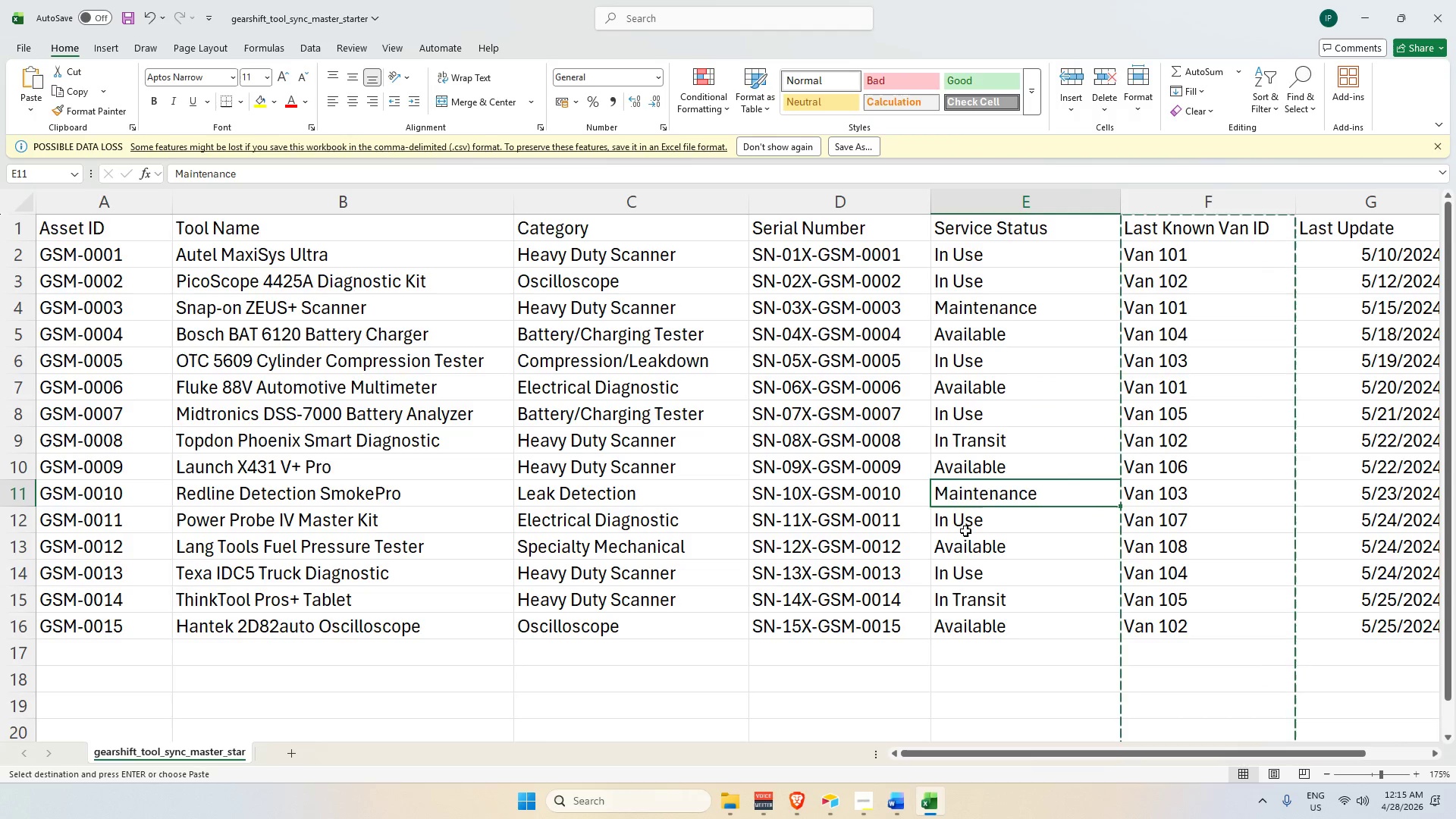 
left_click([959, 529])
 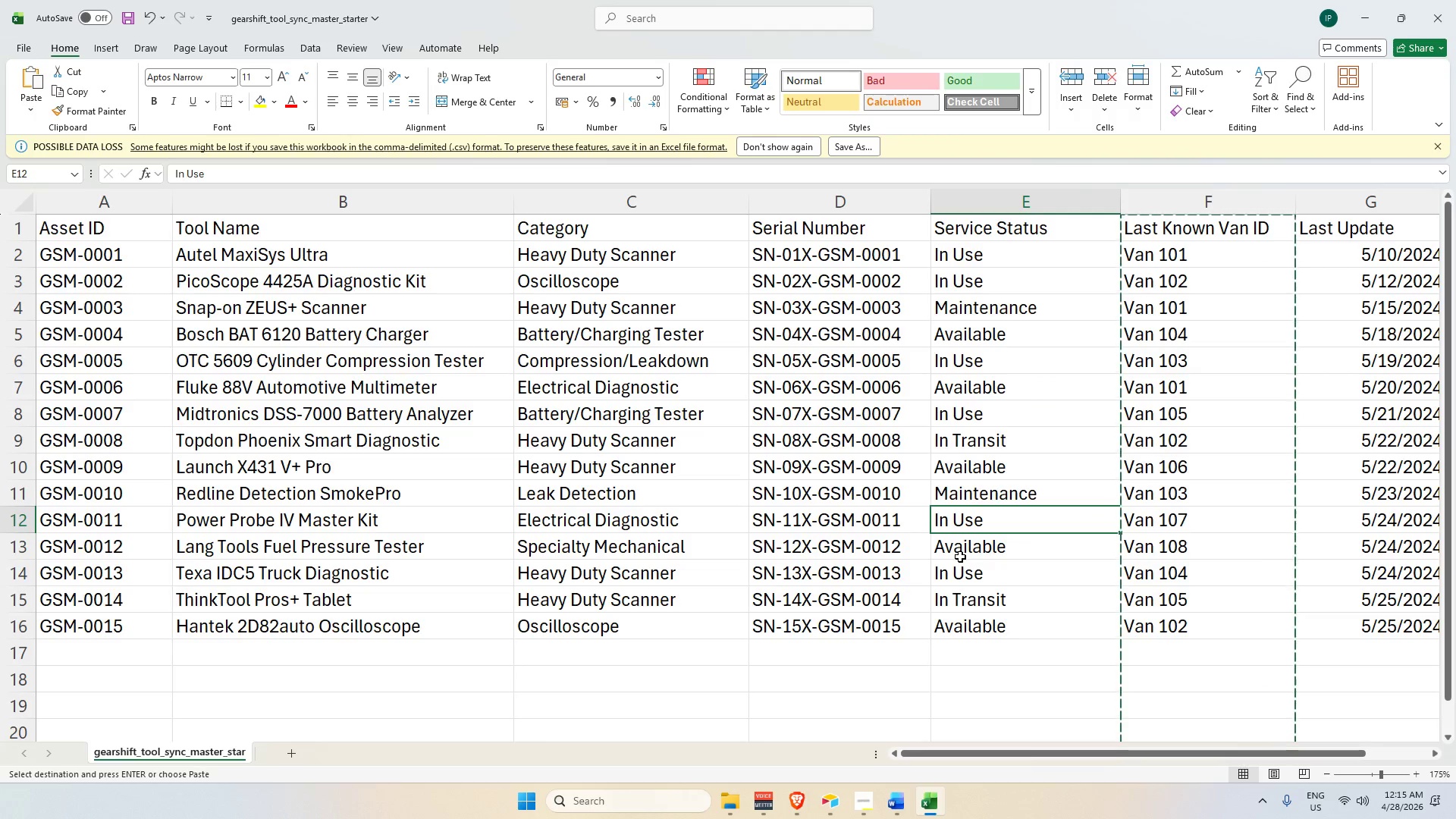 
left_click([960, 557])
 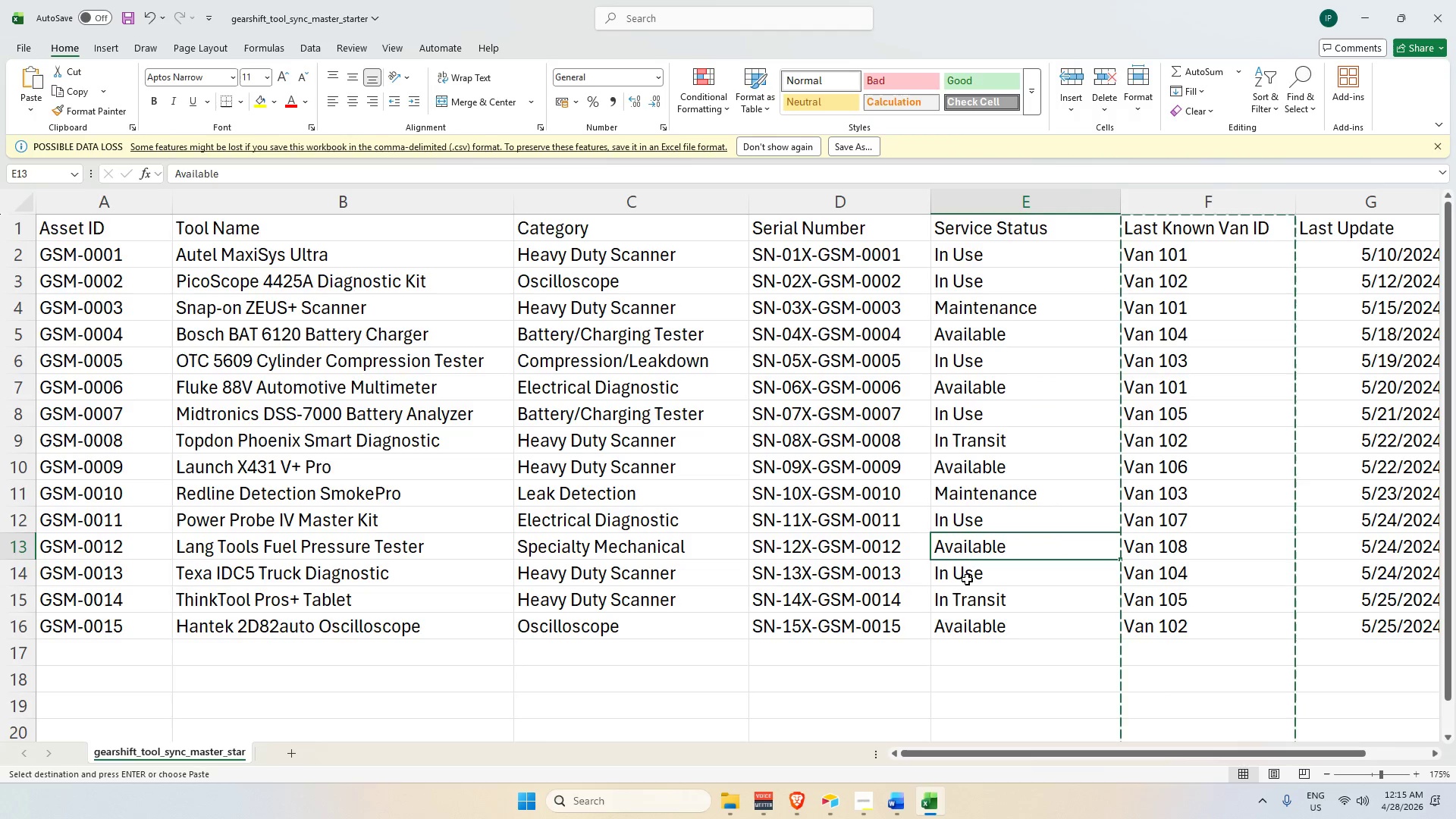 
left_click([967, 579])
 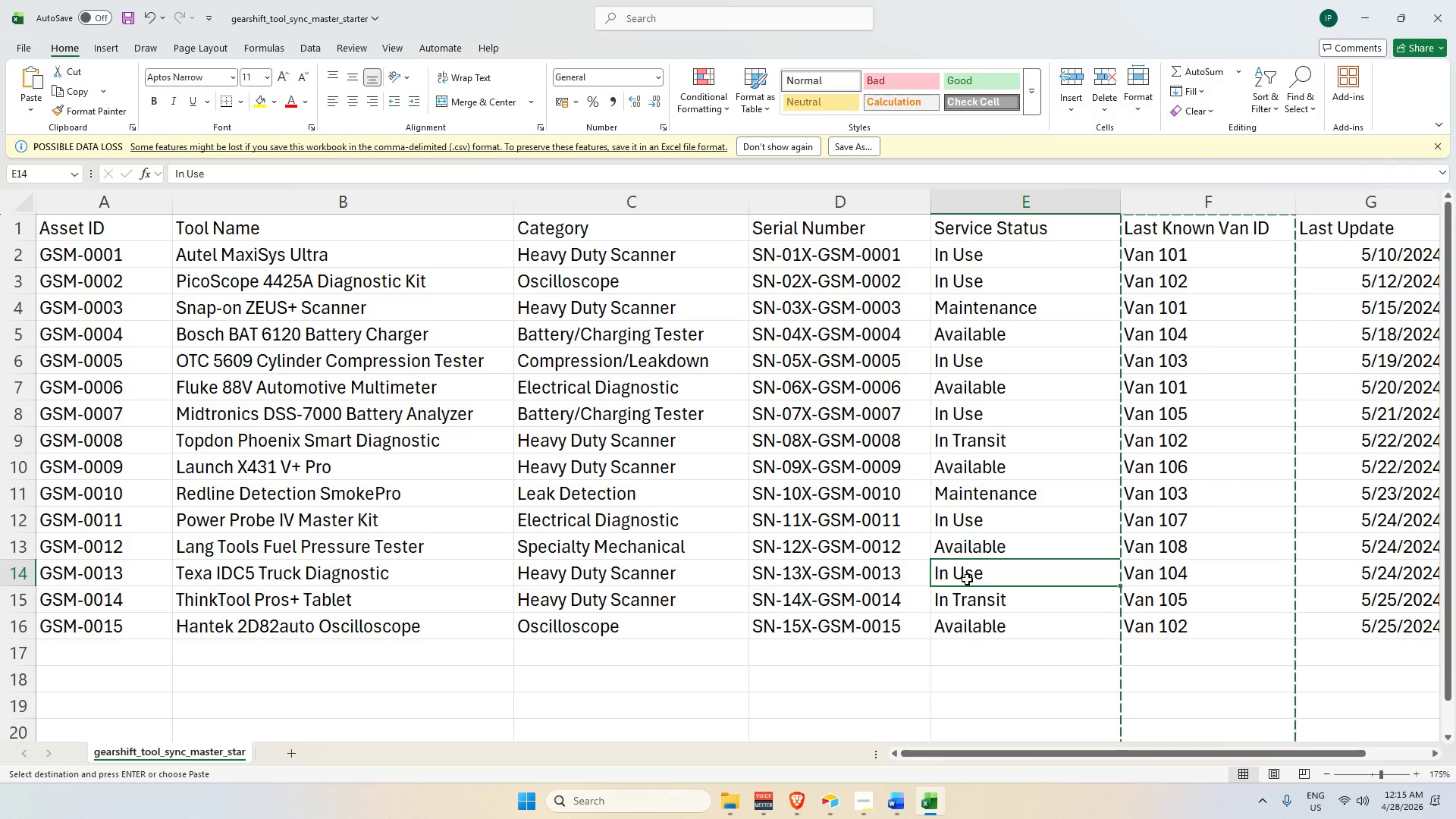 
key(Alt+AltLeft)
 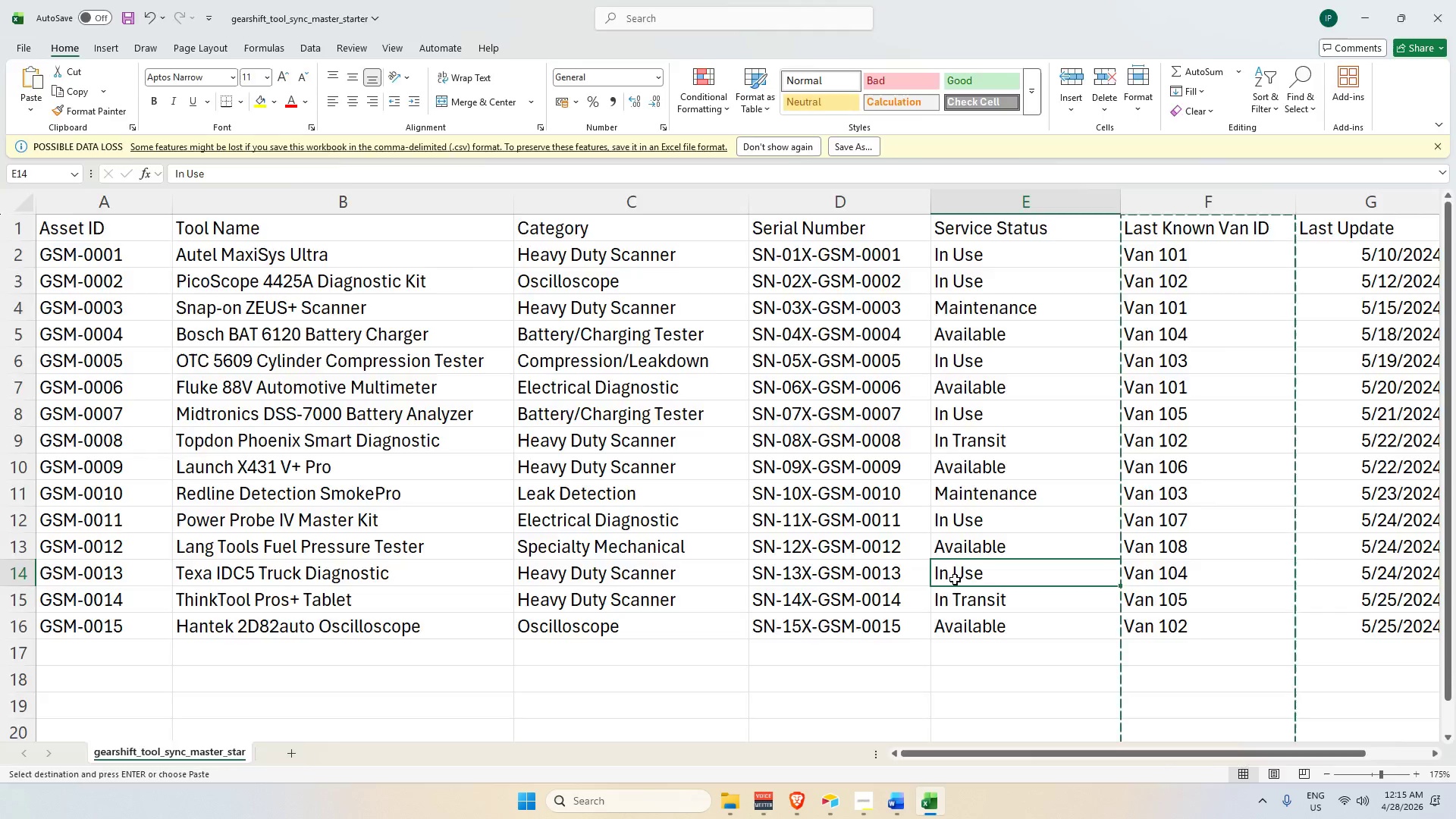 
key(Alt+Tab)
 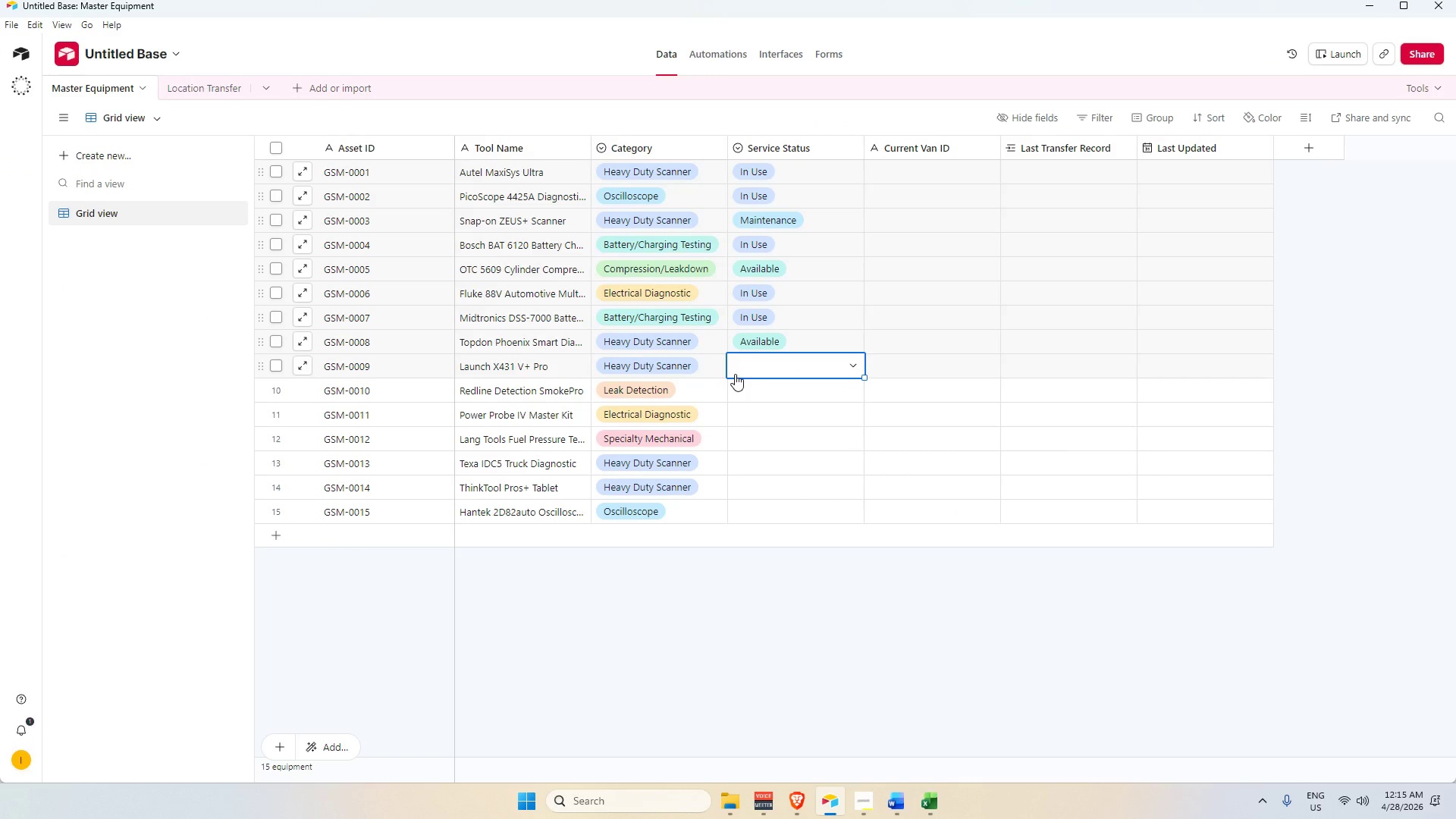 
left_click([741, 371])
 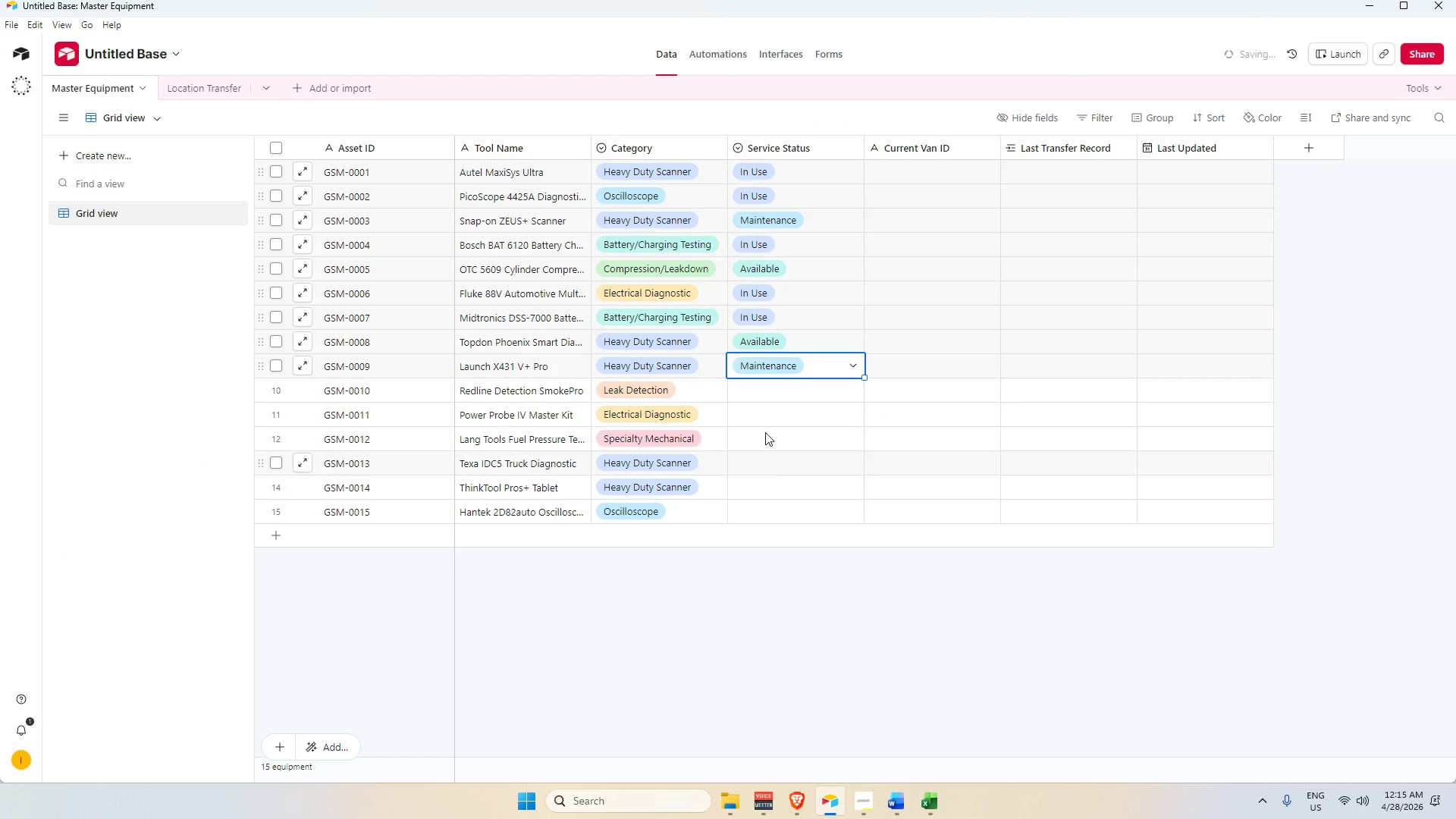 
left_click([761, 390])
 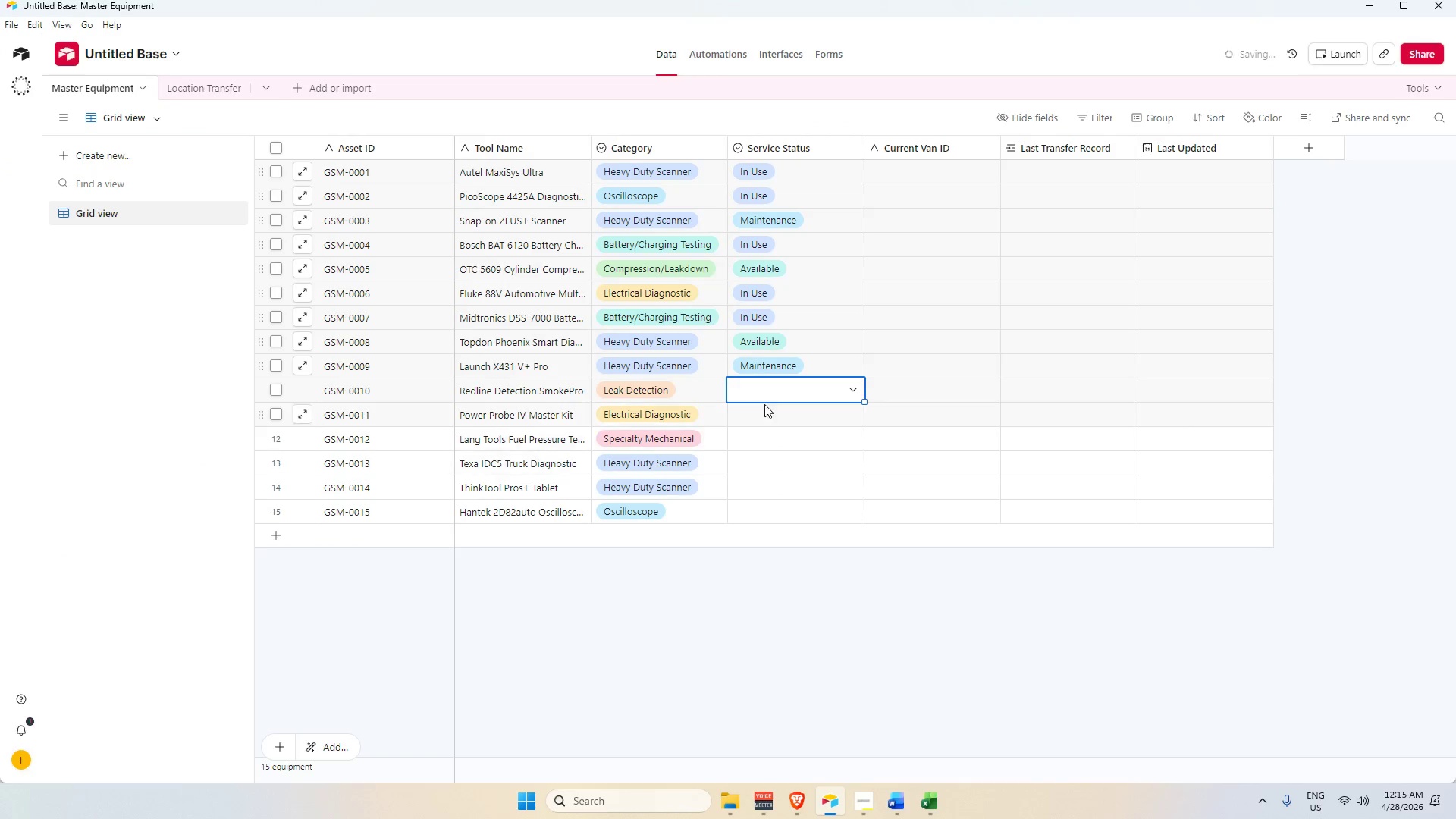 
left_click([762, 395])
 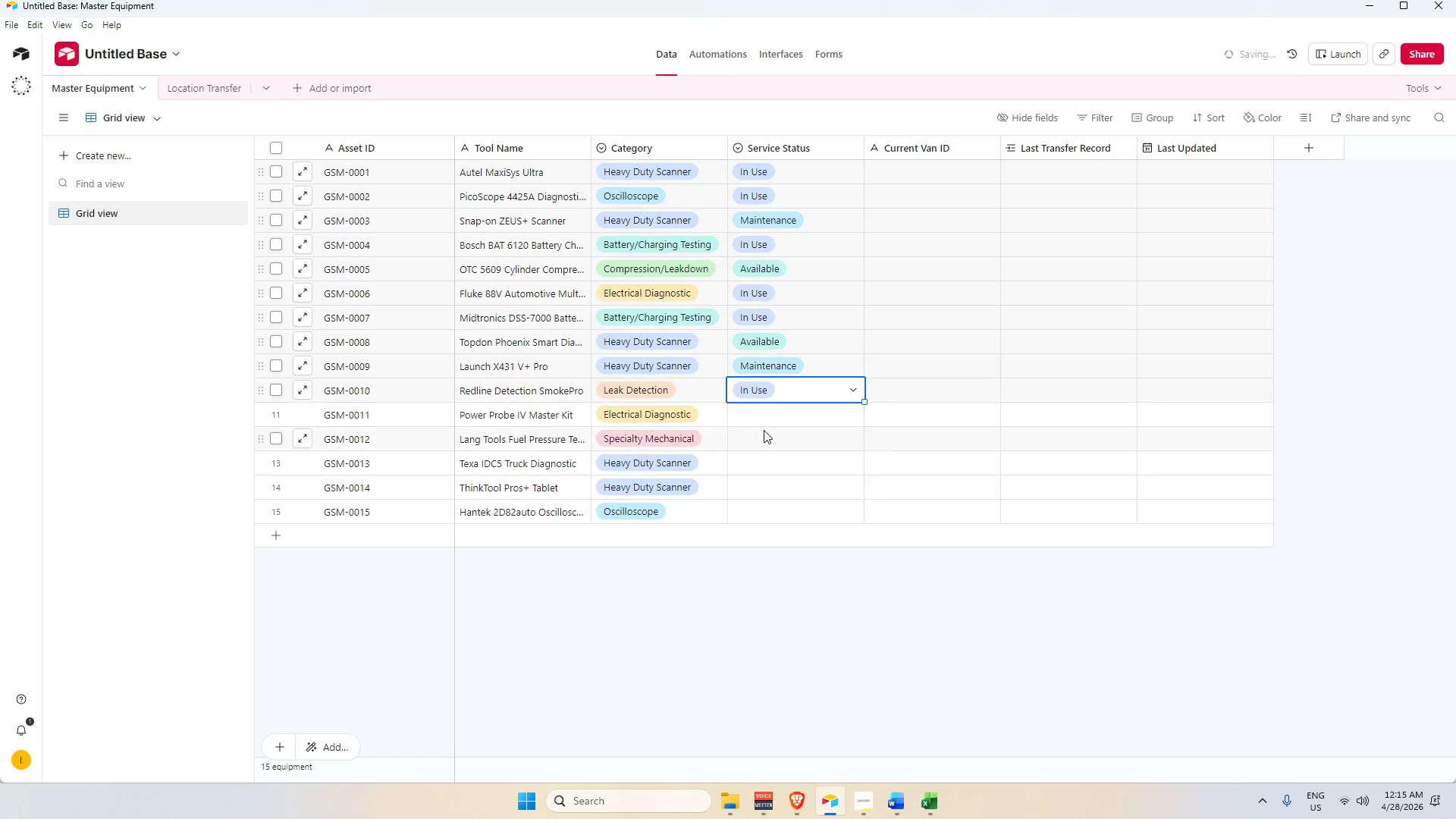 
double_click([763, 413])
 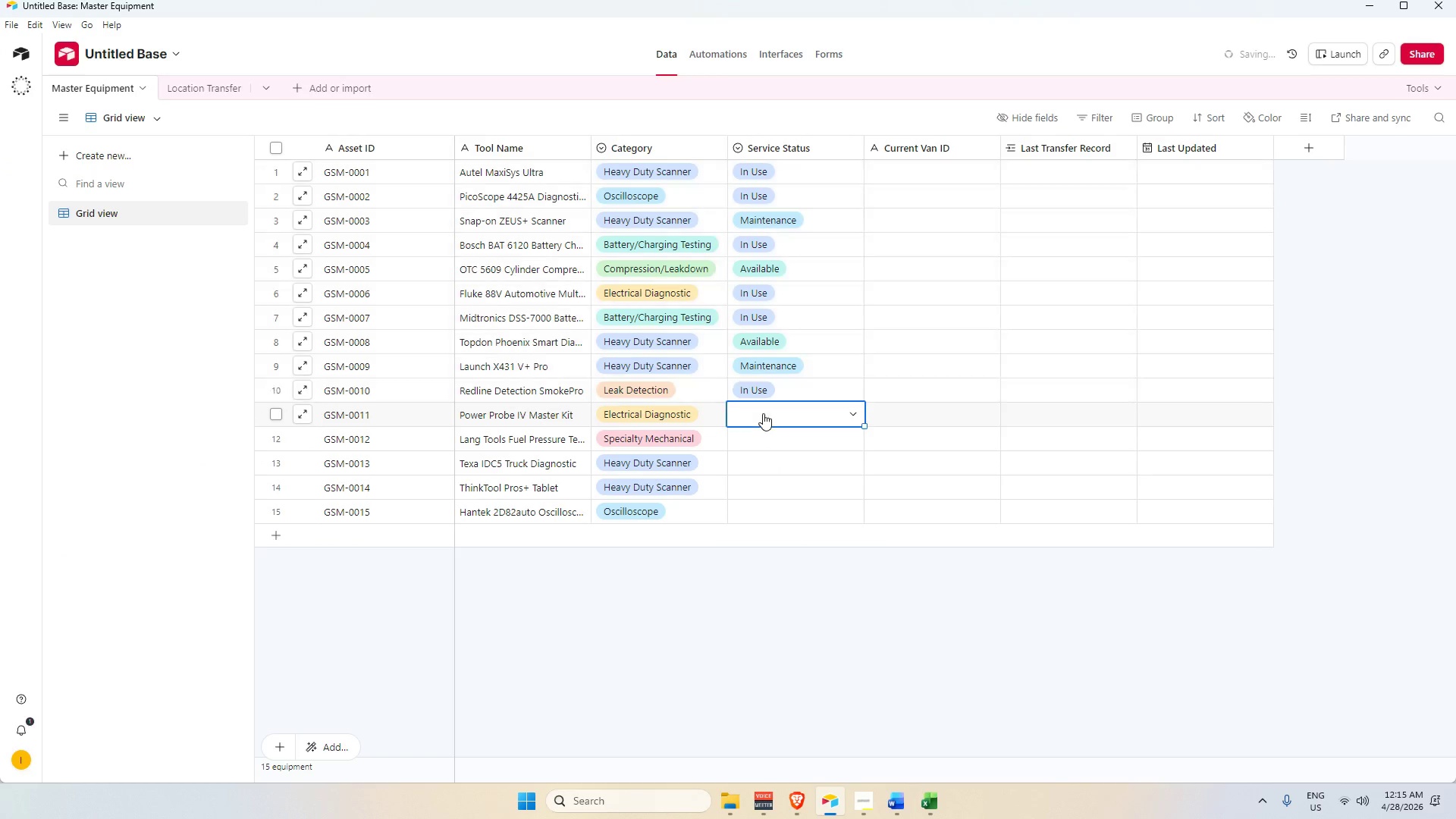 
triple_click([763, 413])
 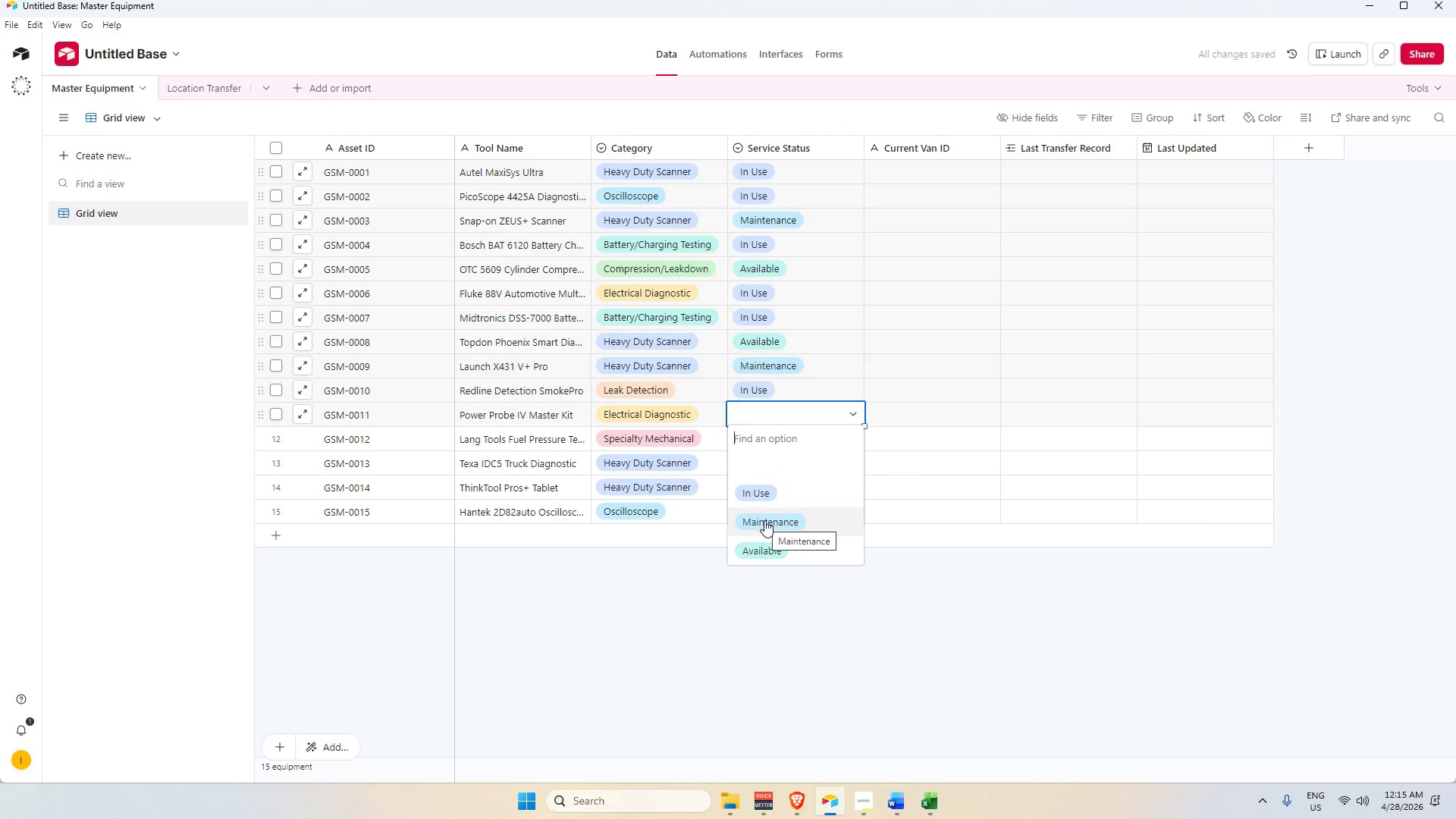 
key(Alt+AltLeft)
 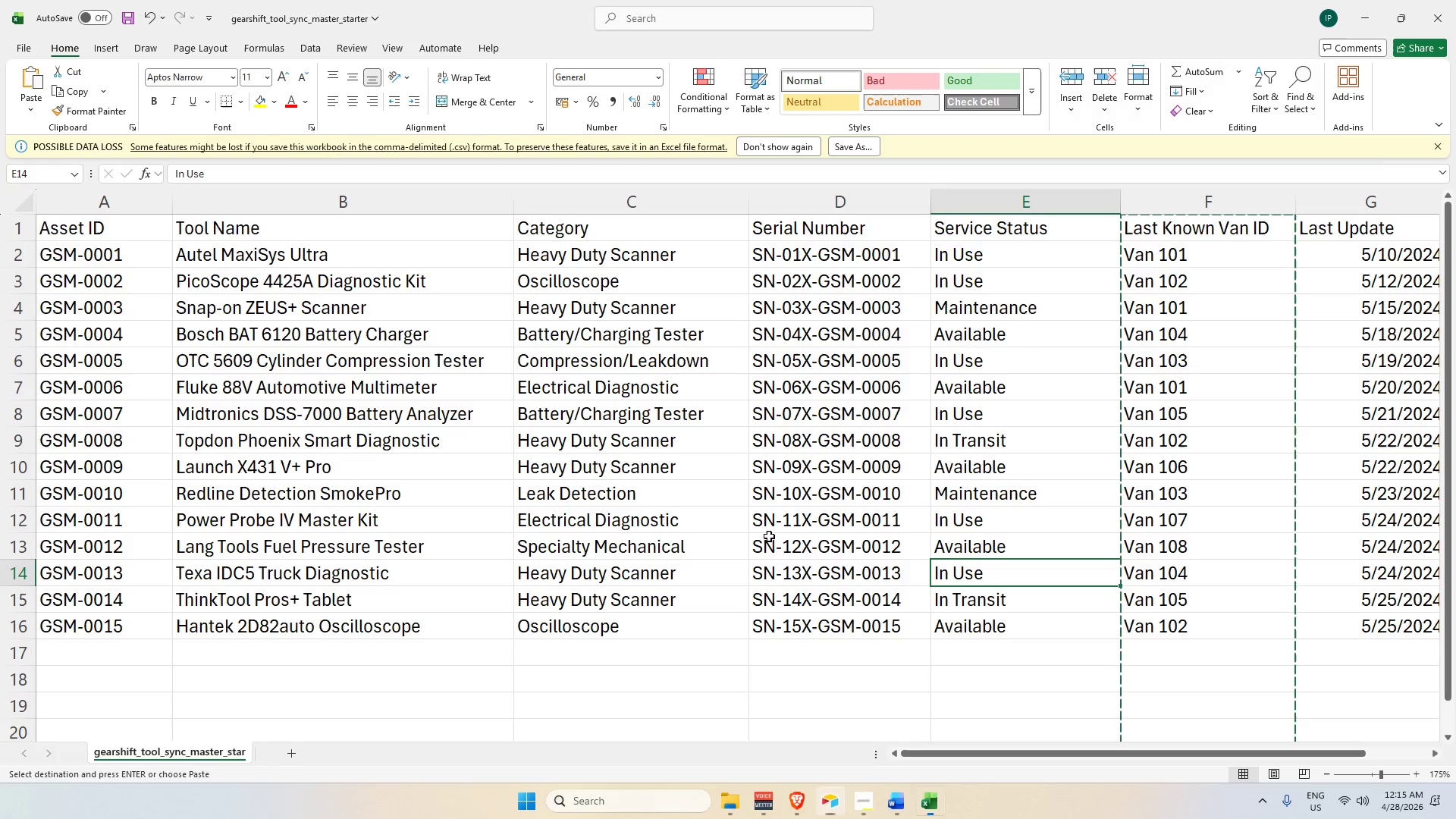 
key(Alt+Tab)
 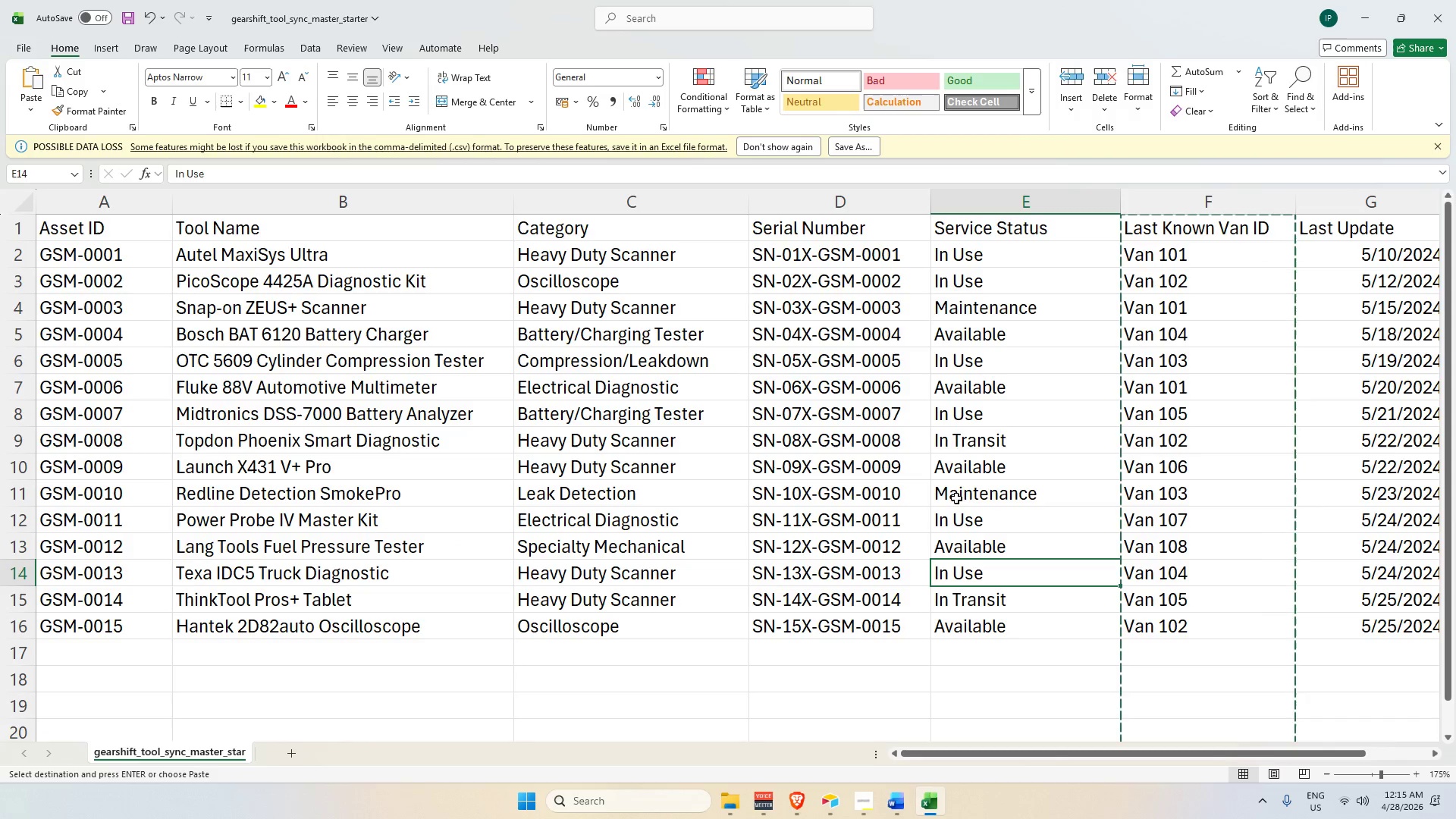 
key(Alt+AltLeft)
 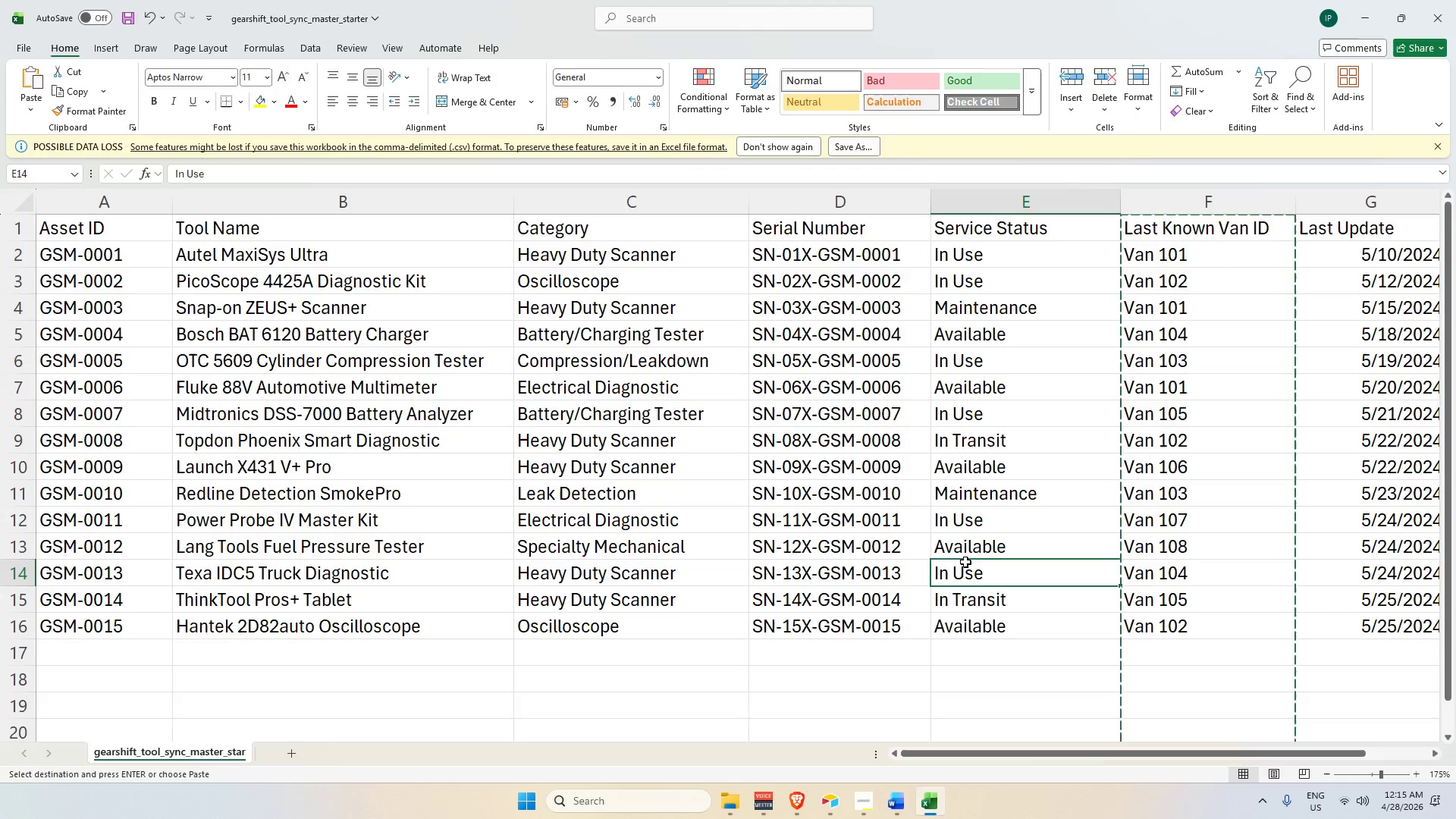 
key(Alt+Tab)
 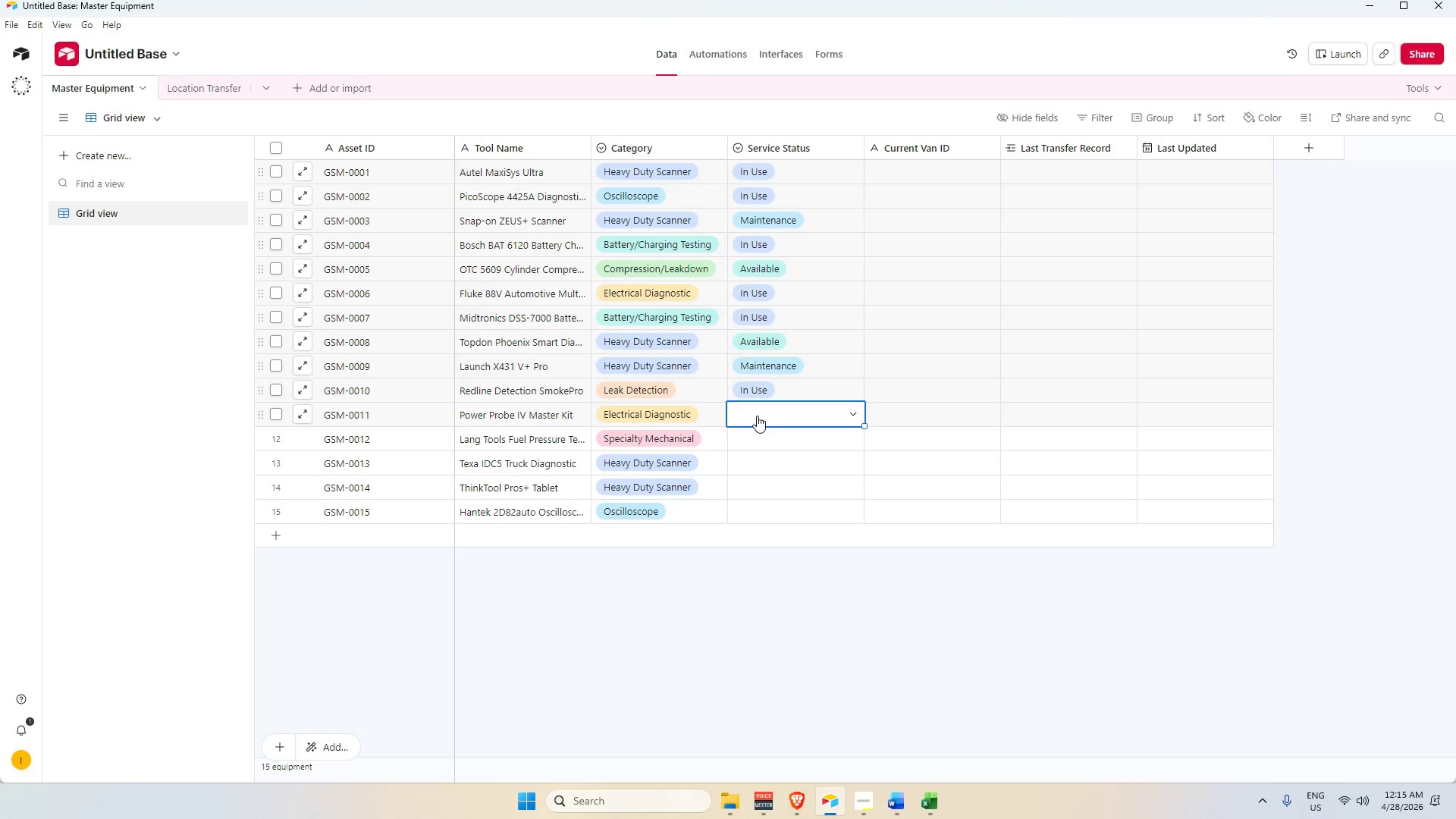 
left_click([759, 416])
 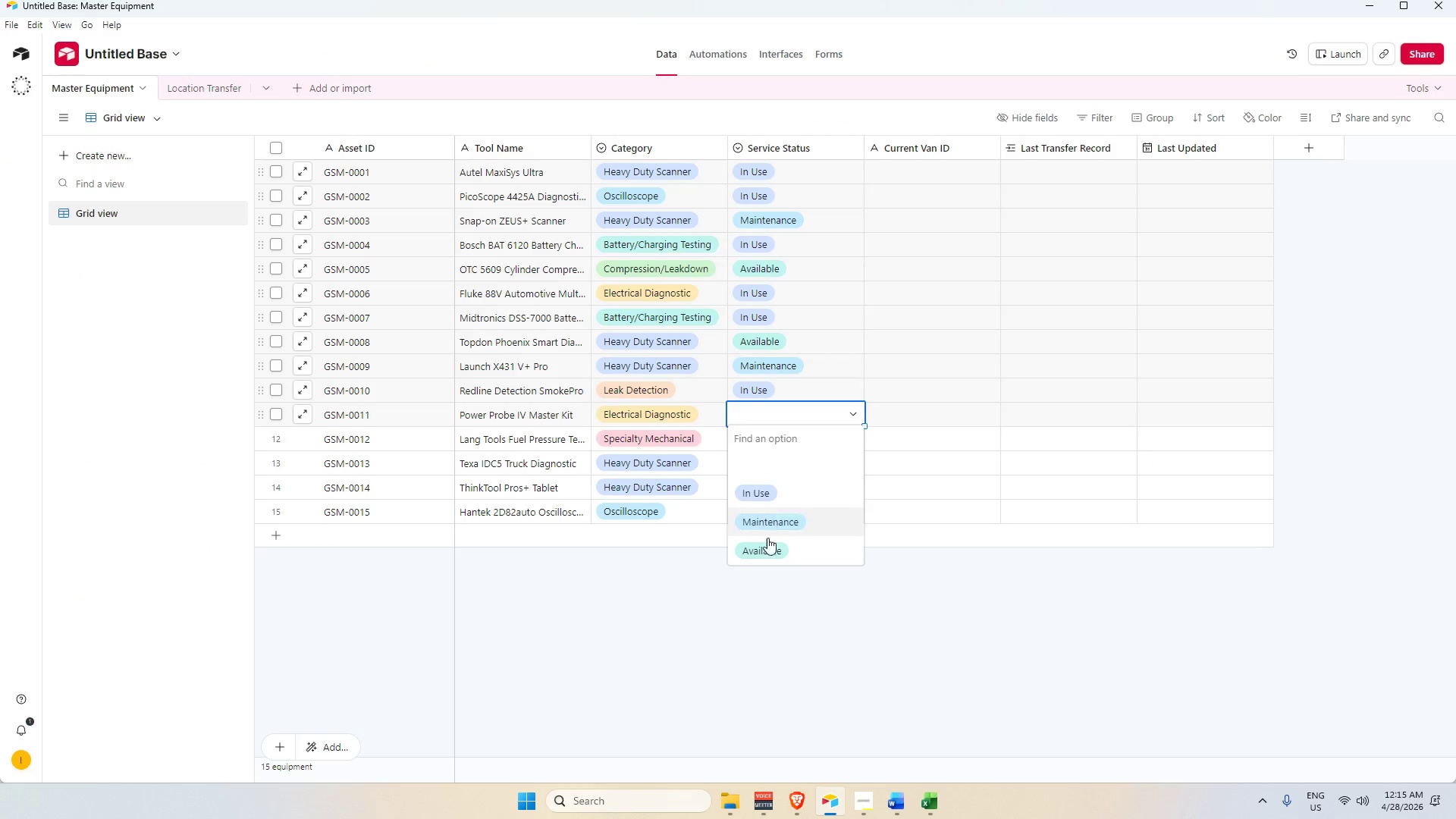 
left_click_drag(start_coordinate=[767, 551], to_coordinate=[768, 545])
 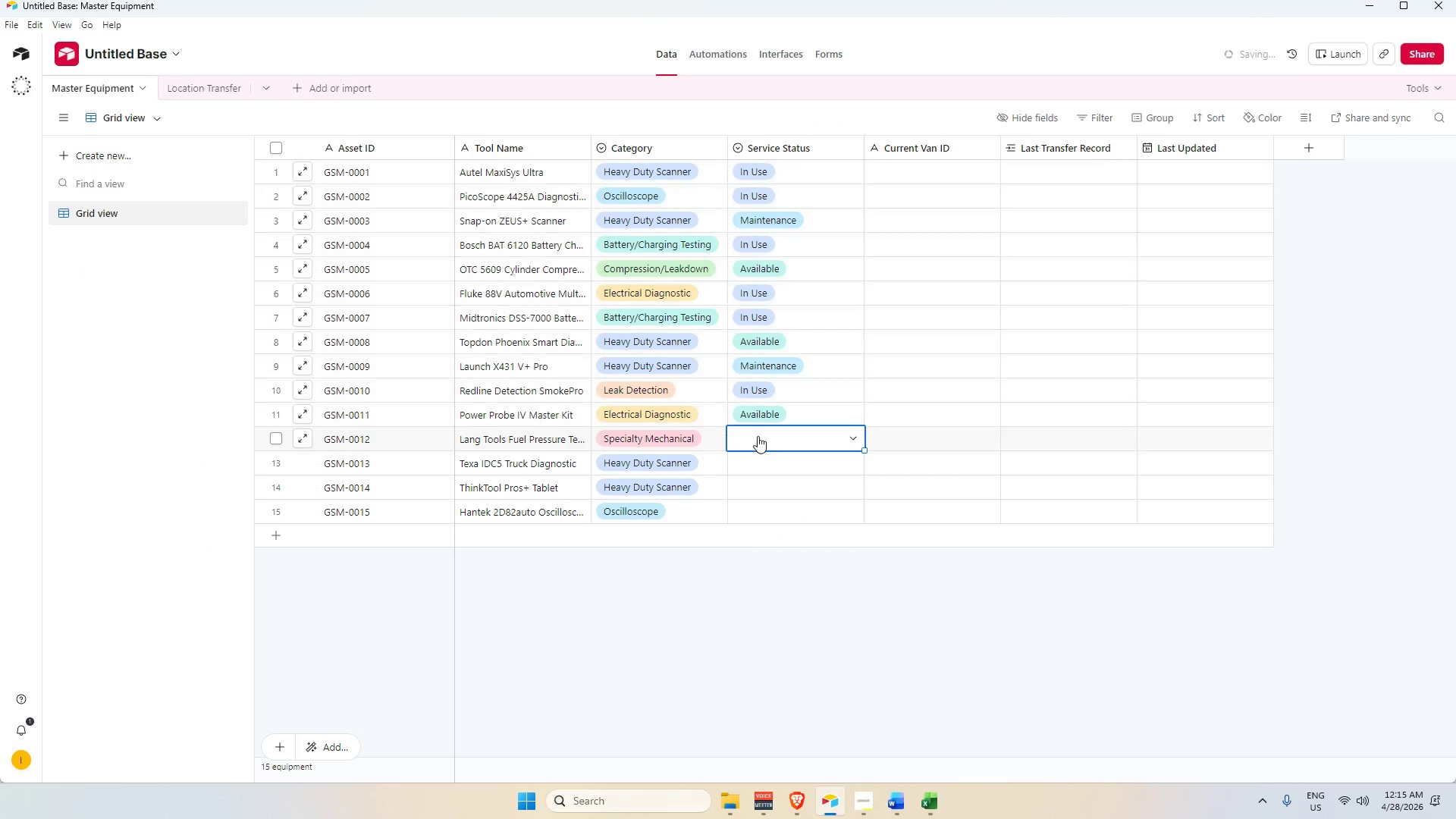 
triple_click([756, 436])
 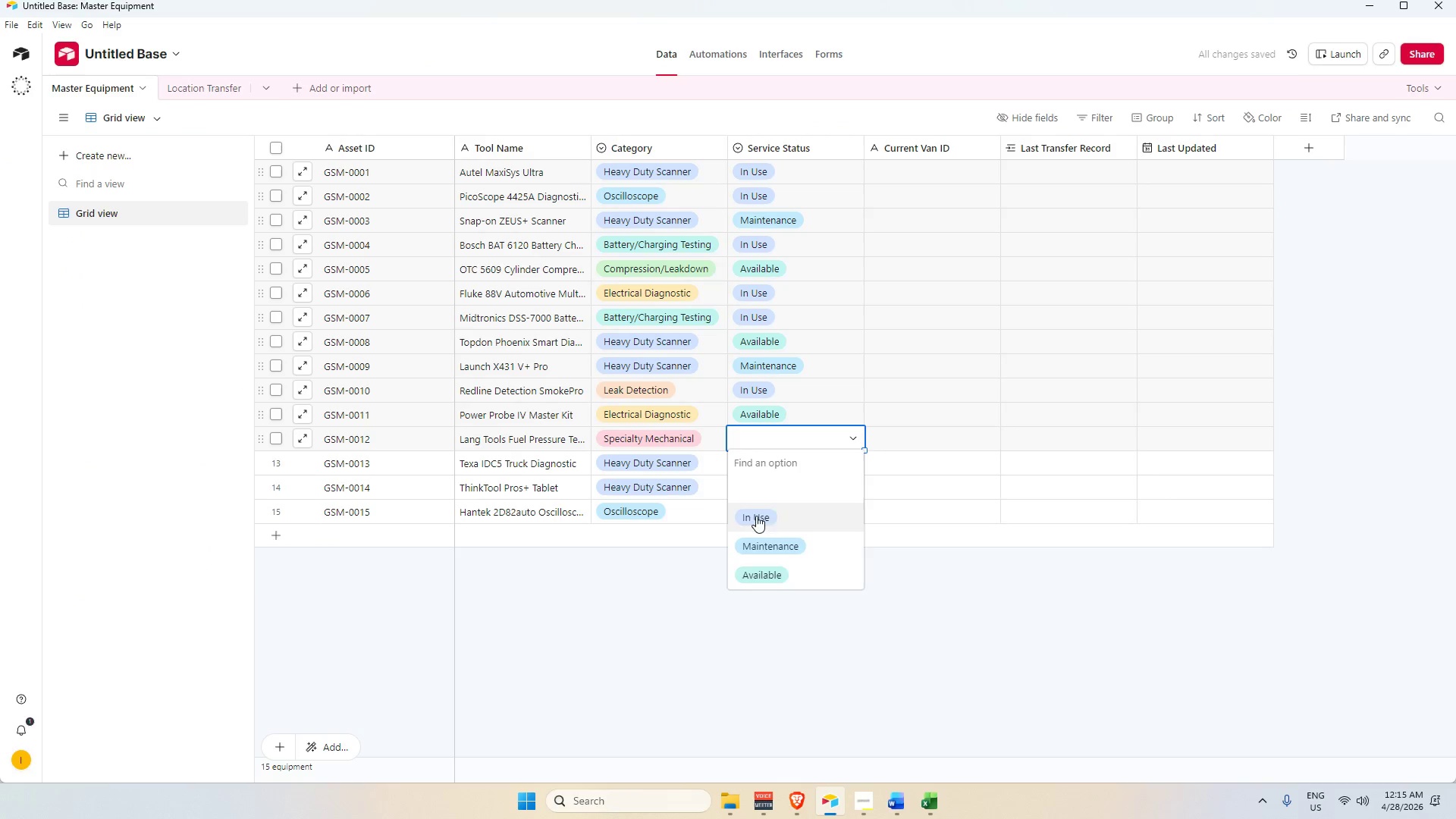 
double_click([765, 463])
 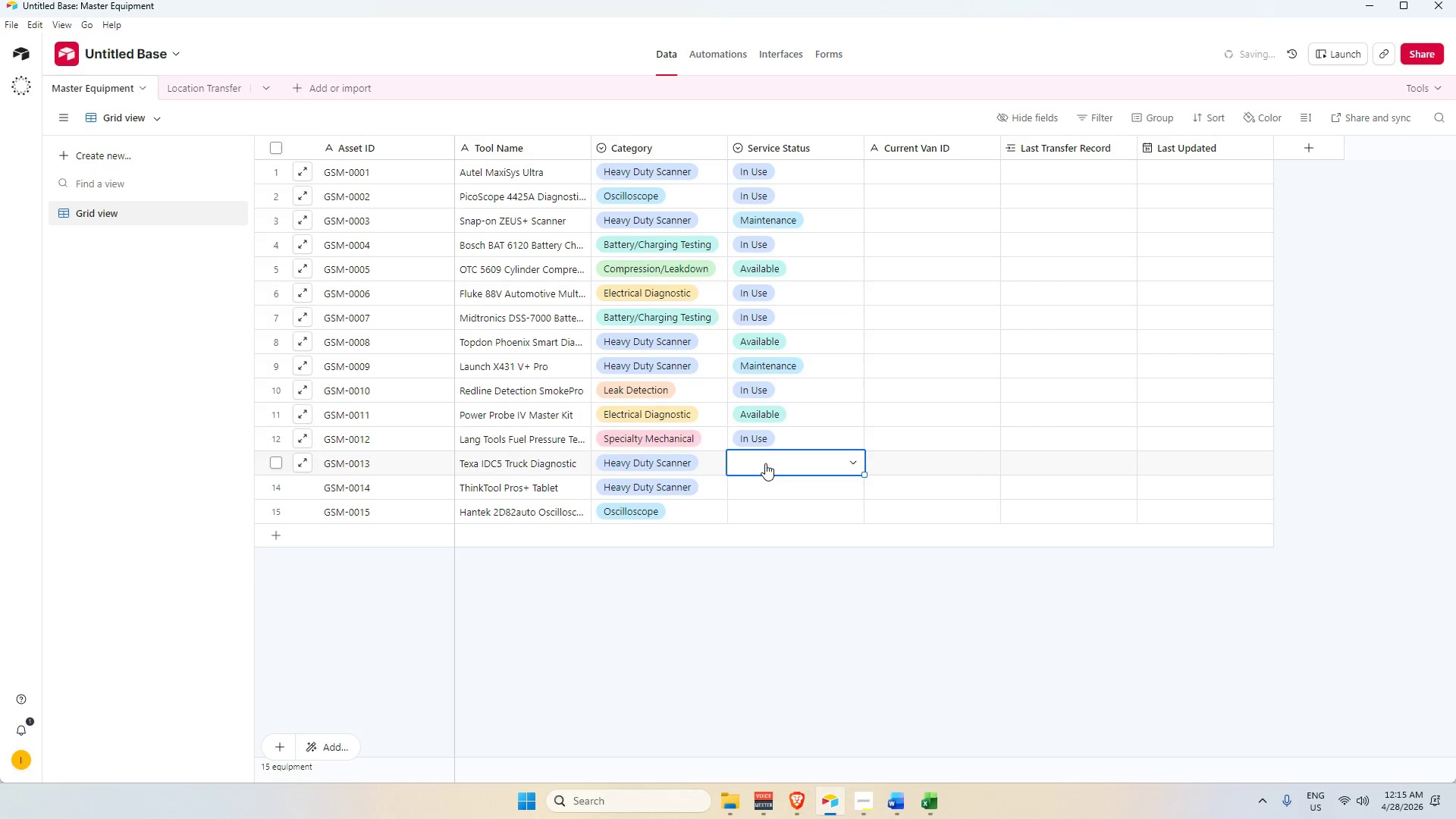 
triple_click([765, 463])
 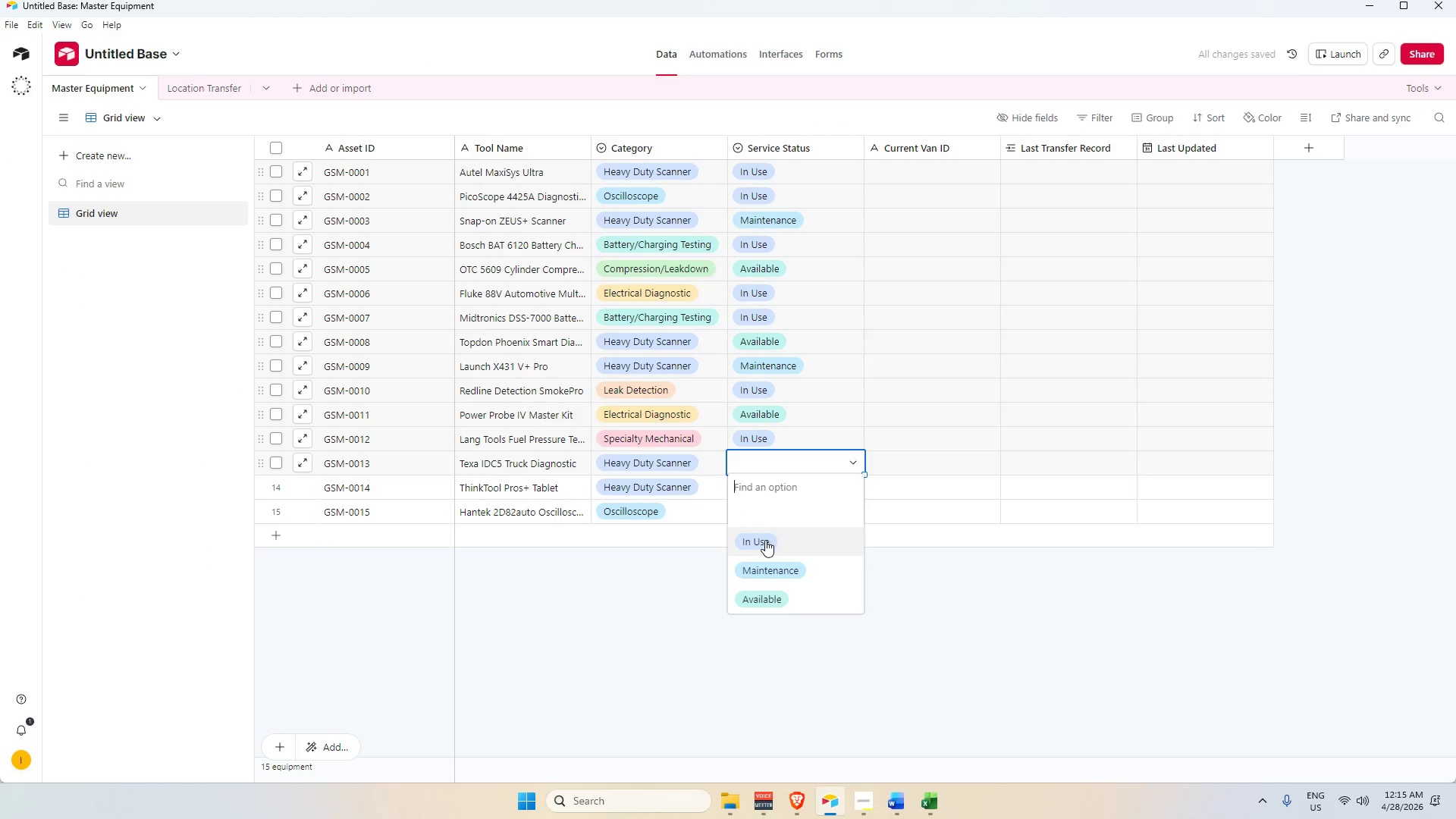 
key(Alt+AltLeft)
 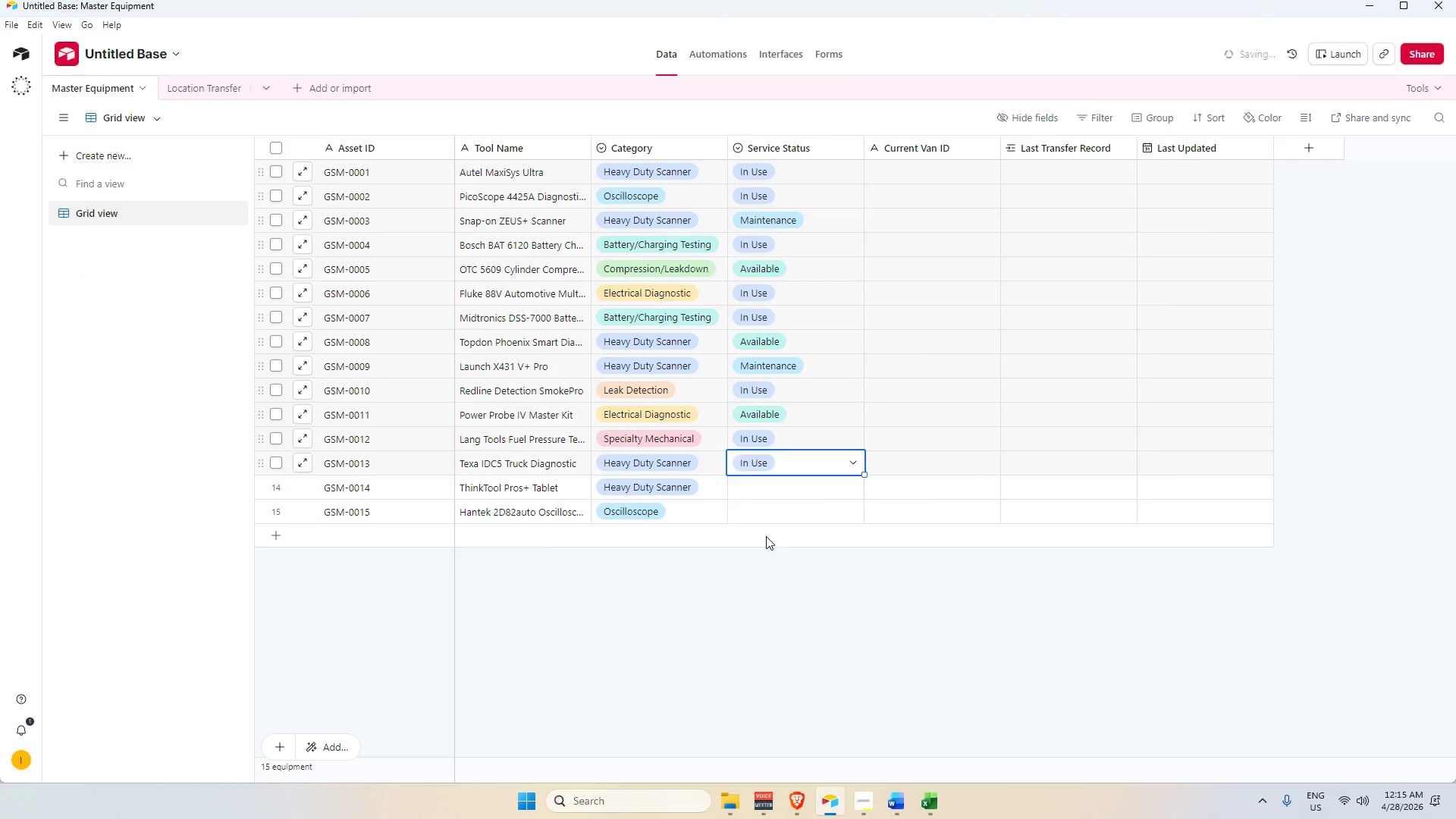 
key(Alt+Tab)
 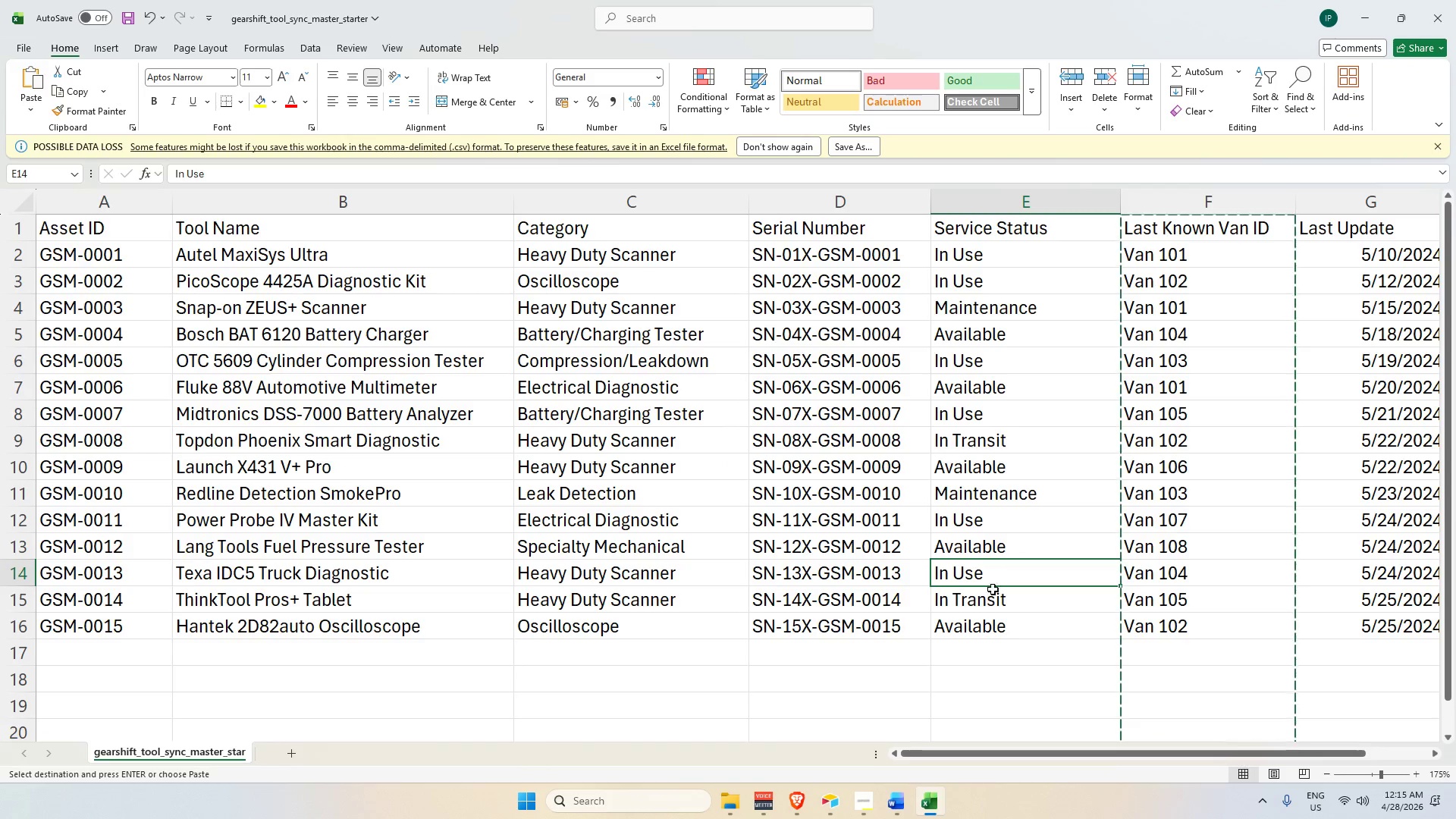 
left_click([974, 605])
 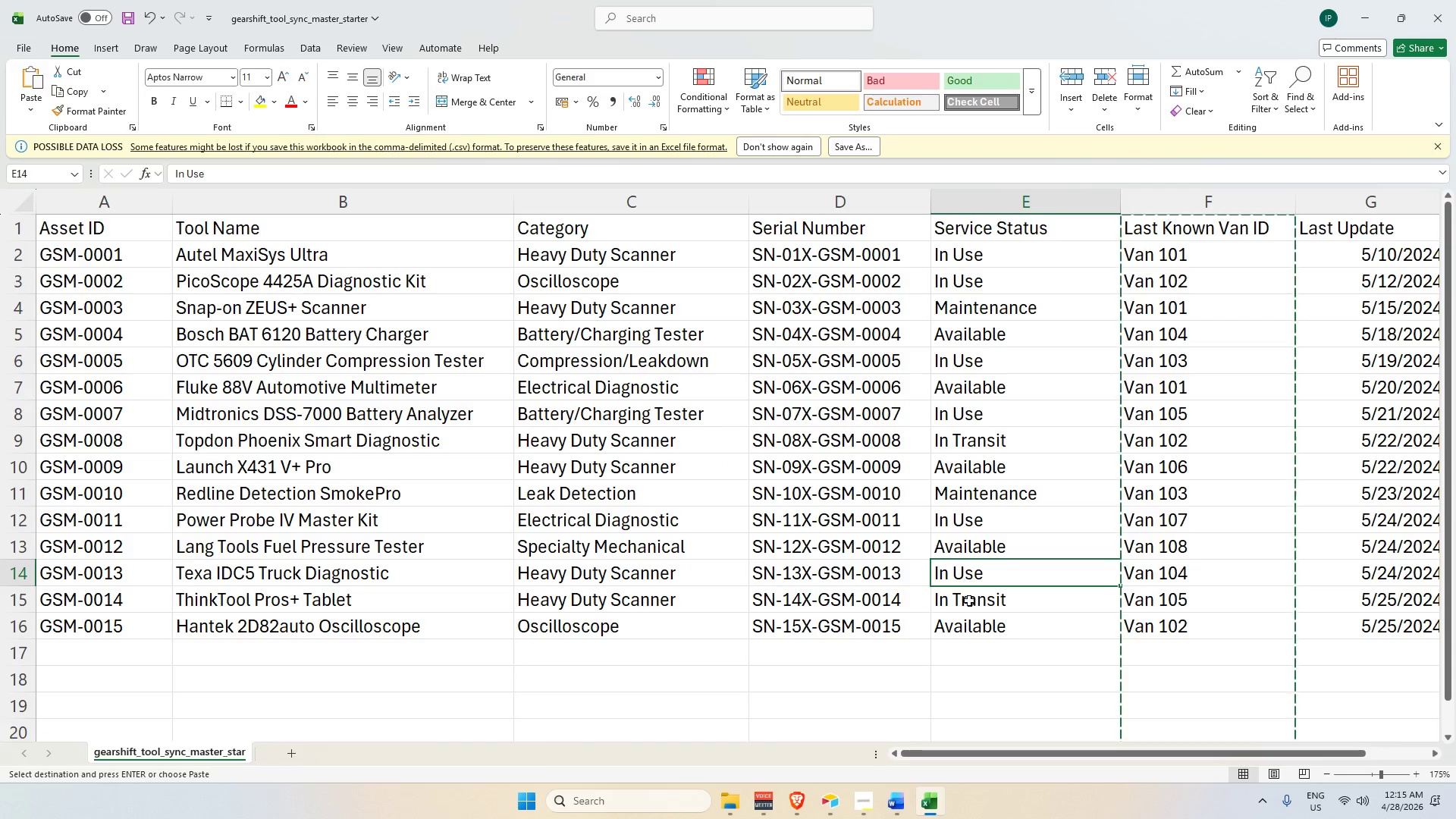 
double_click([968, 614])
 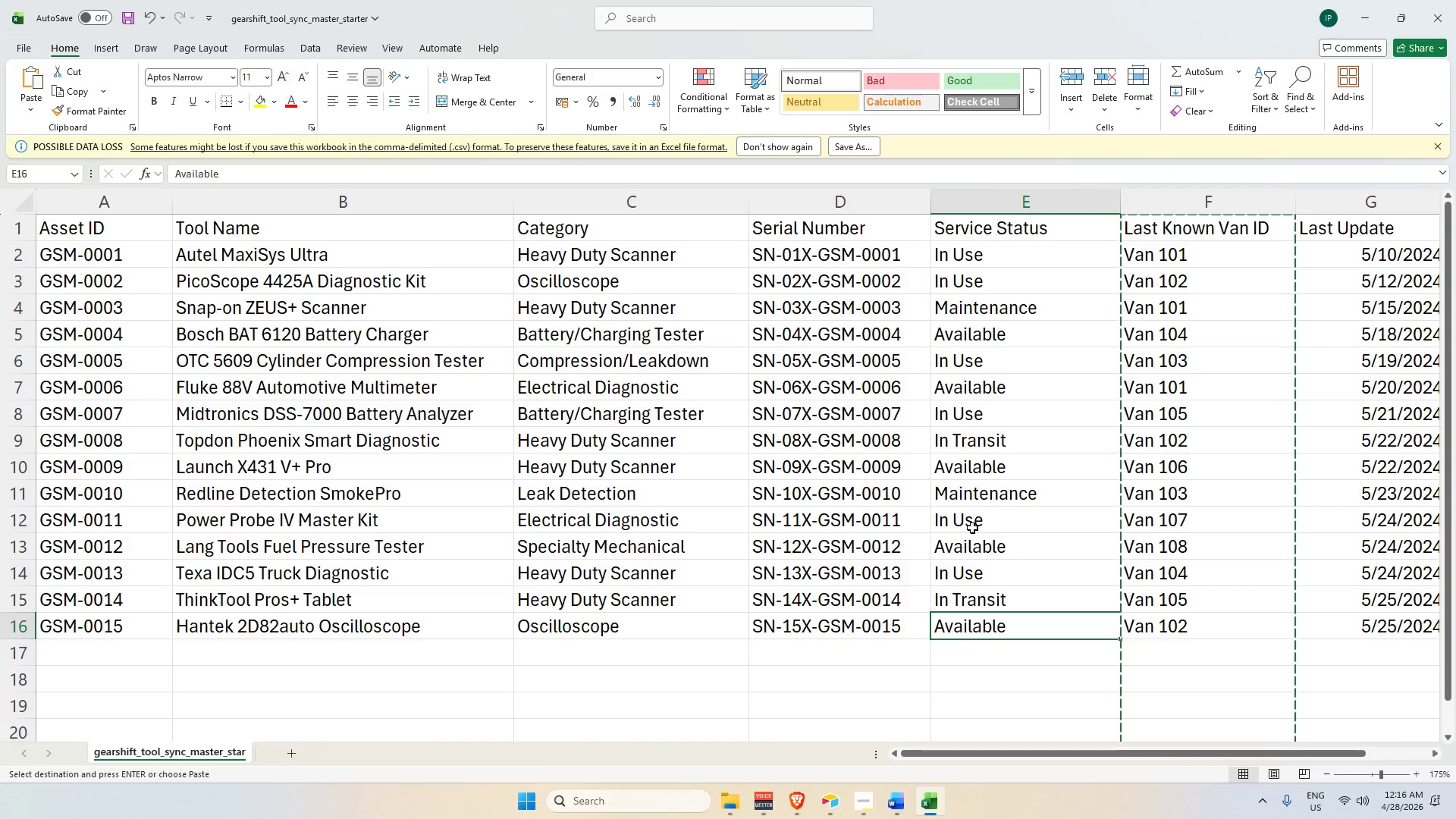 
key(Alt+AltLeft)
 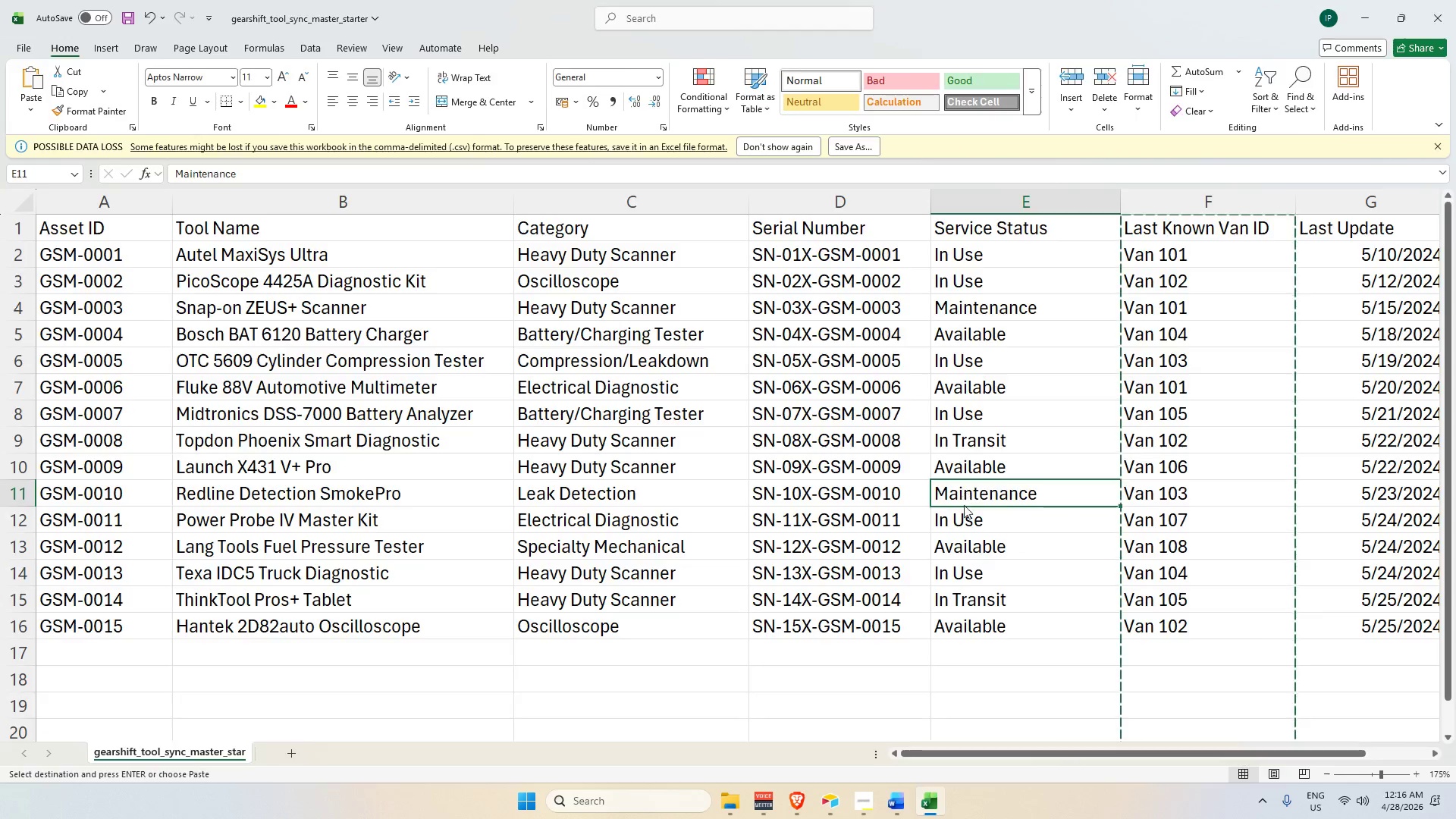 
key(Alt+Tab)
 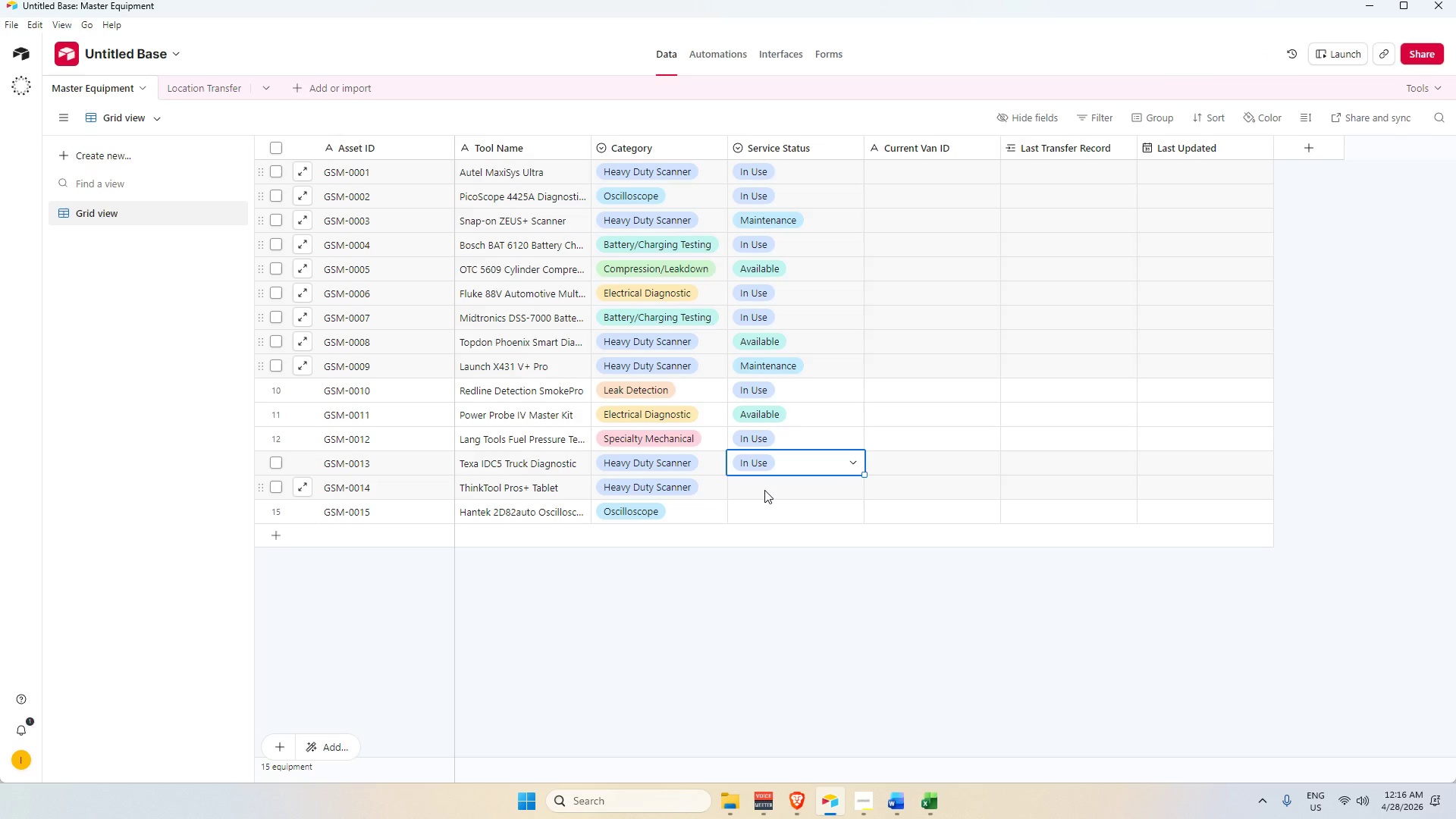 
left_click([752, 371])
 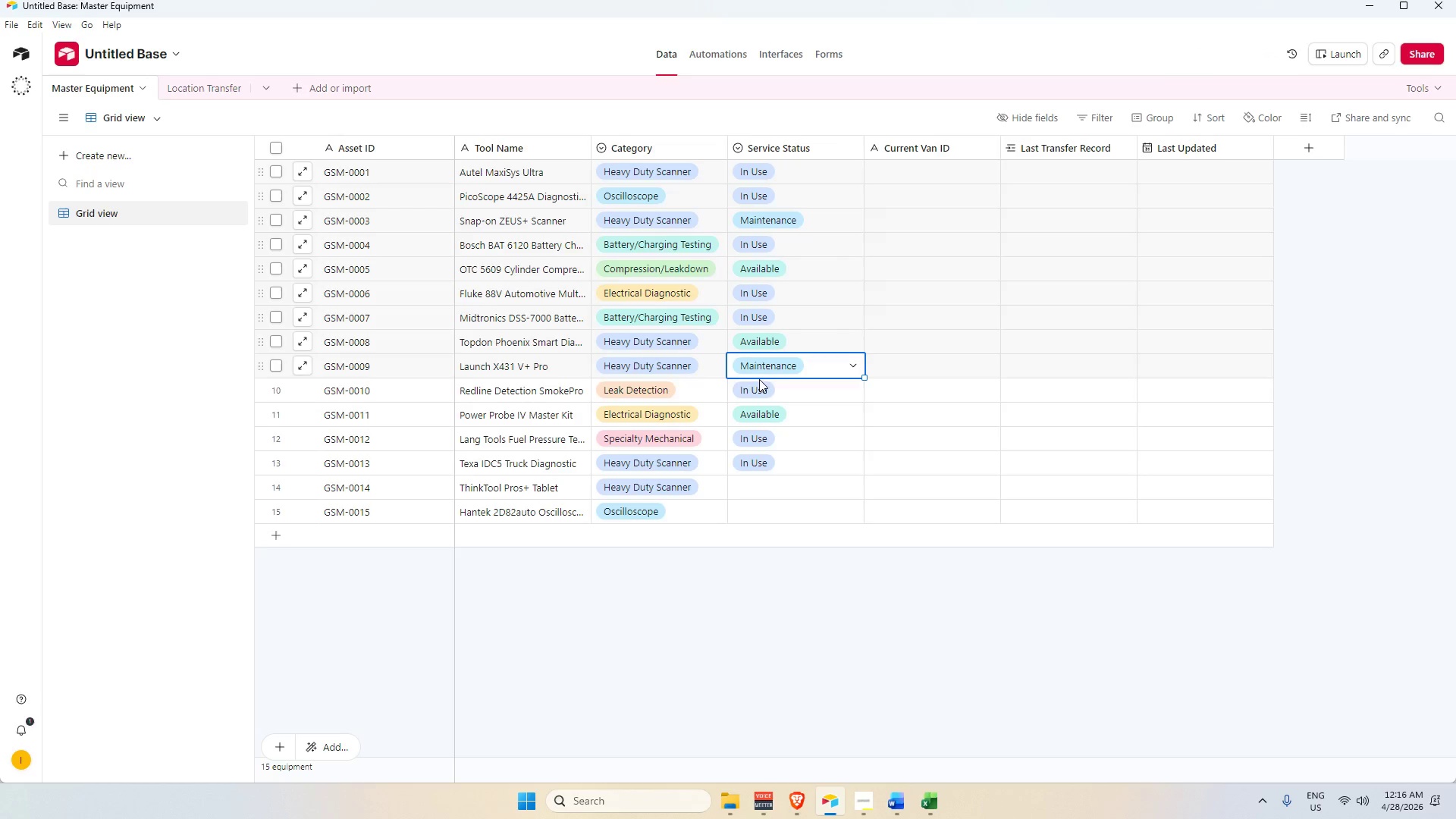 
key(Alt+AltLeft)
 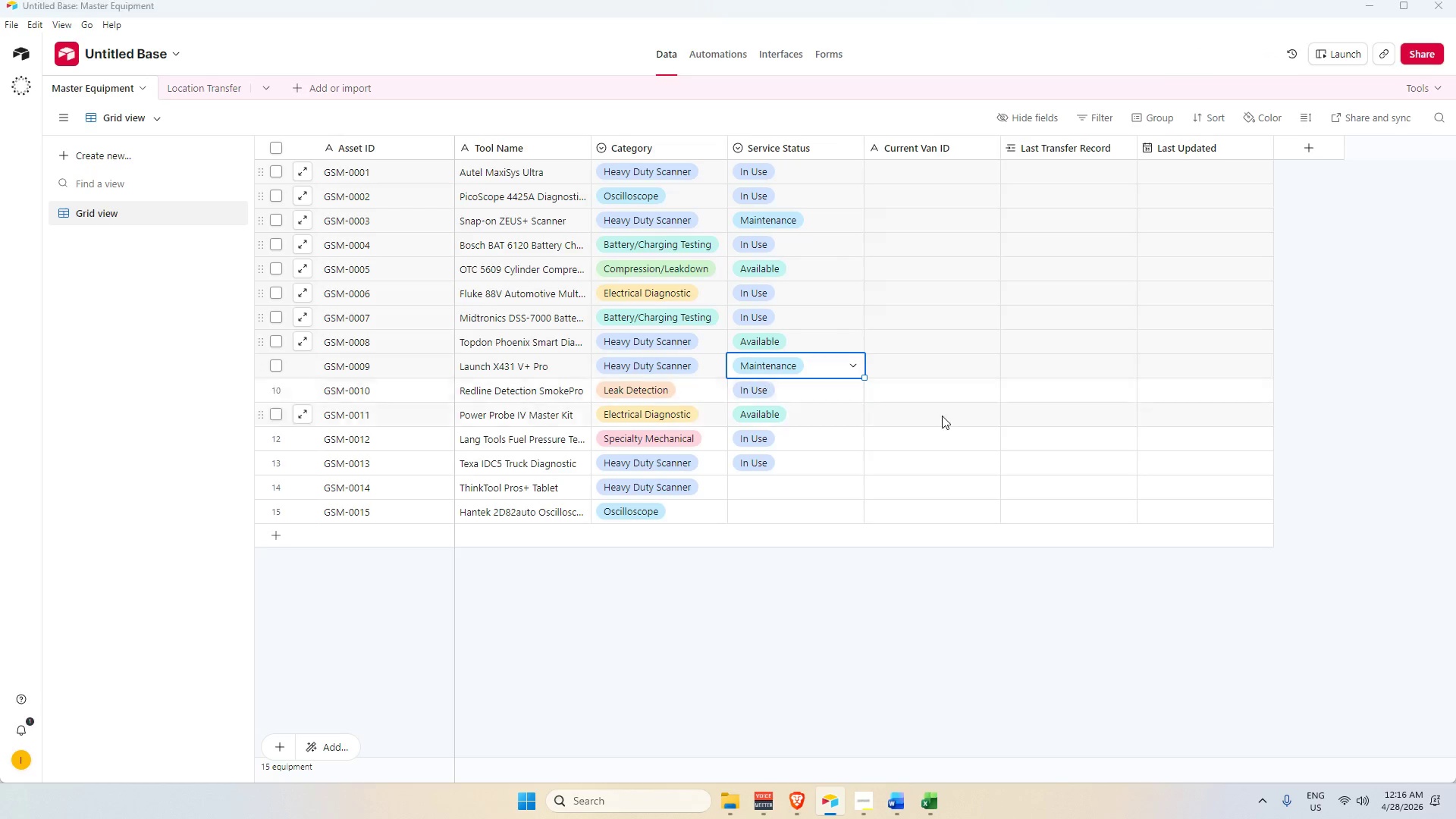 
key(Alt+Tab)
 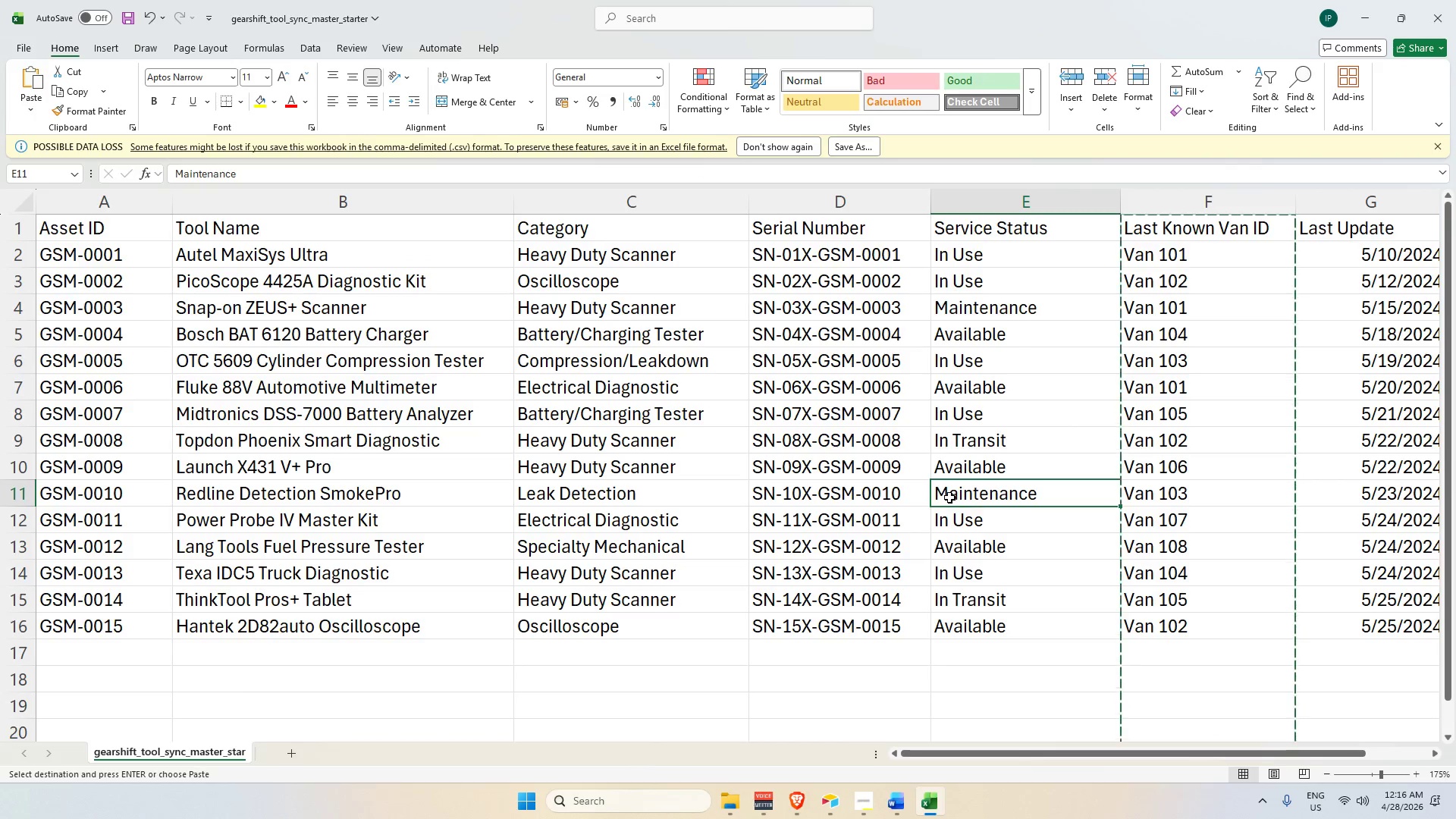 
key(Alt+AltLeft)
 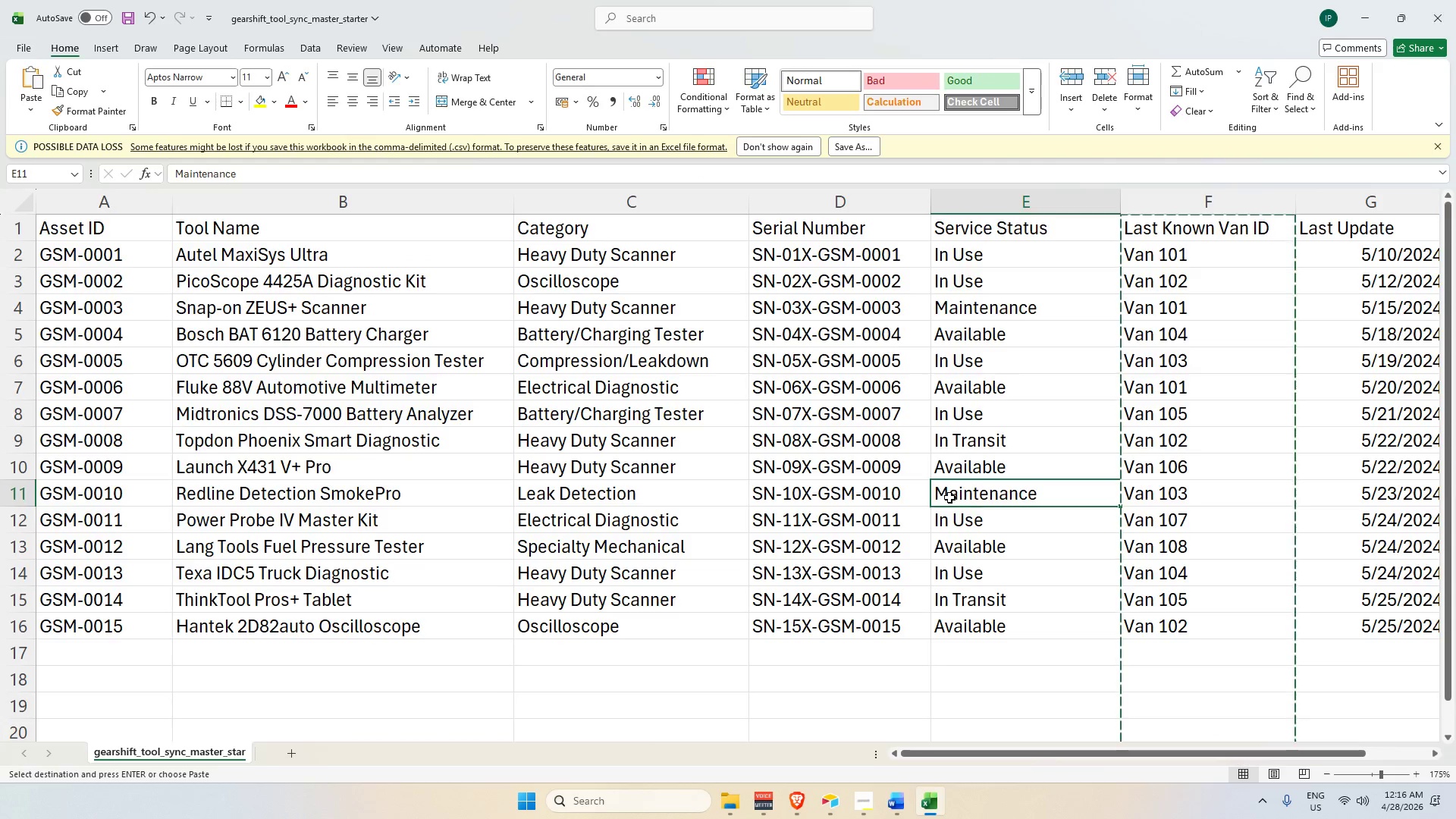 
key(Alt+Tab)
 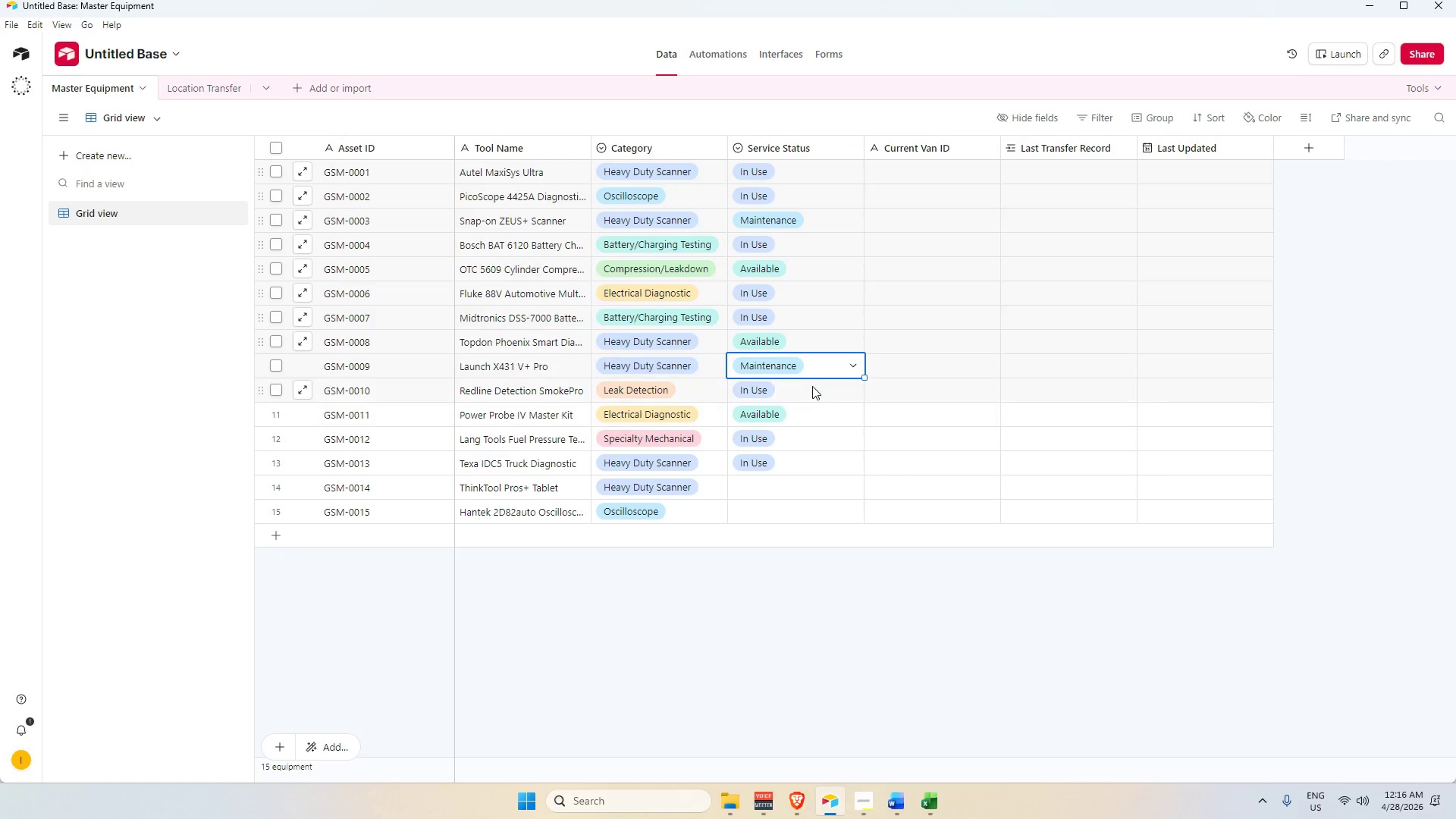 
key(Alt+AltLeft)
 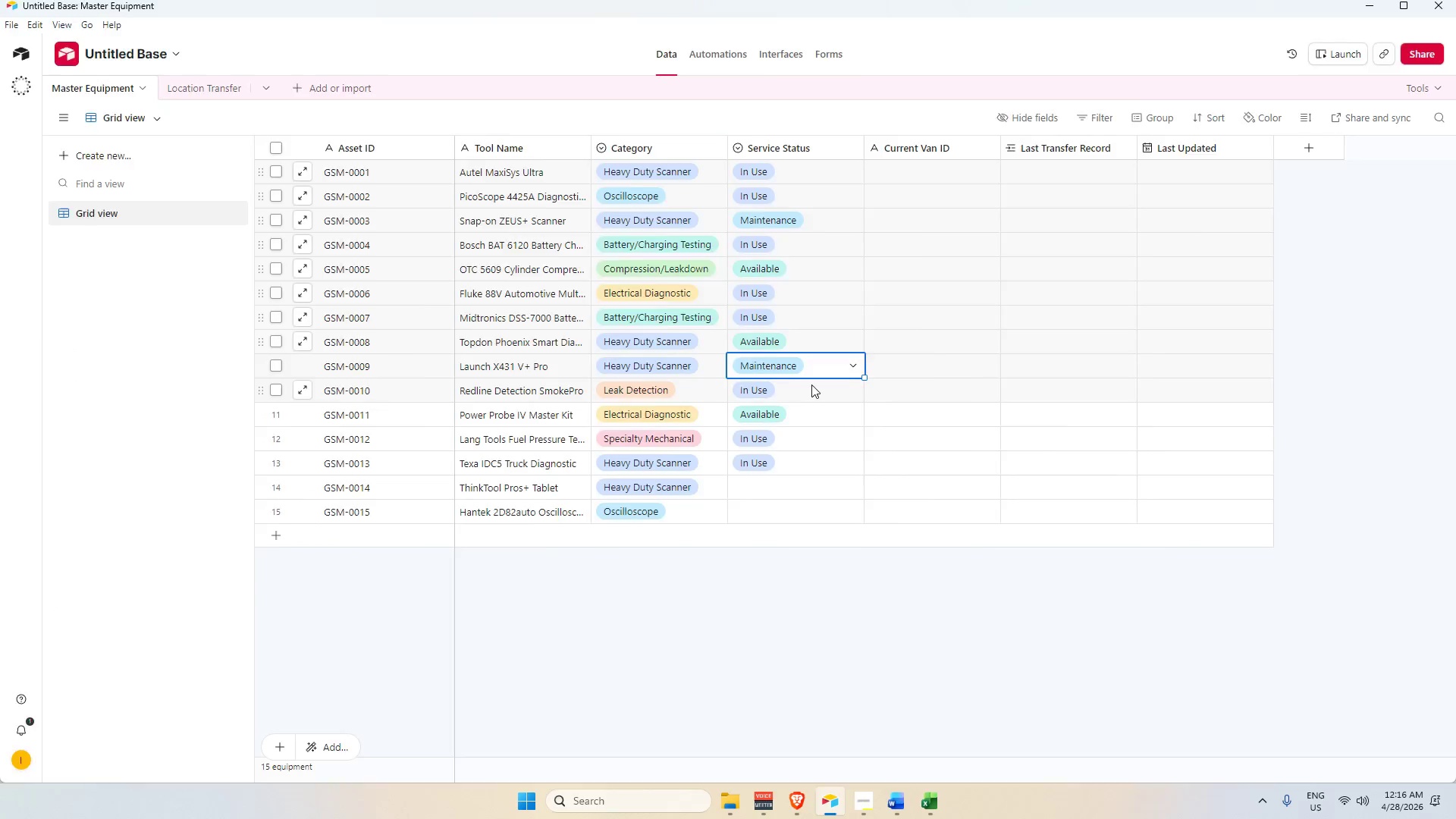 
key(Alt+Tab)
 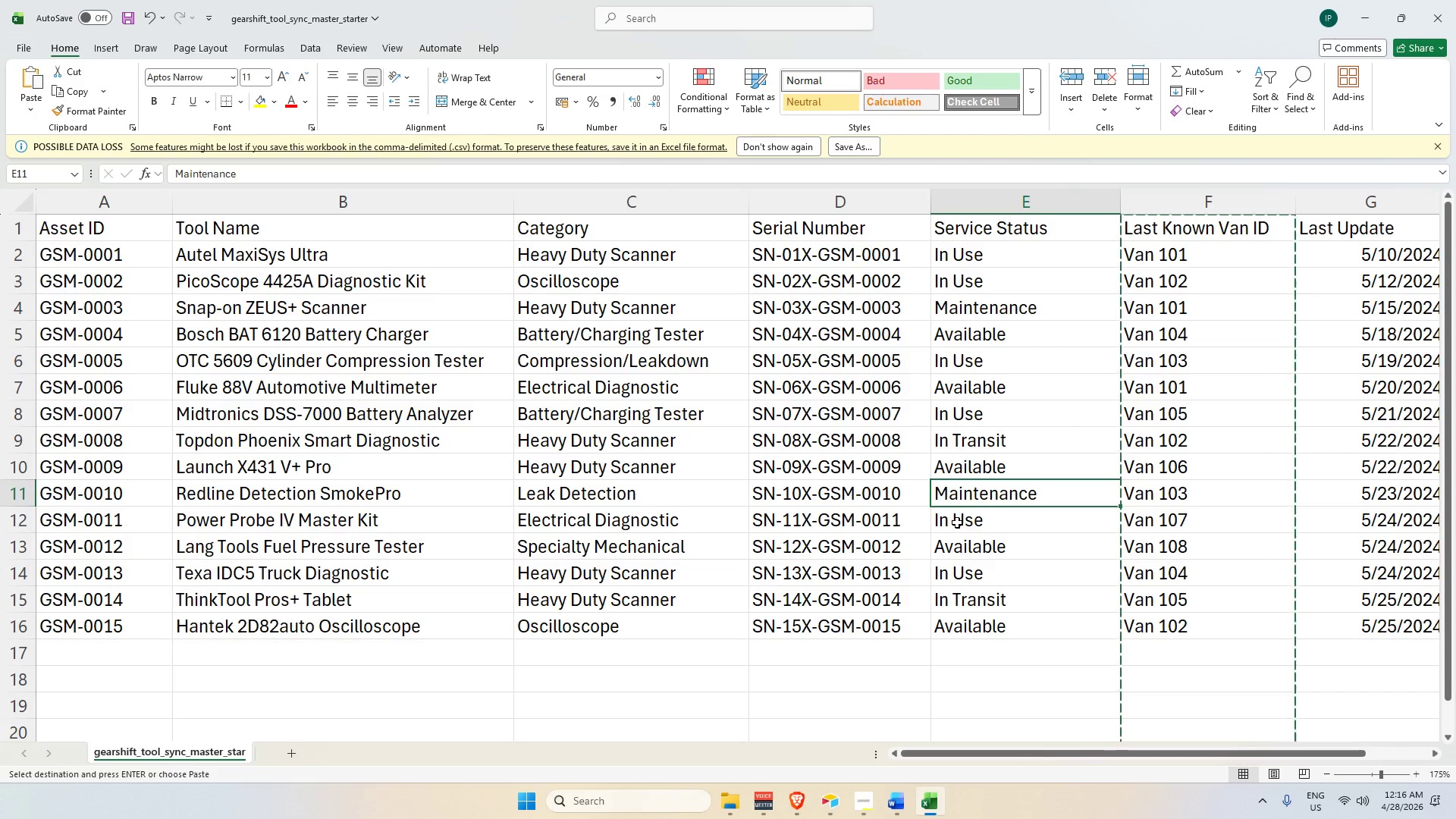 
key(Alt+AltLeft)
 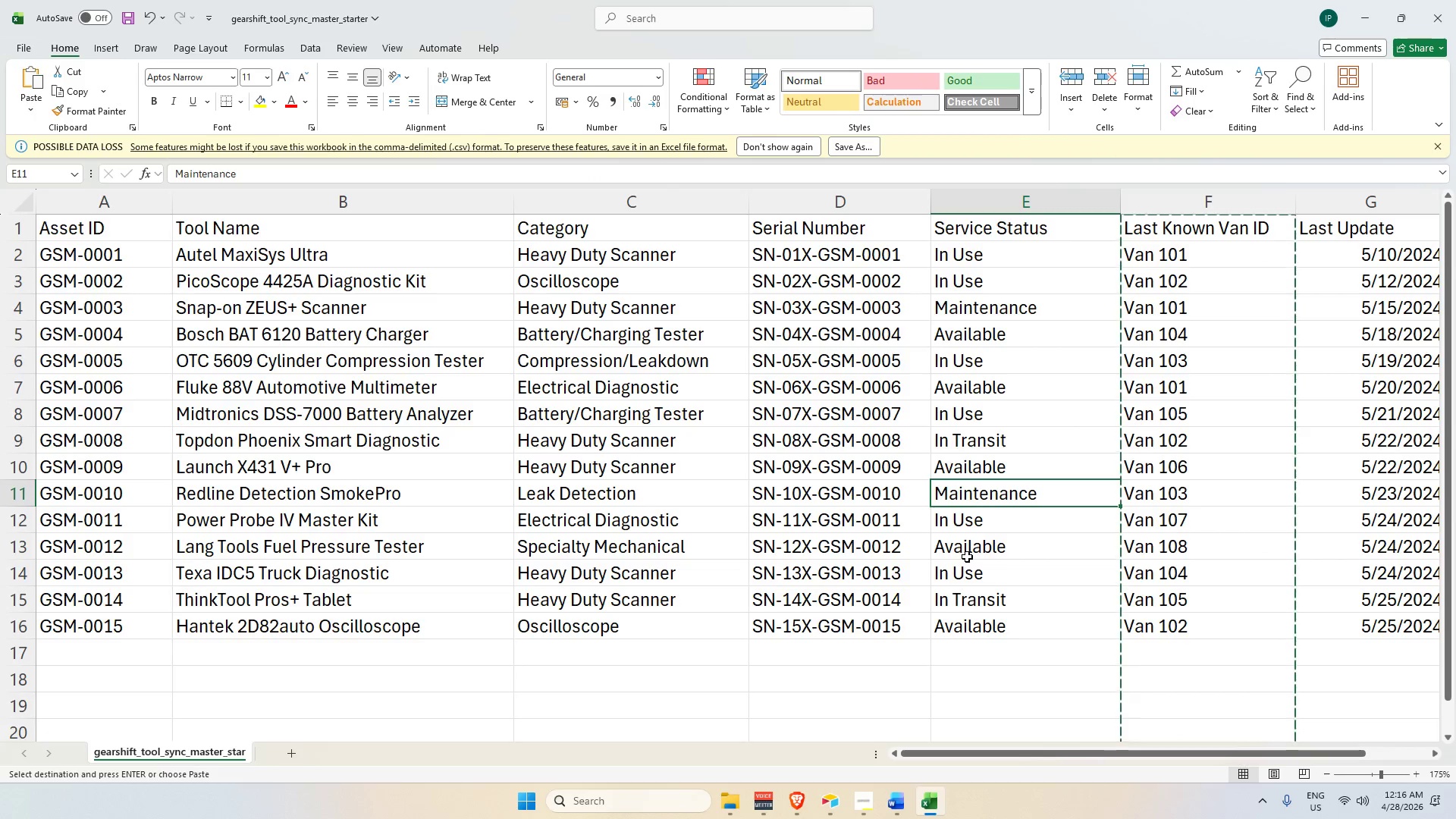 
key(Tab)
 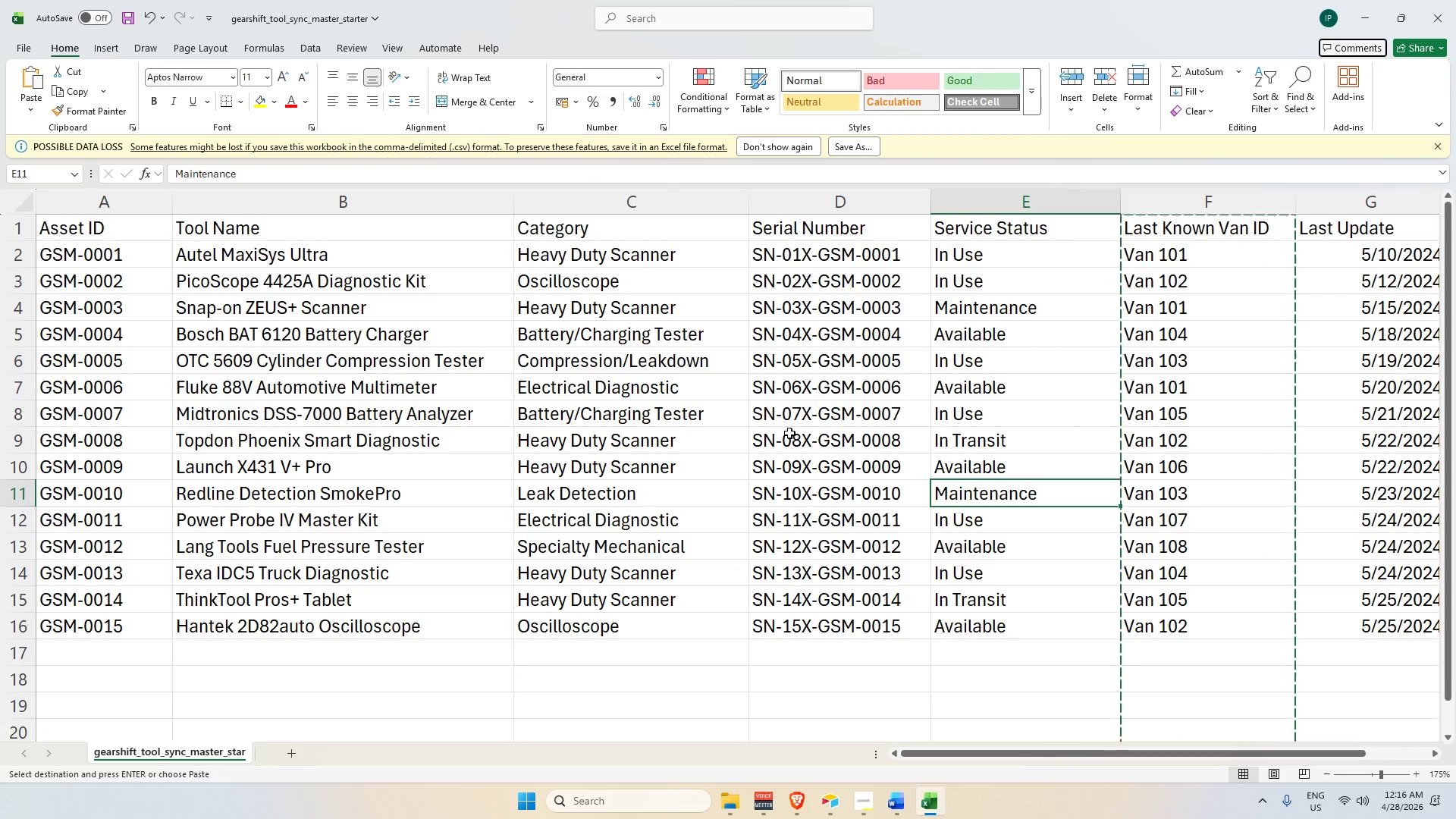 
key(Alt+AltLeft)
 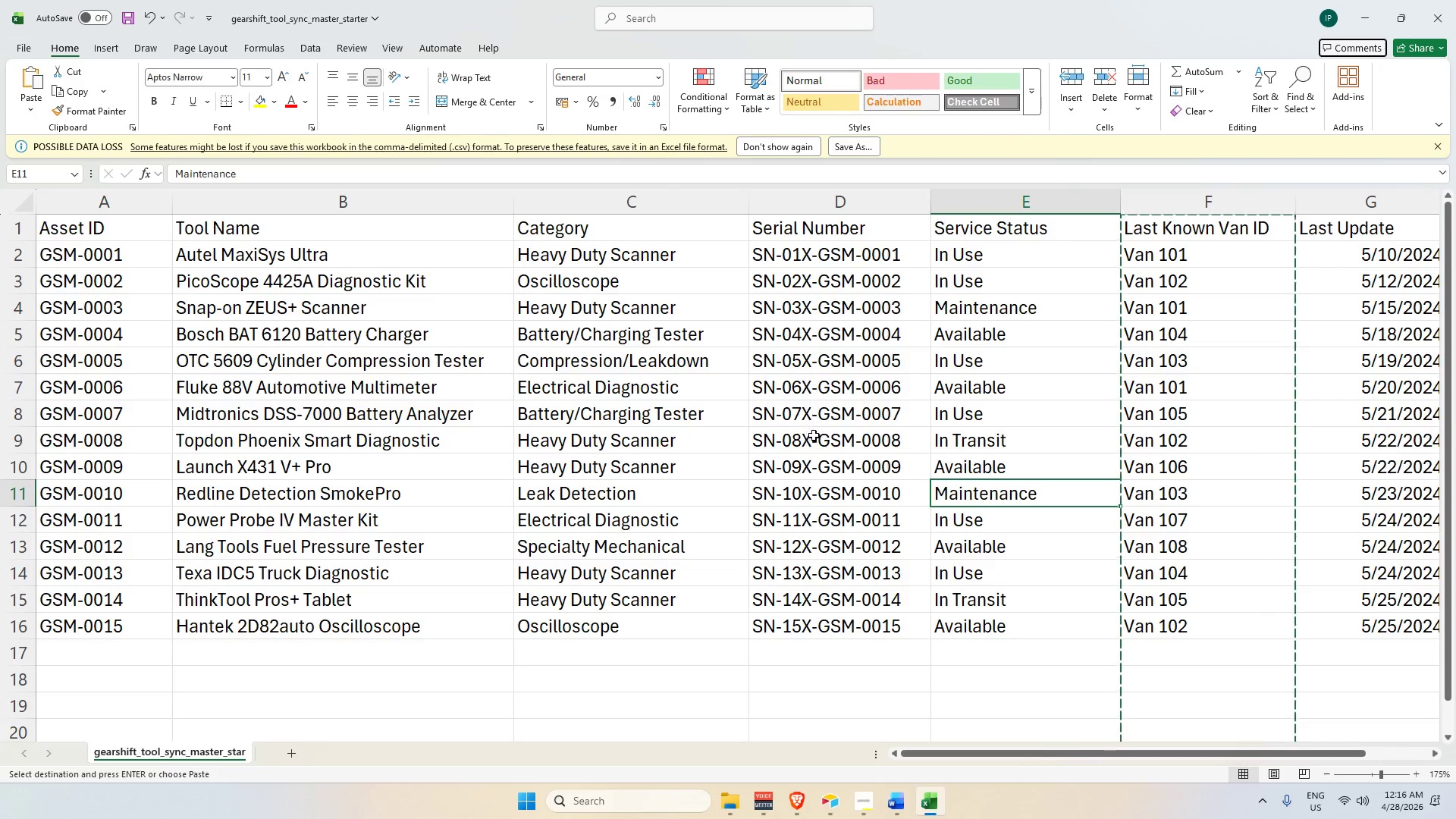 
key(Alt+Tab)
 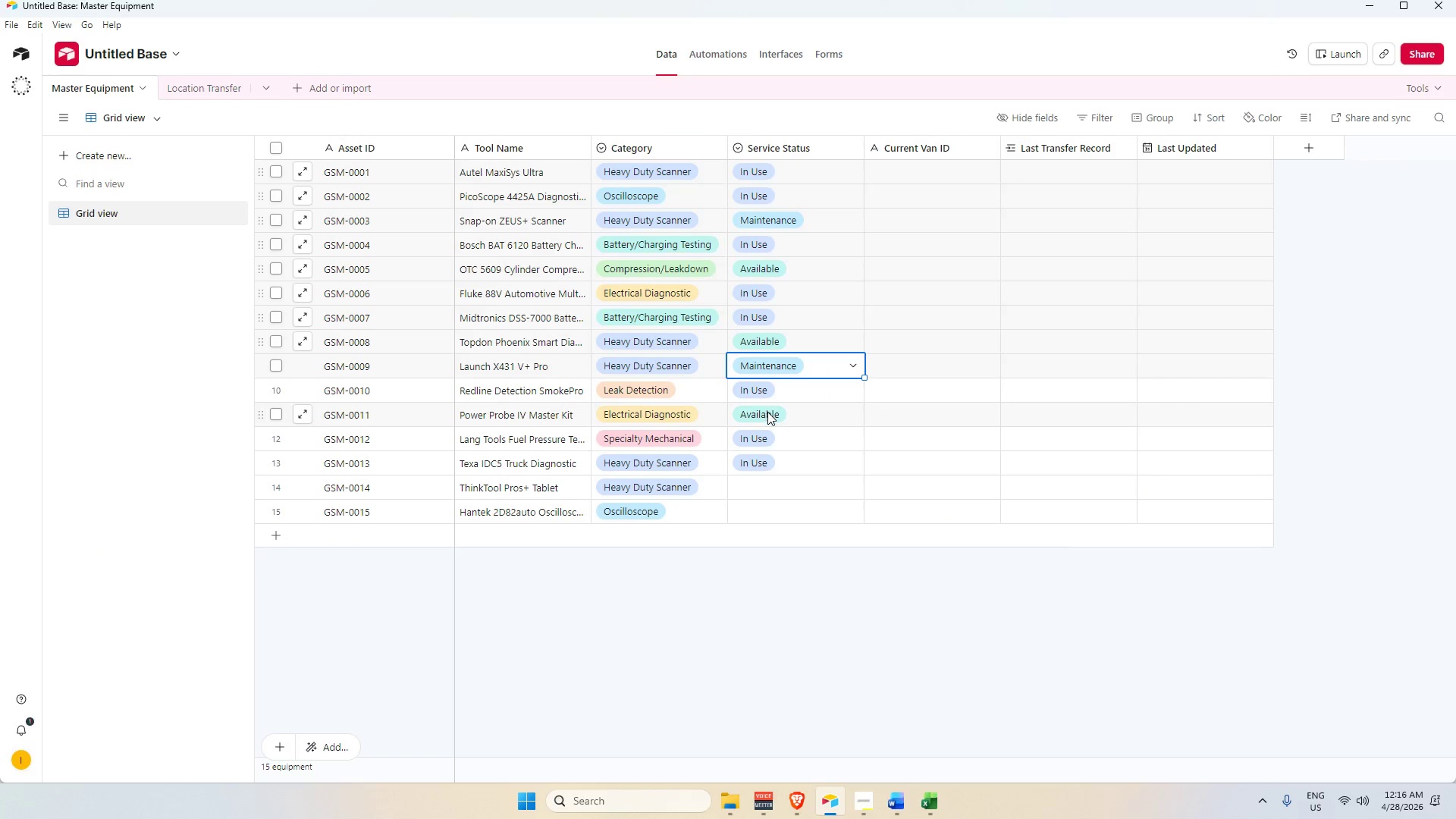 
key(Alt+AltLeft)
 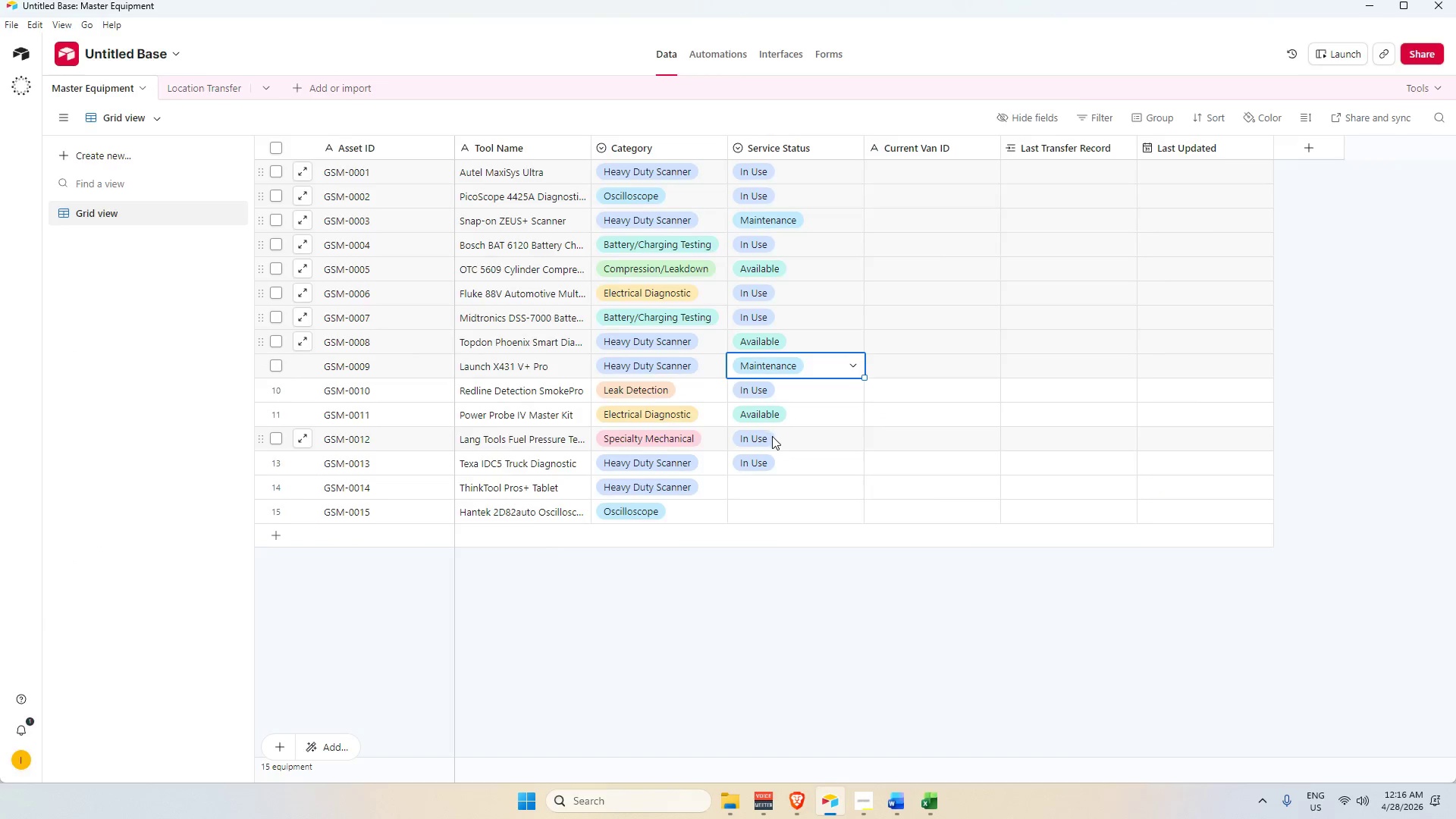 
key(Alt+Tab)
 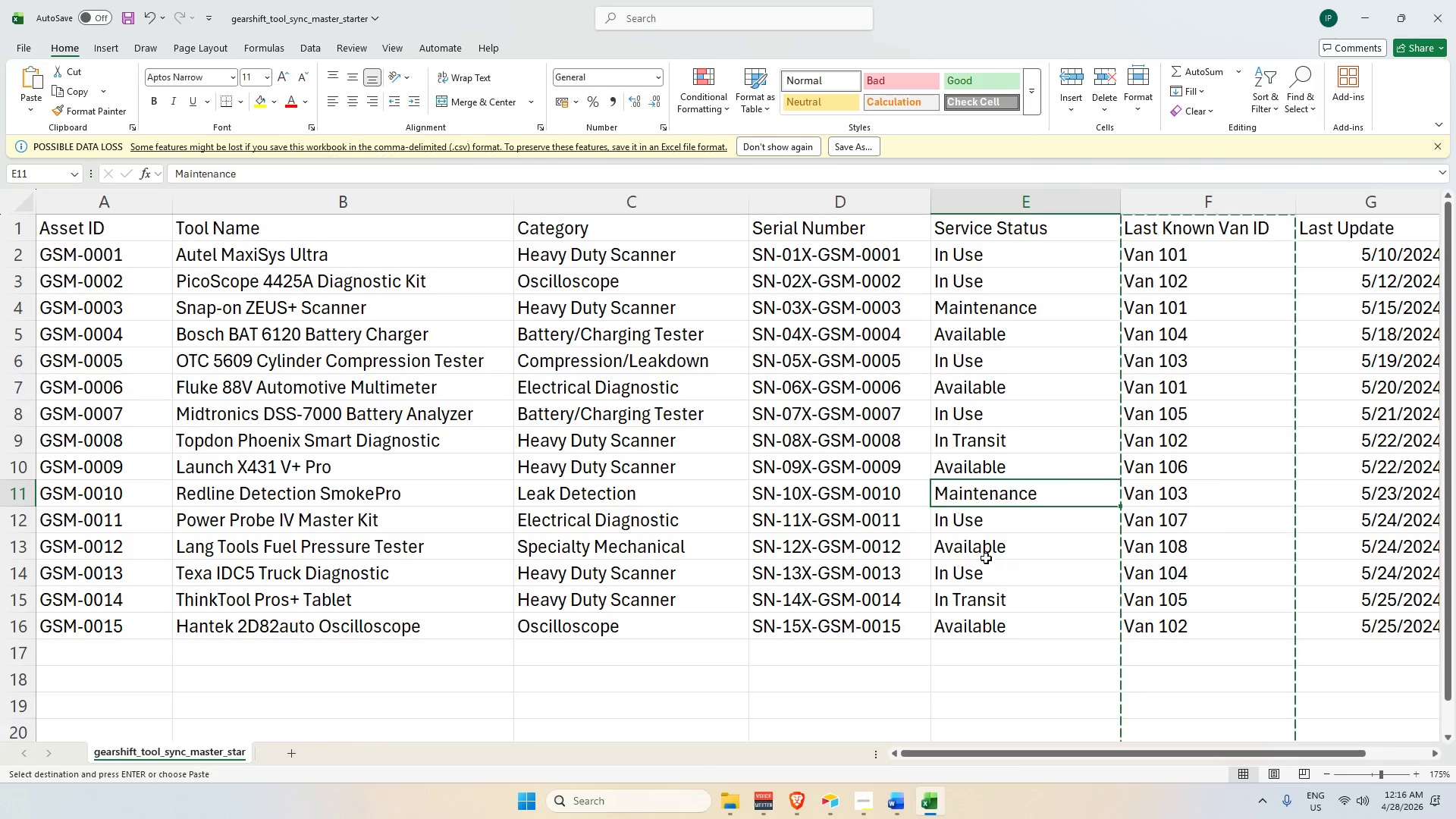 
left_click([977, 552])
 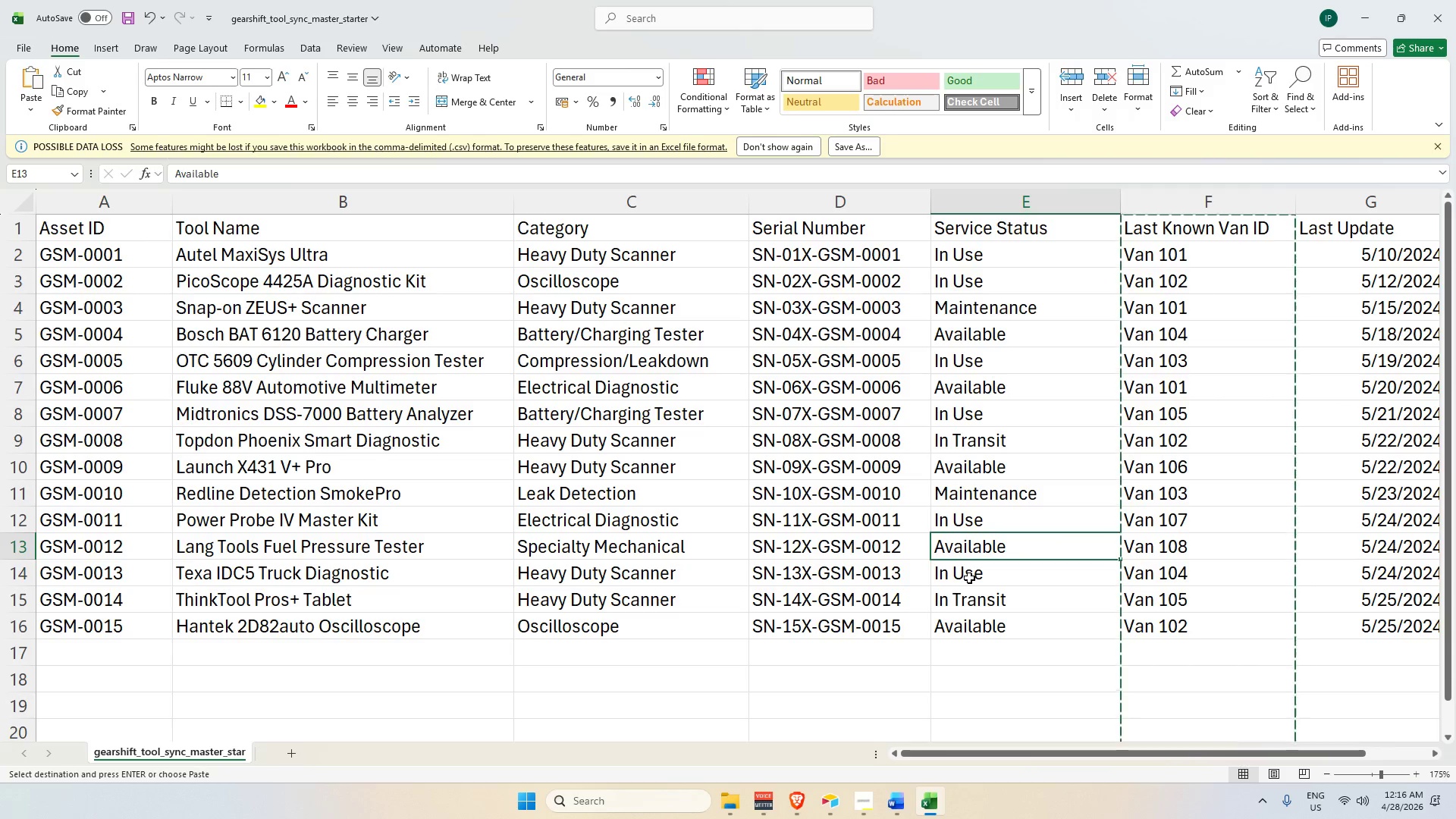 
left_click([969, 578])
 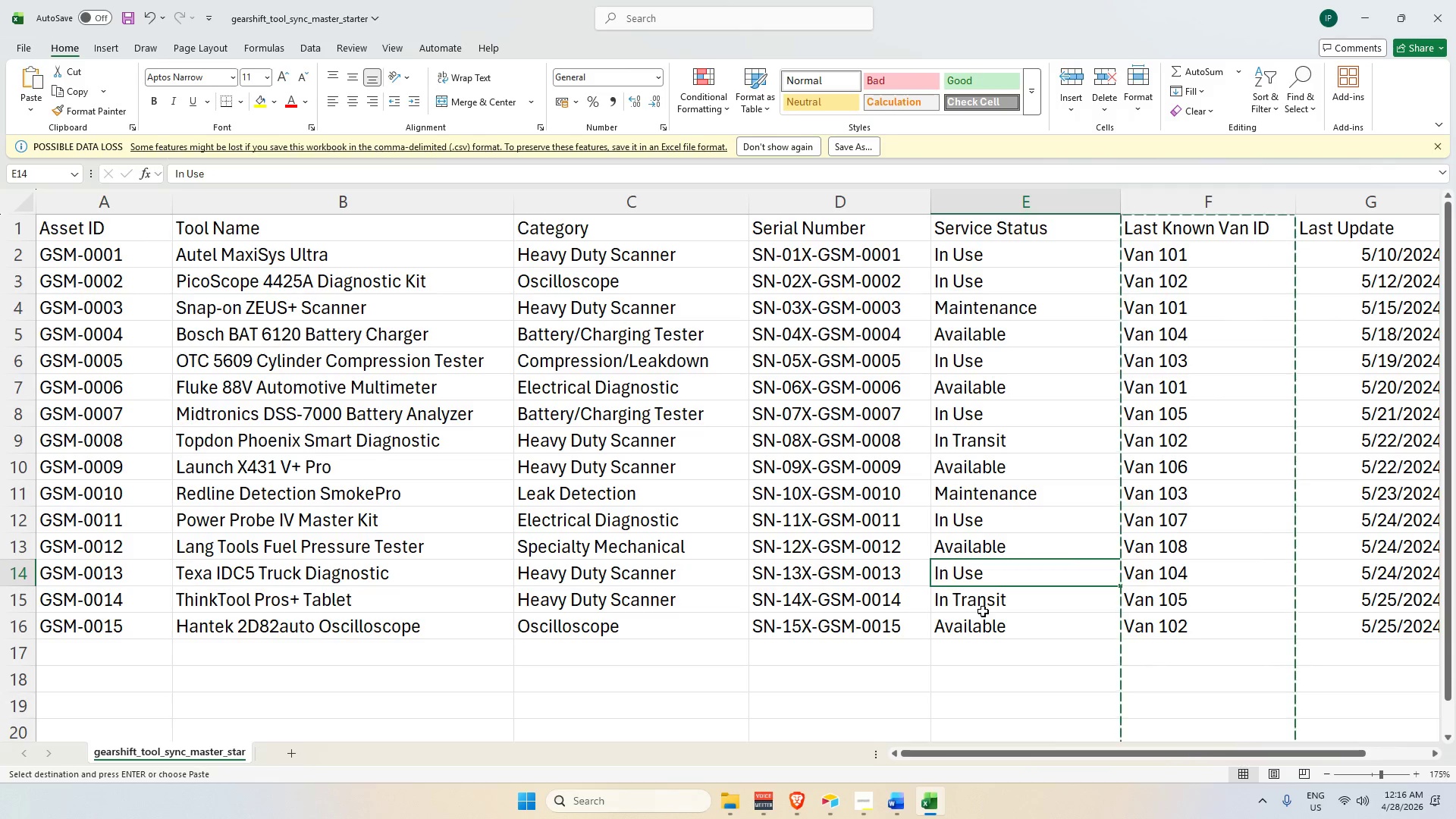 
double_click([982, 629])
 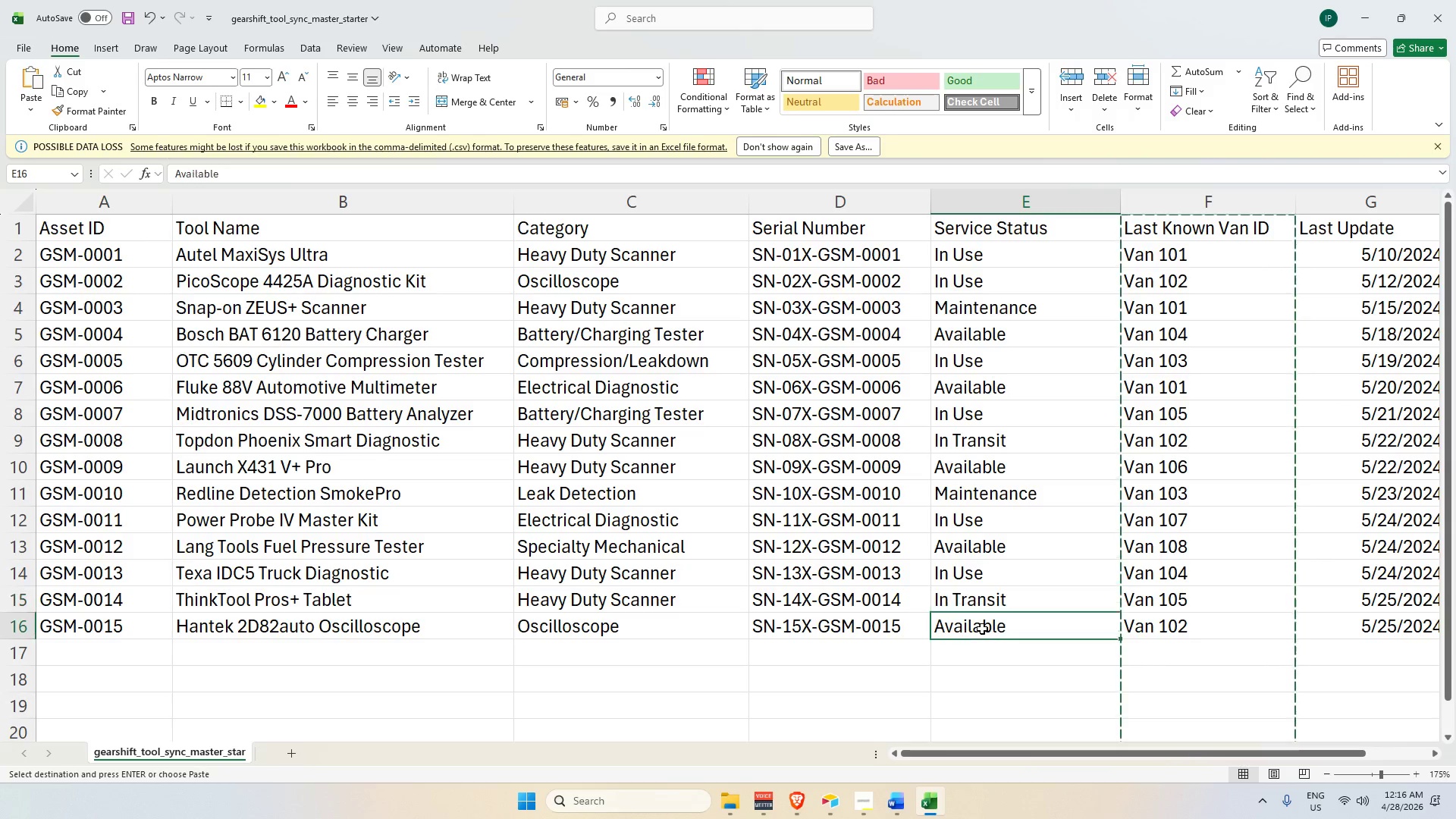 
key(Alt+AltLeft)
 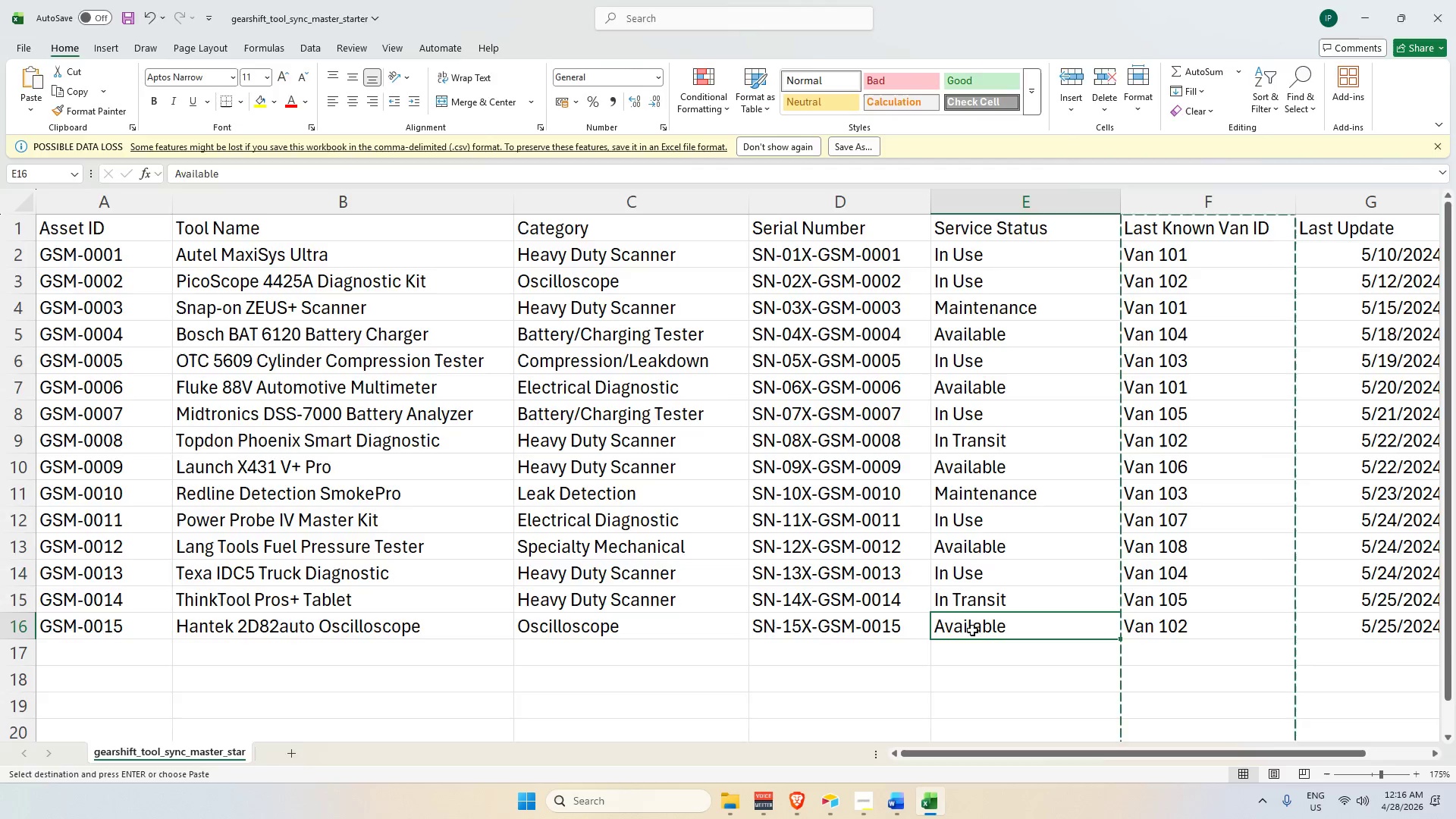 
key(Alt+Tab)
 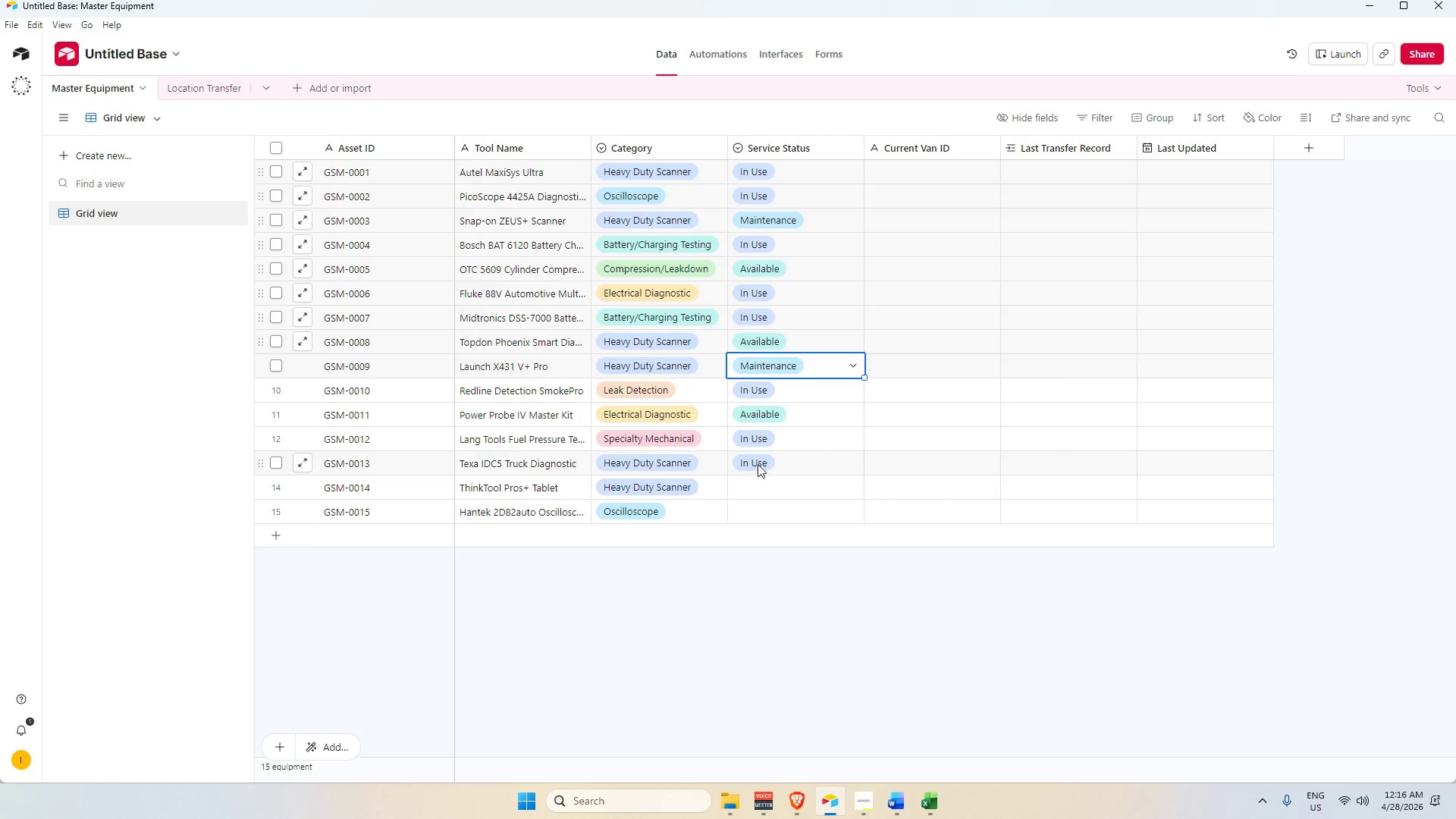 
left_click([758, 464])
 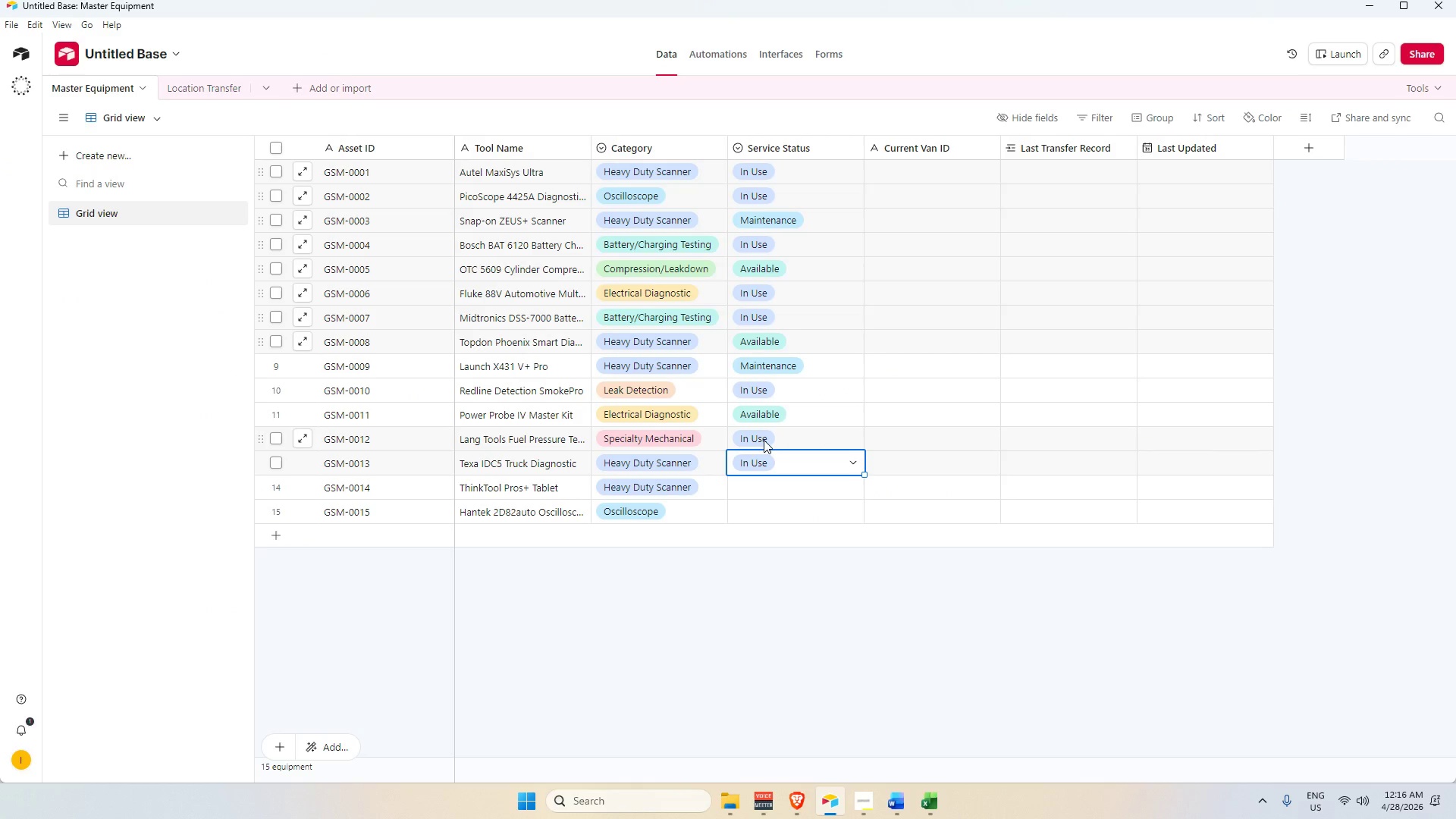 
left_click([764, 439])
 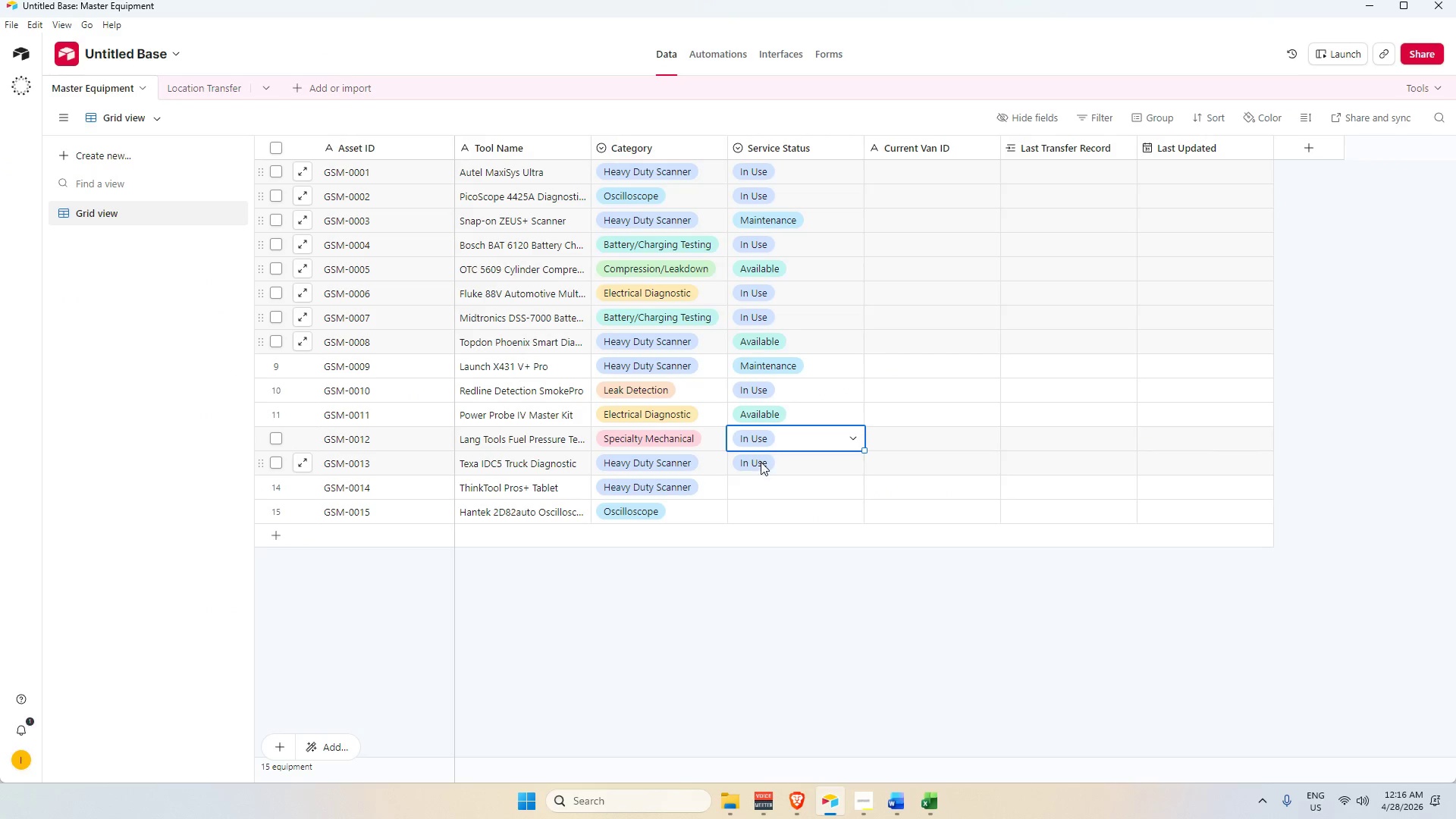 
left_click([761, 463])
 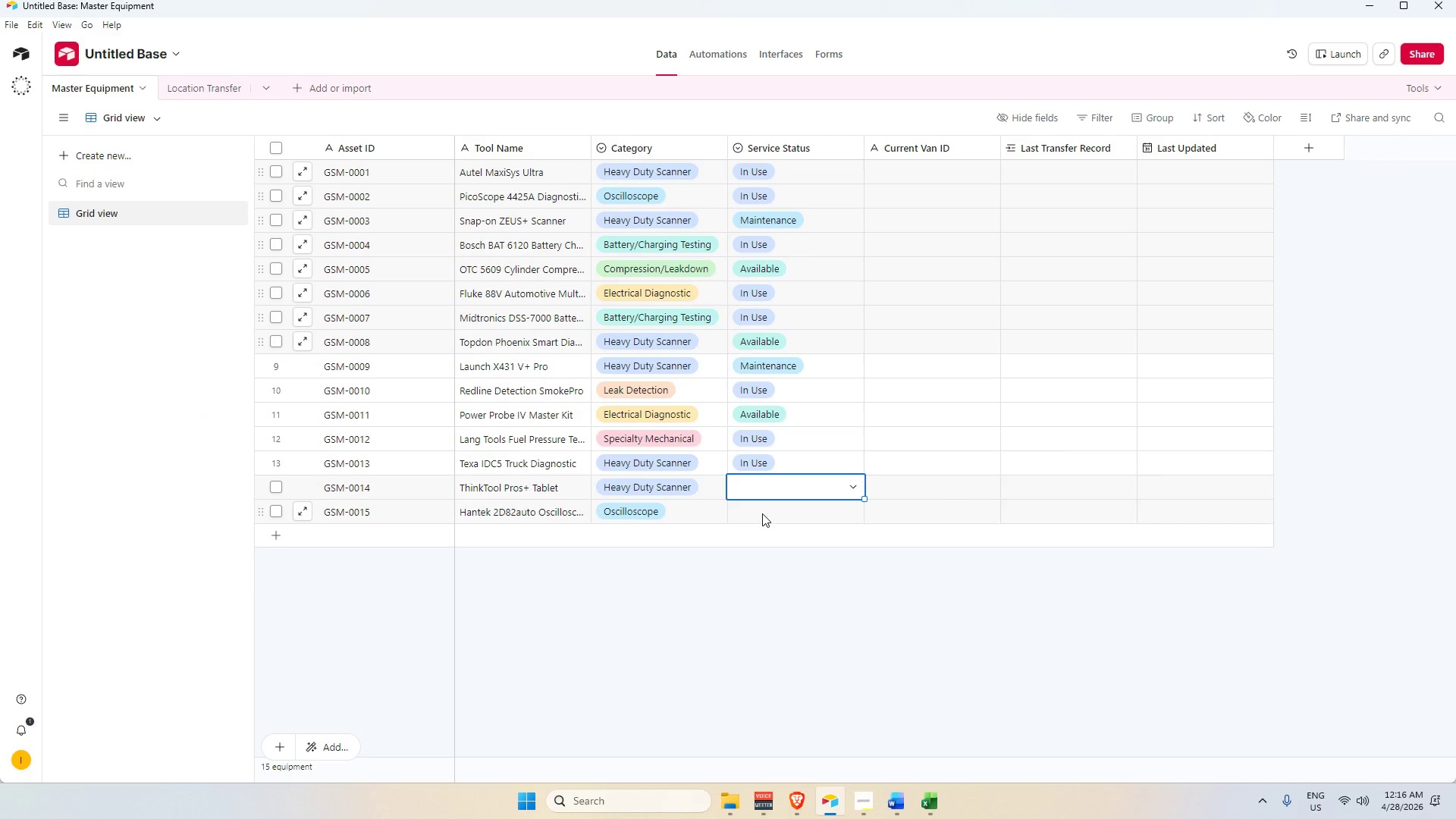 
left_click([762, 481])
 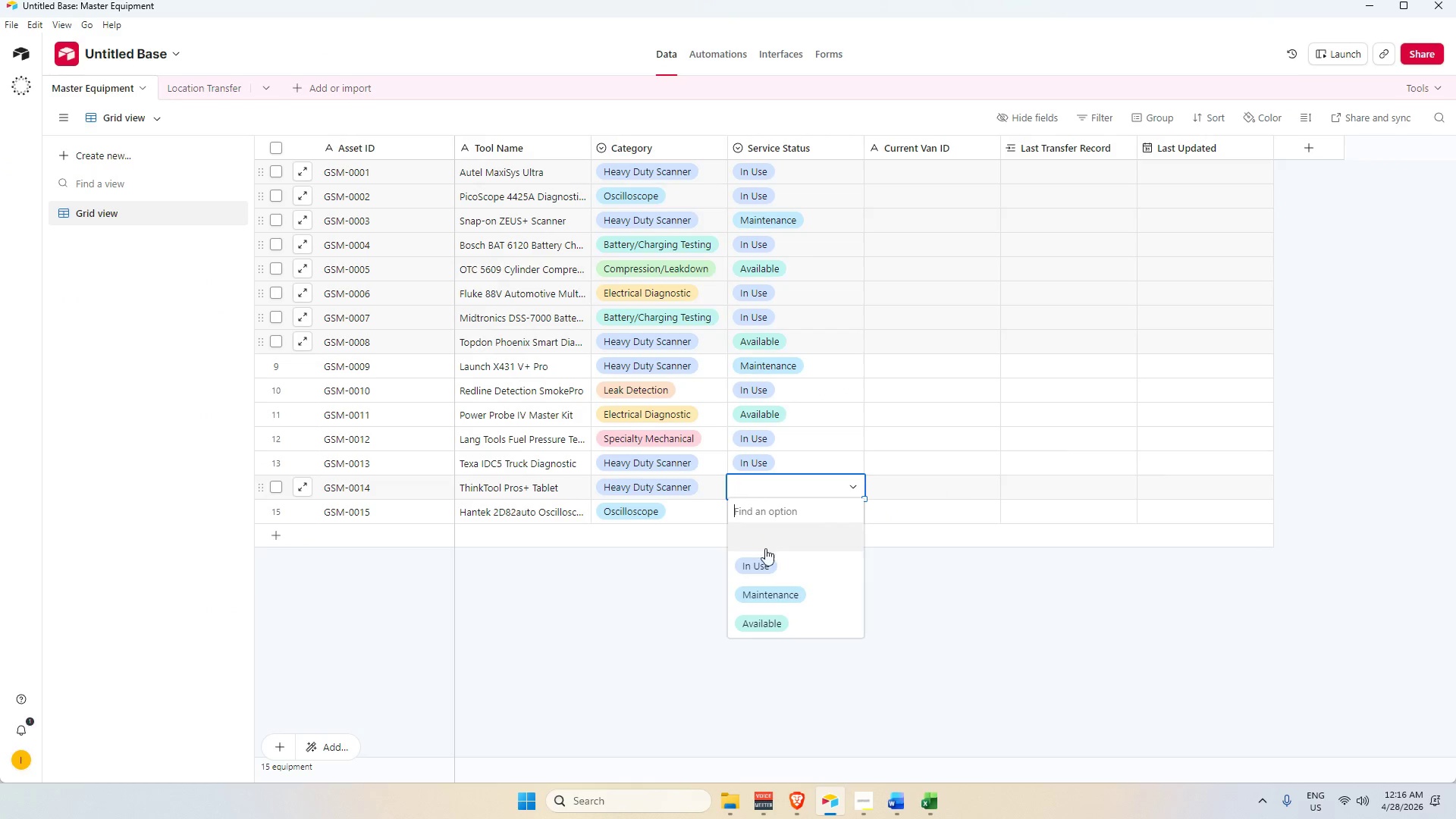 
left_click_drag(start_coordinate=[767, 554], to_coordinate=[770, 557])
 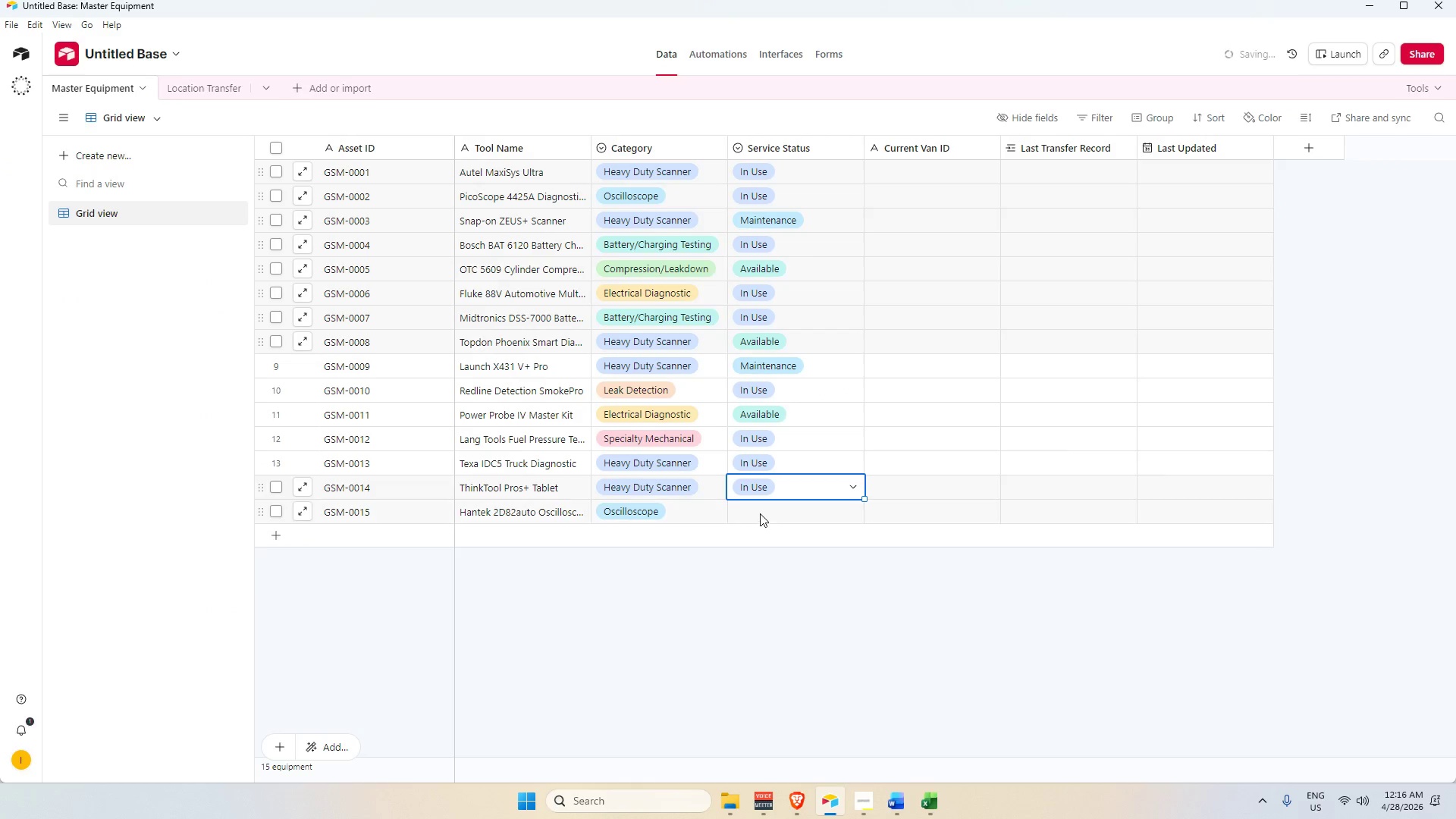 
double_click([760, 513])
 